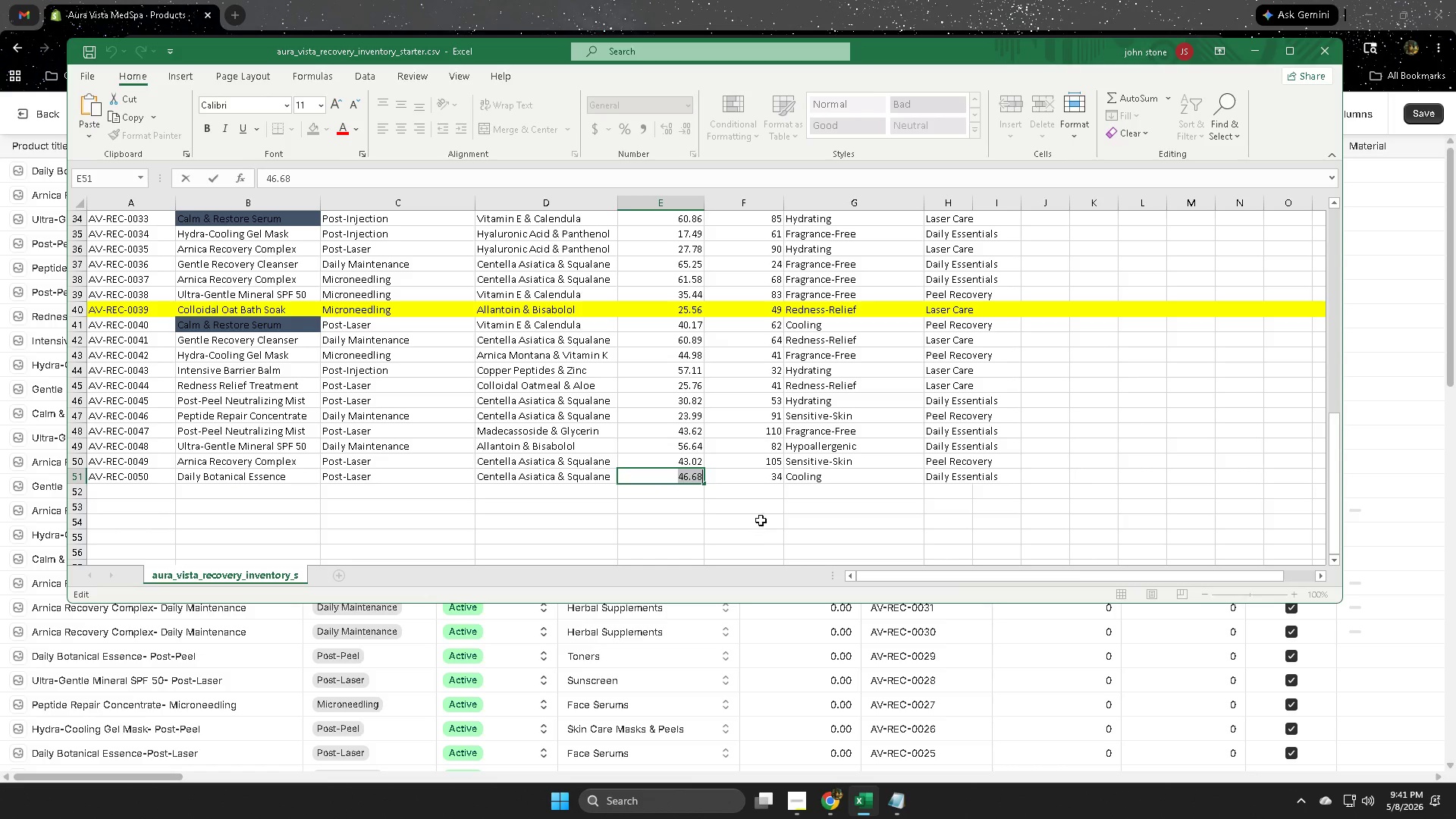 
scroll: coordinate [773, 489], scroll_direction: up, amount: 13.0
 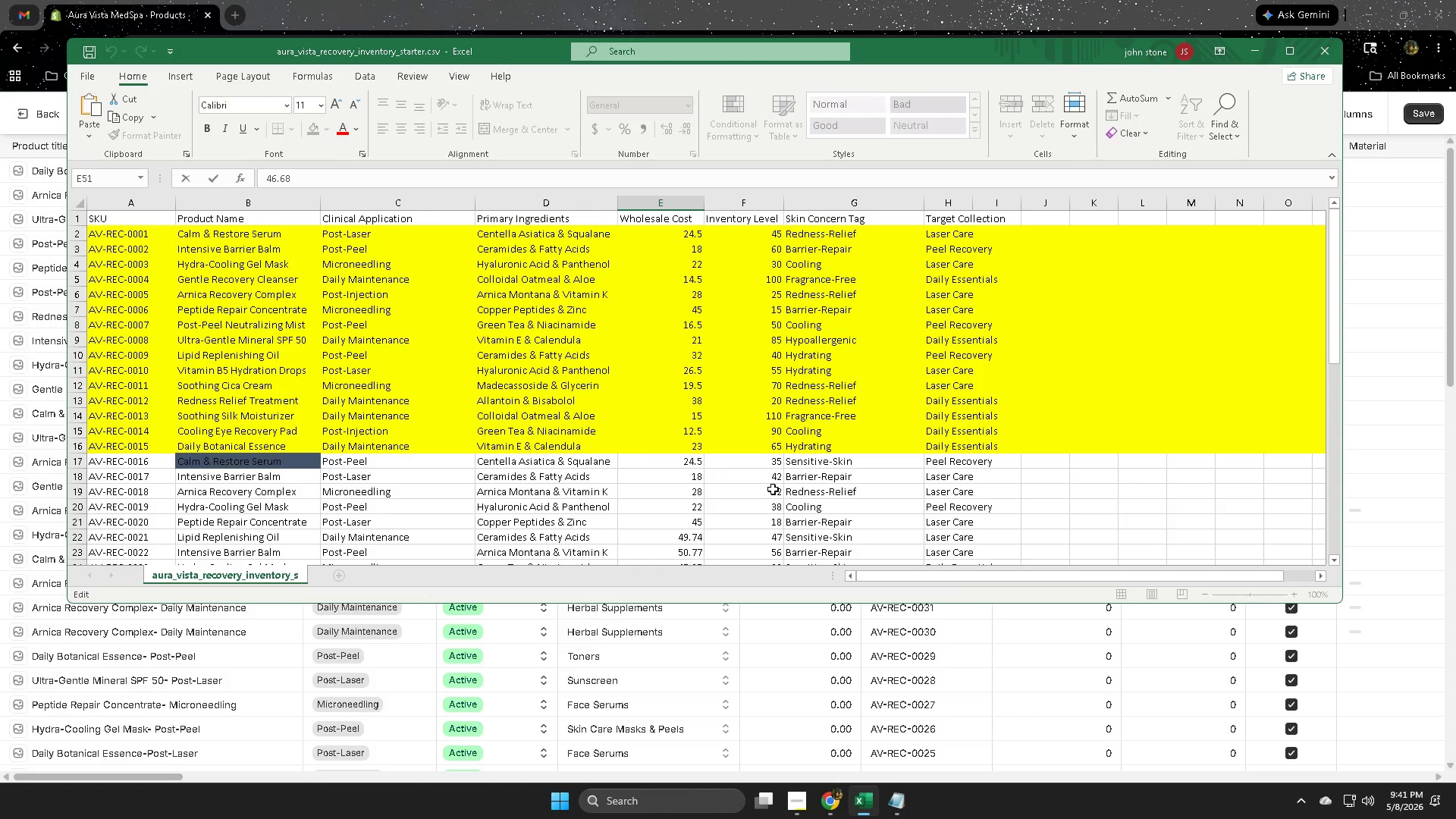 
scroll: coordinate [773, 489], scroll_direction: down, amount: 11.0
 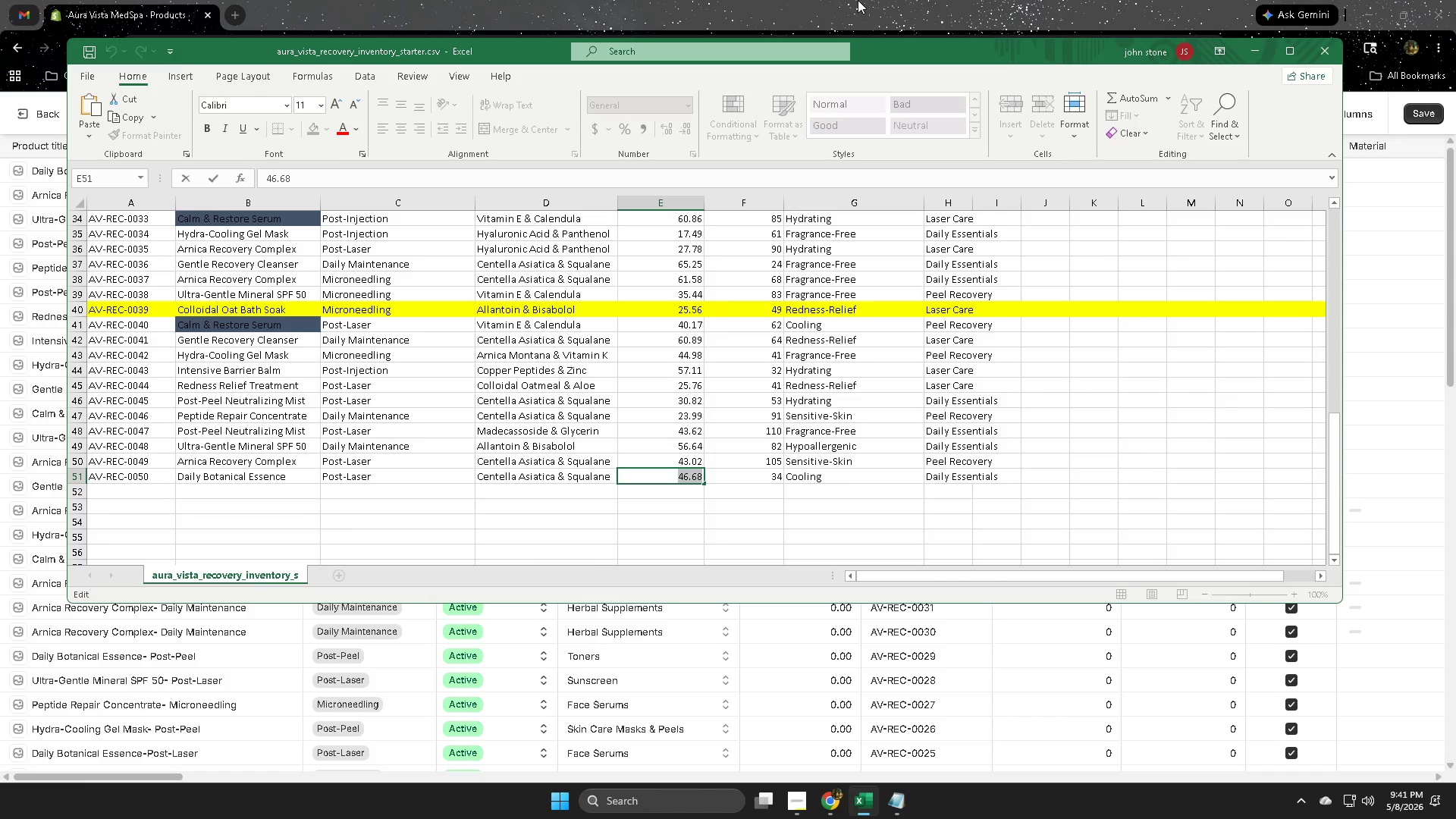 
left_click([861, 0])
 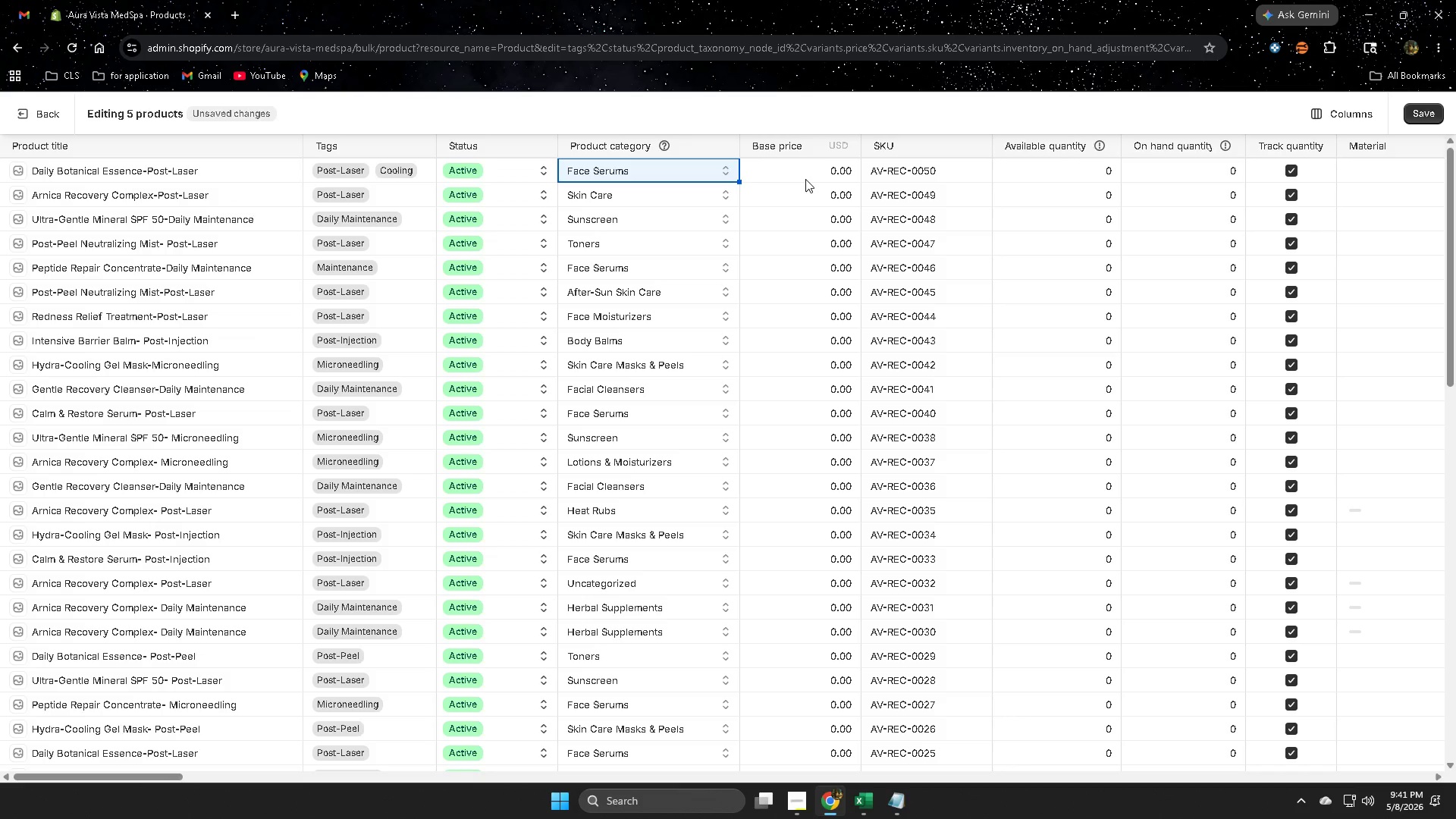 
left_click([808, 175])
 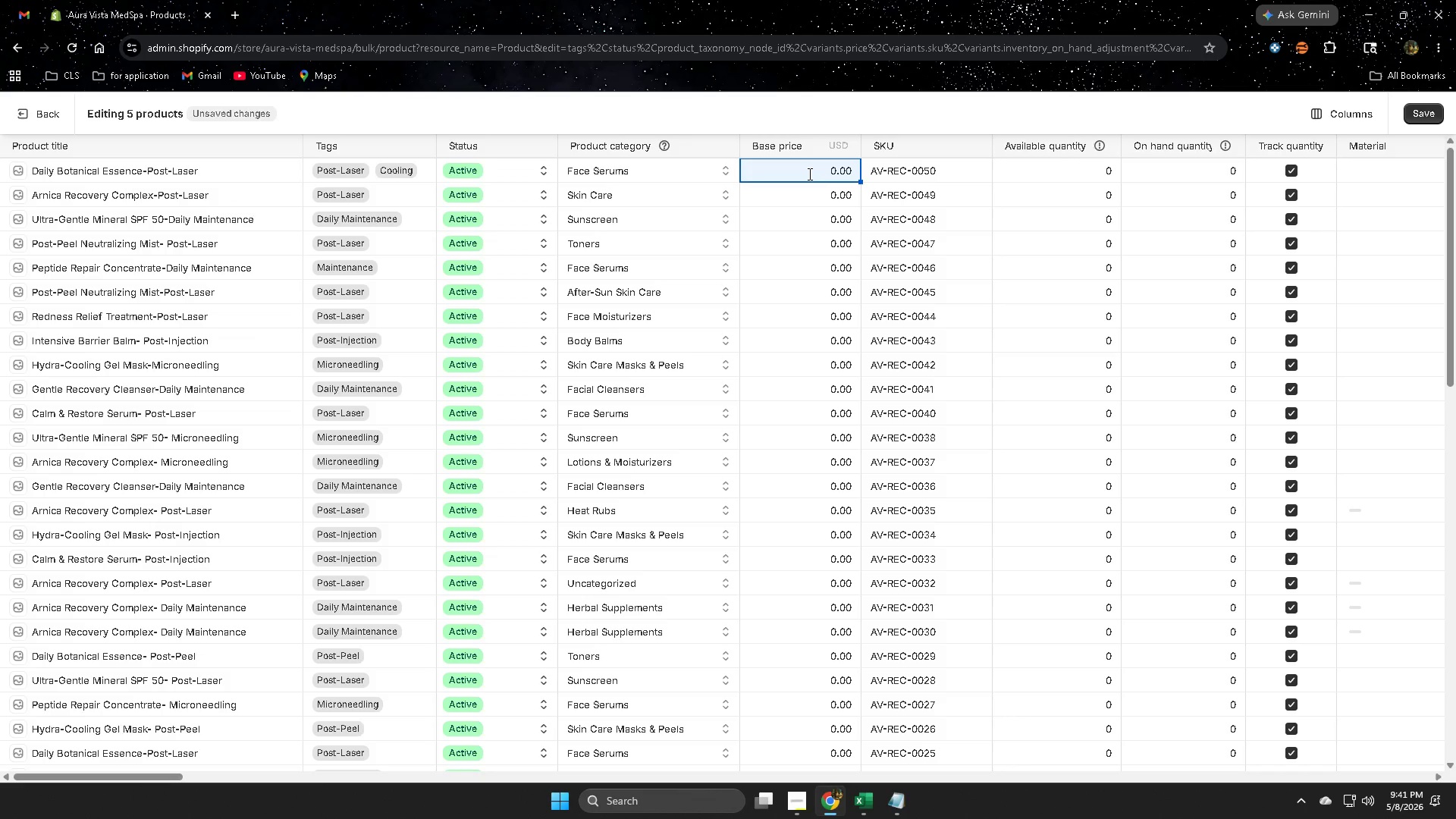 
wait(19.17)
 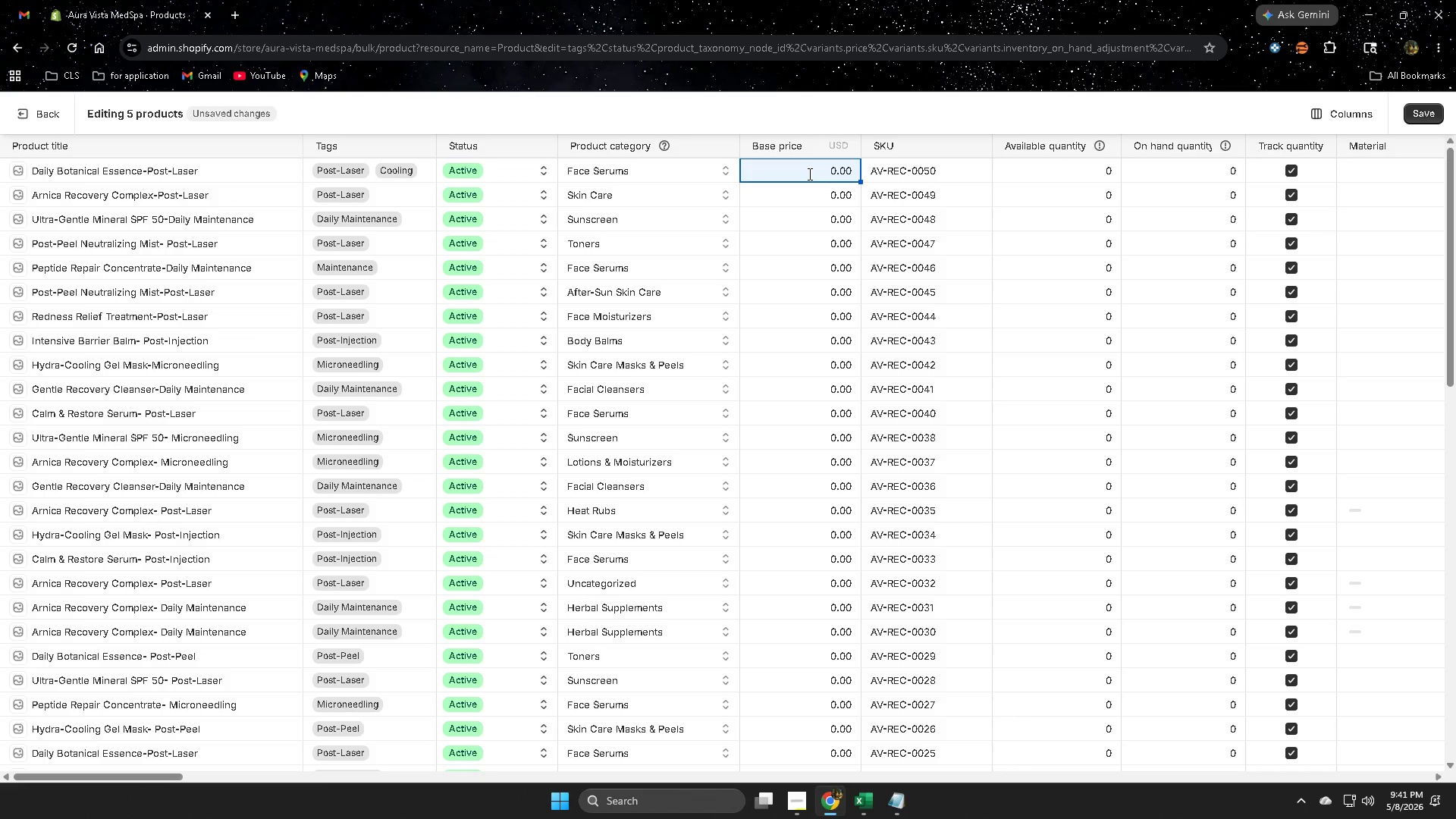 
scroll: coordinate [805, 321], scroll_direction: up, amount: 3.0
 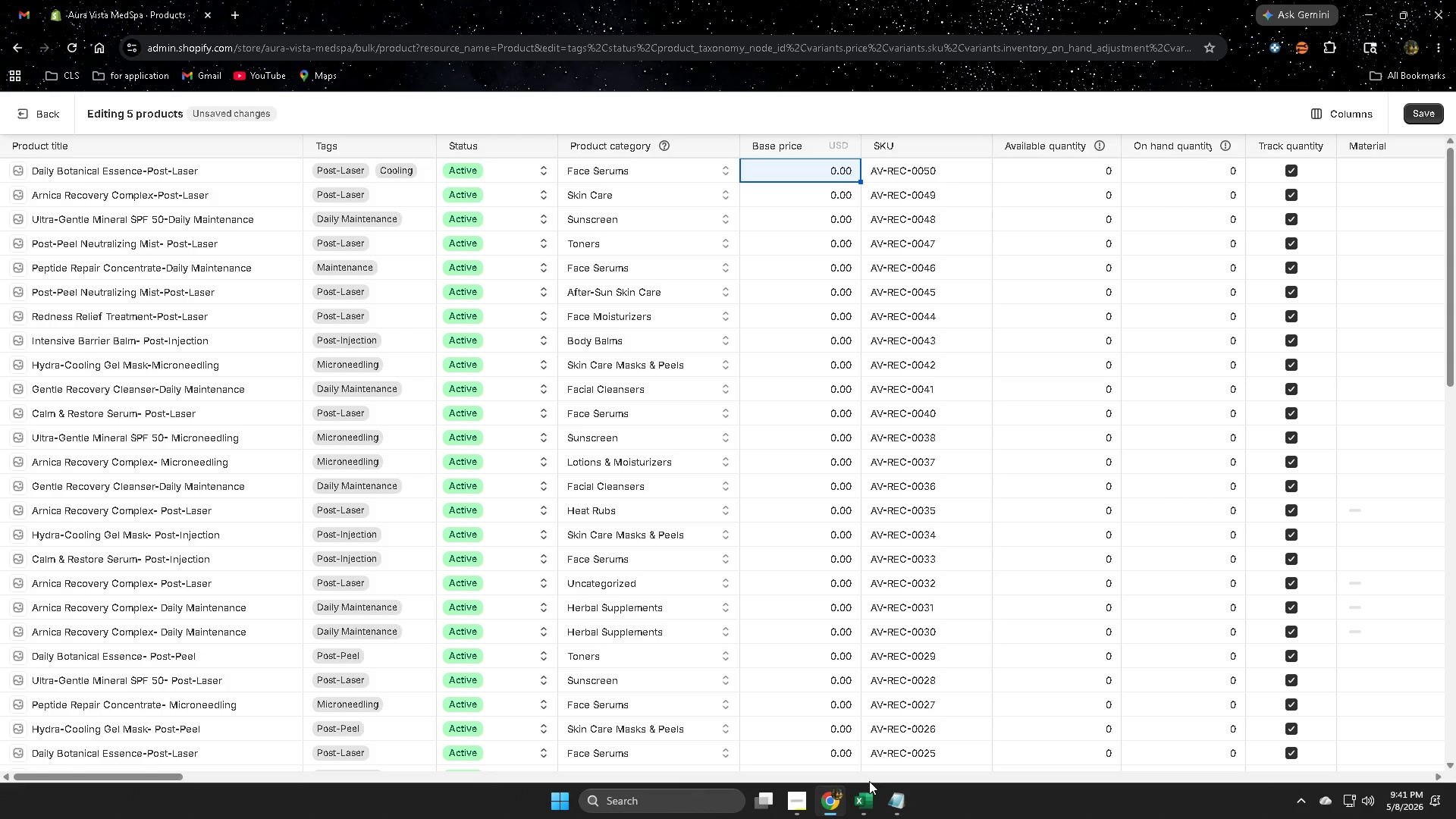 
left_click([864, 800])
 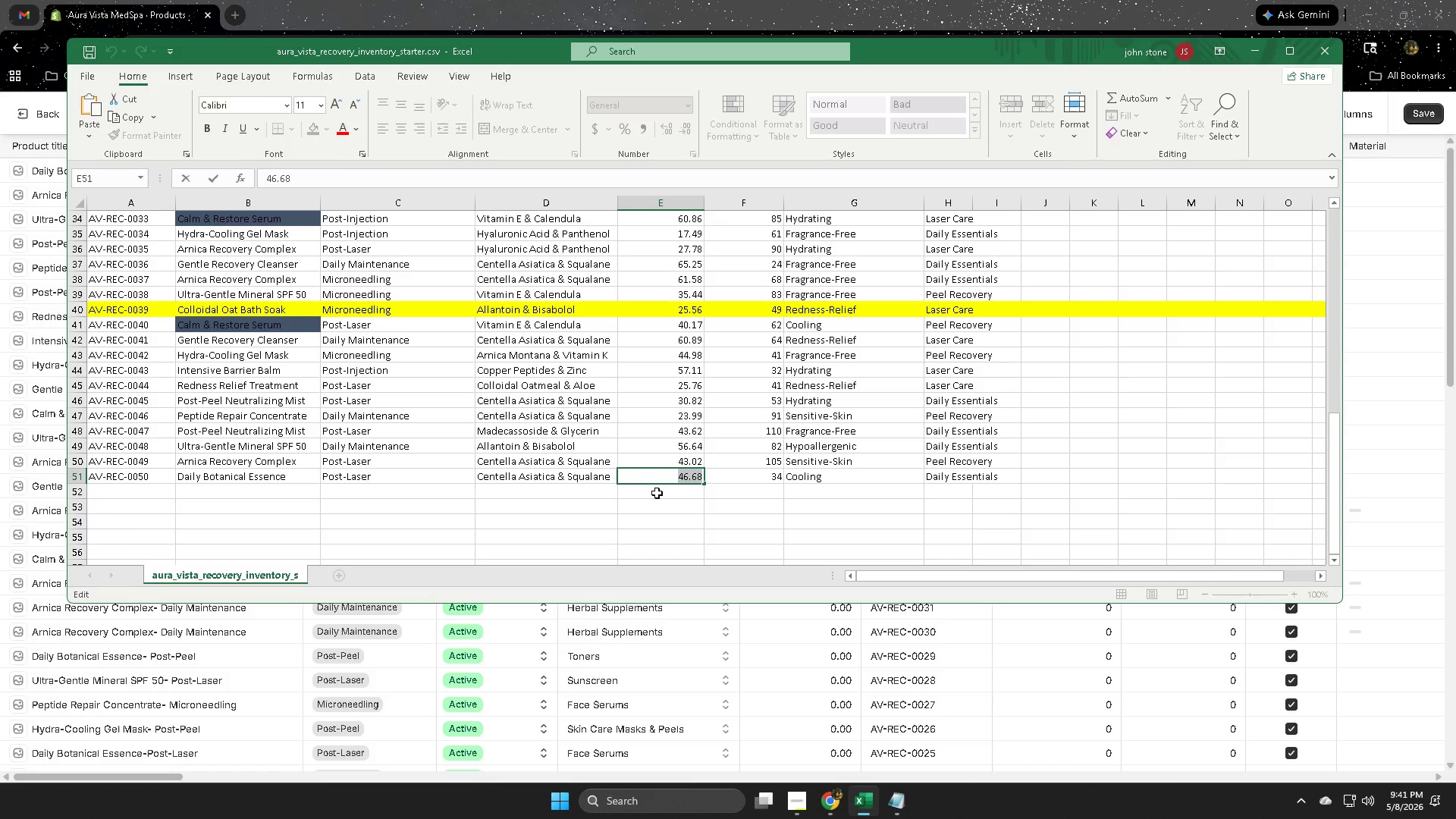 
wait(18.59)
 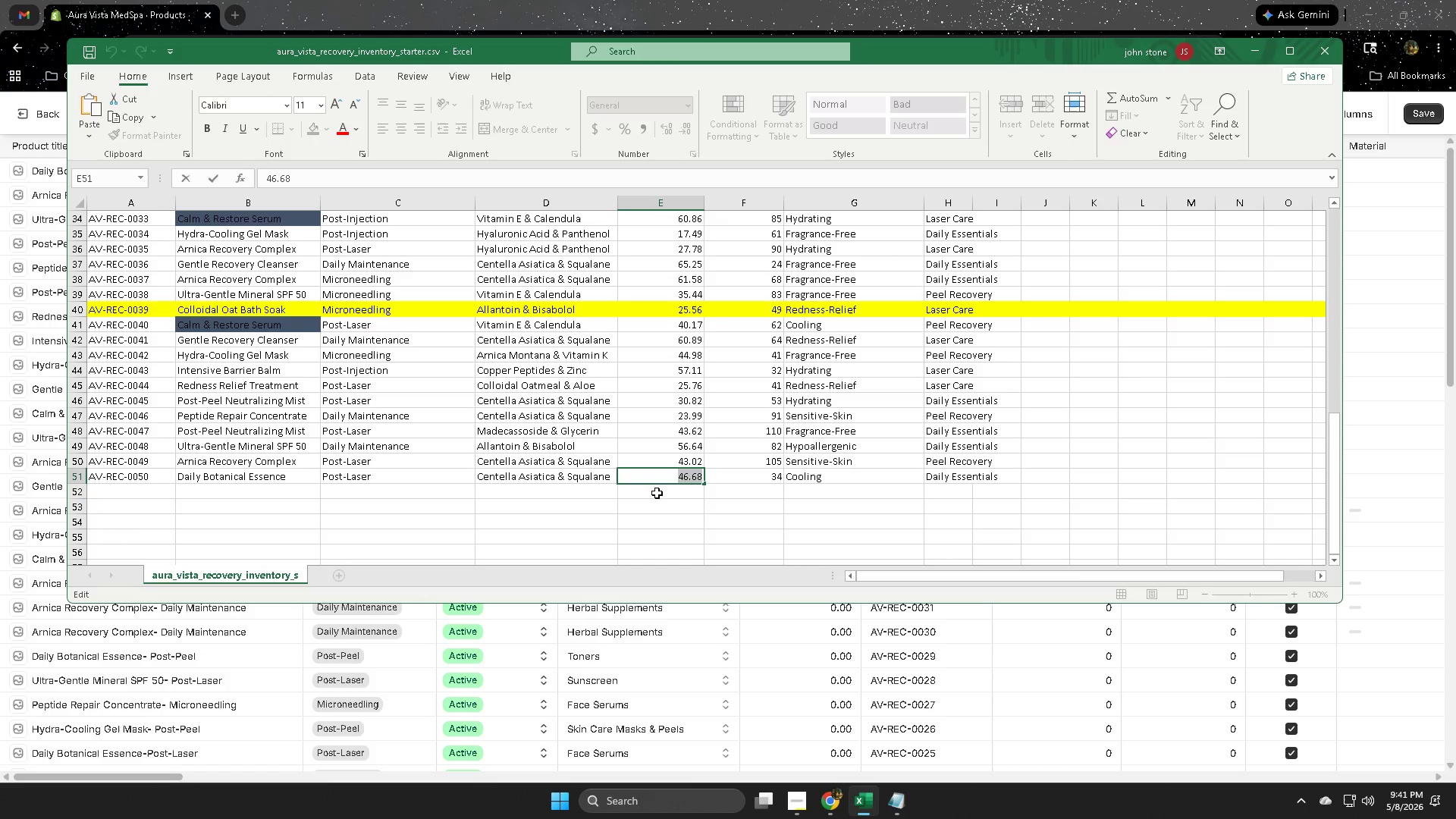 
left_click([959, 0])
 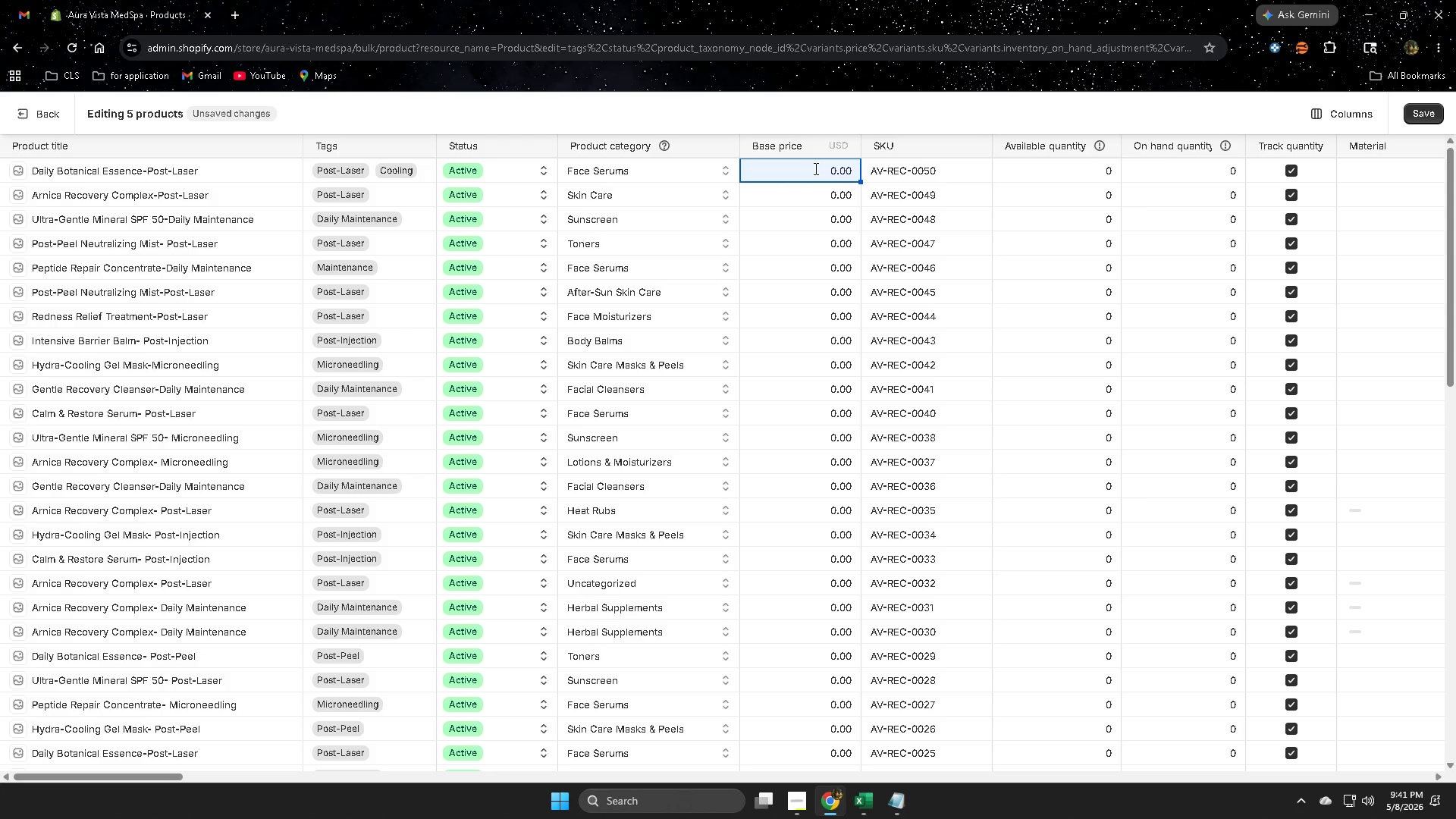 
left_click([814, 168])
 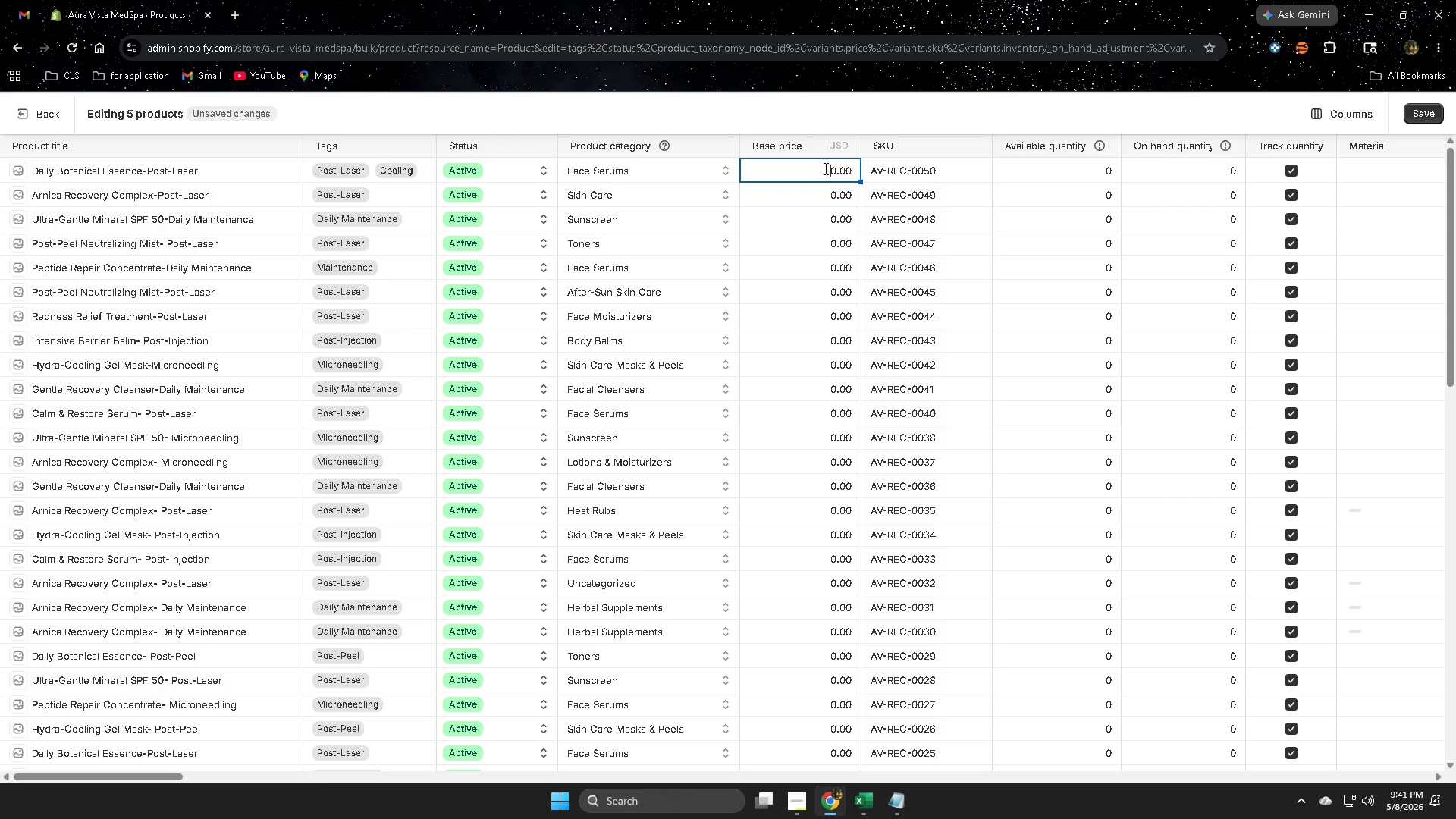 
key(ArrowRight)
 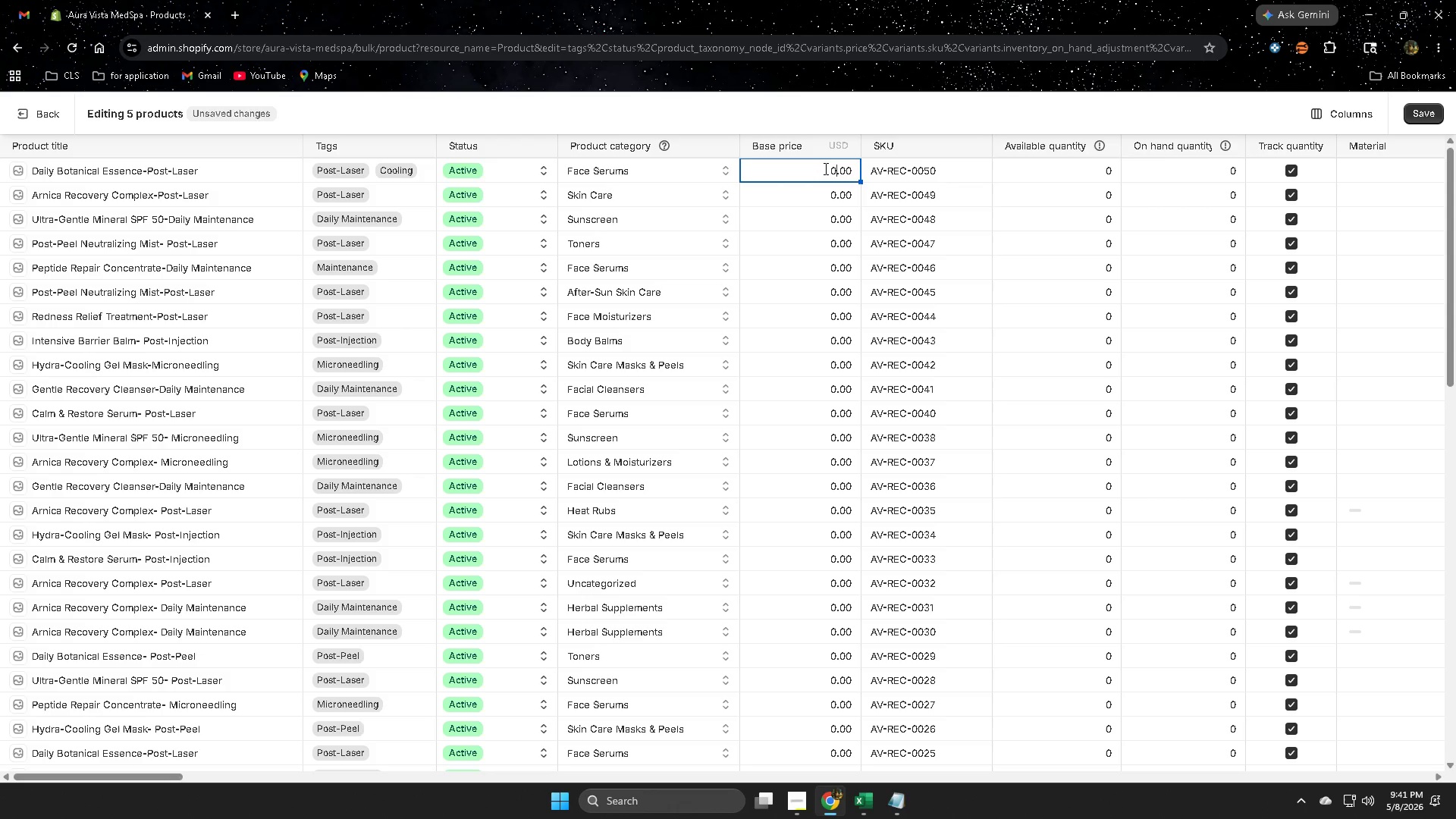 
key(ArrowRight)
 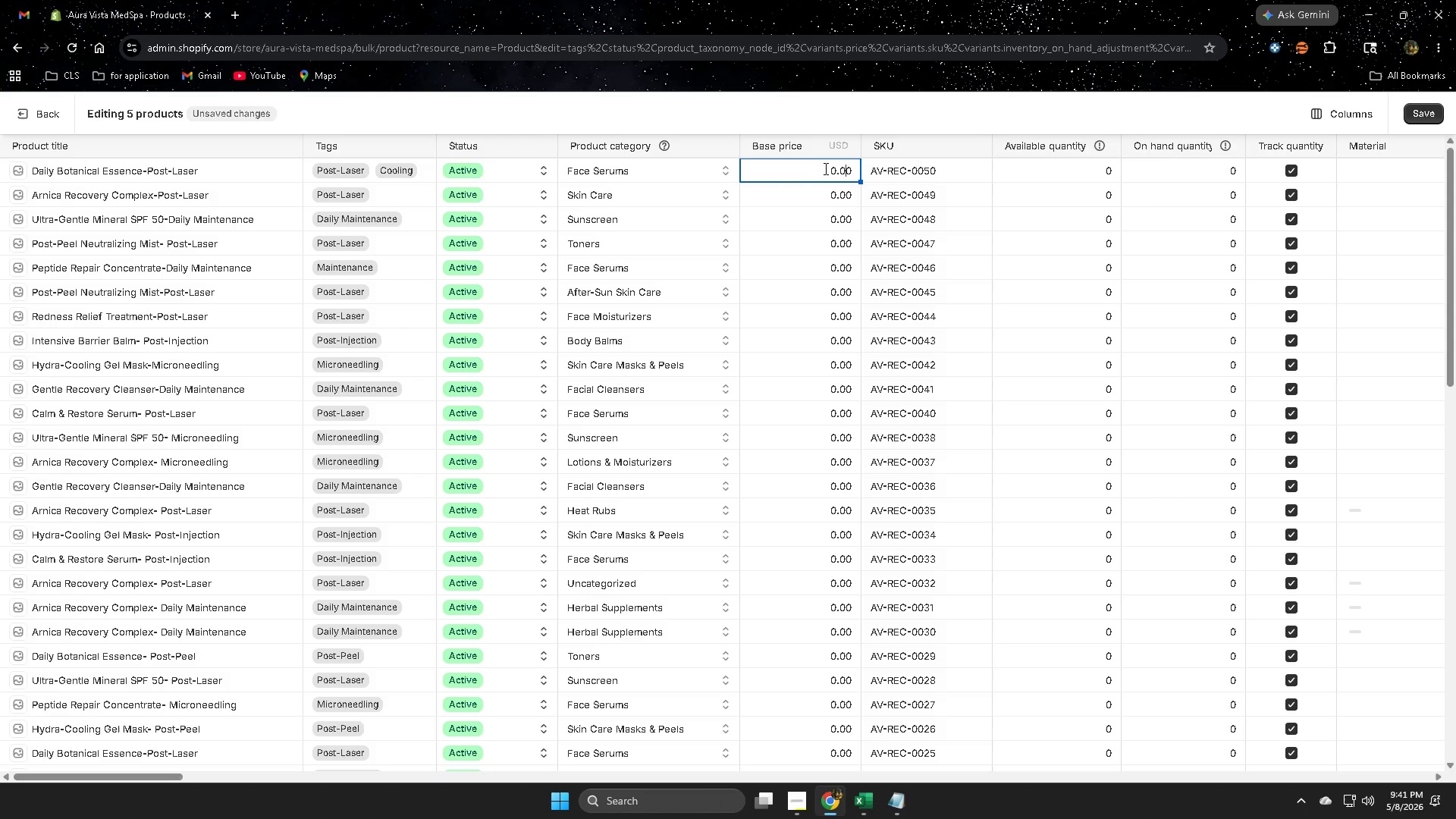 
key(ArrowRight)
 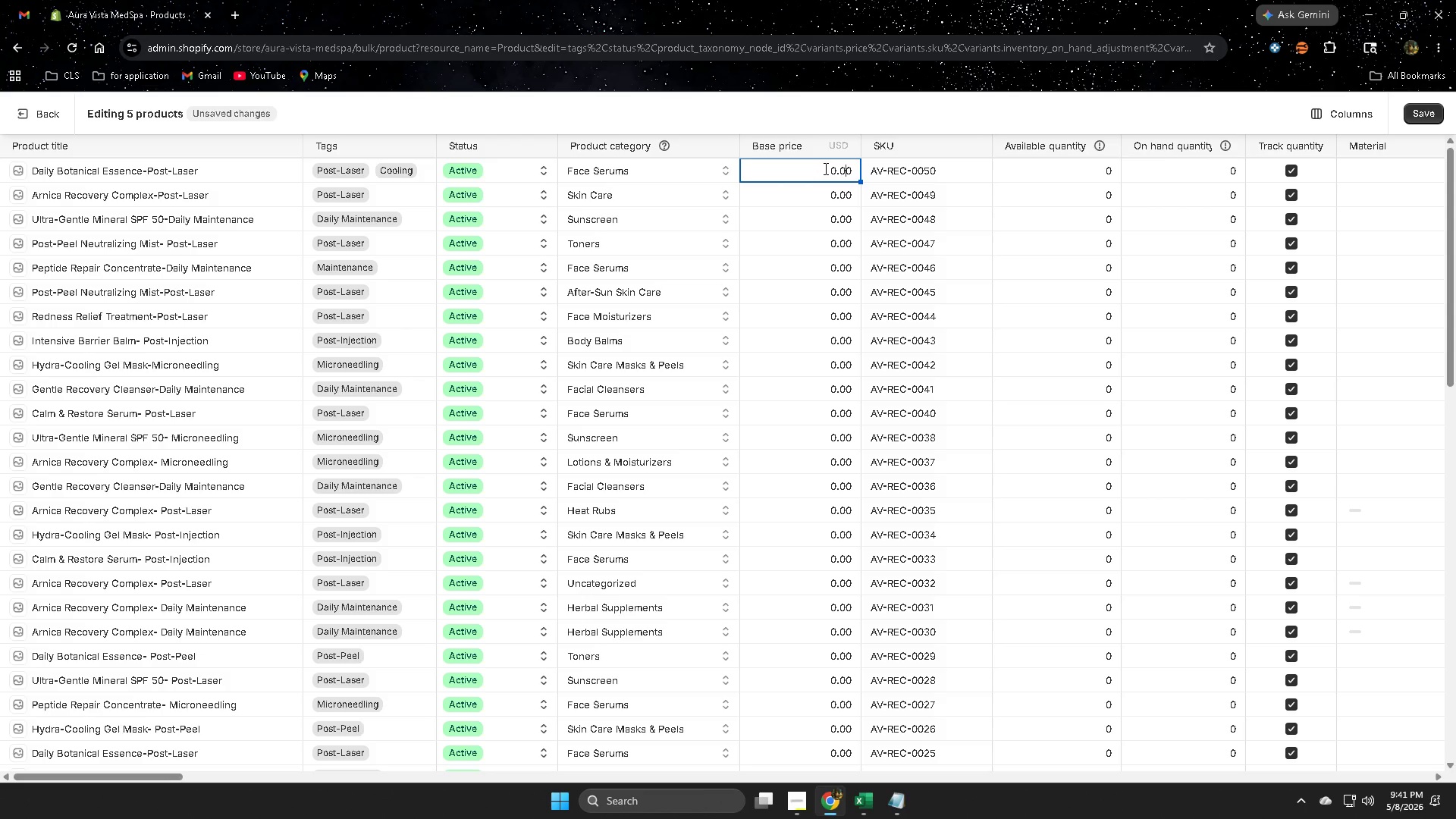 
key(ArrowRight)
 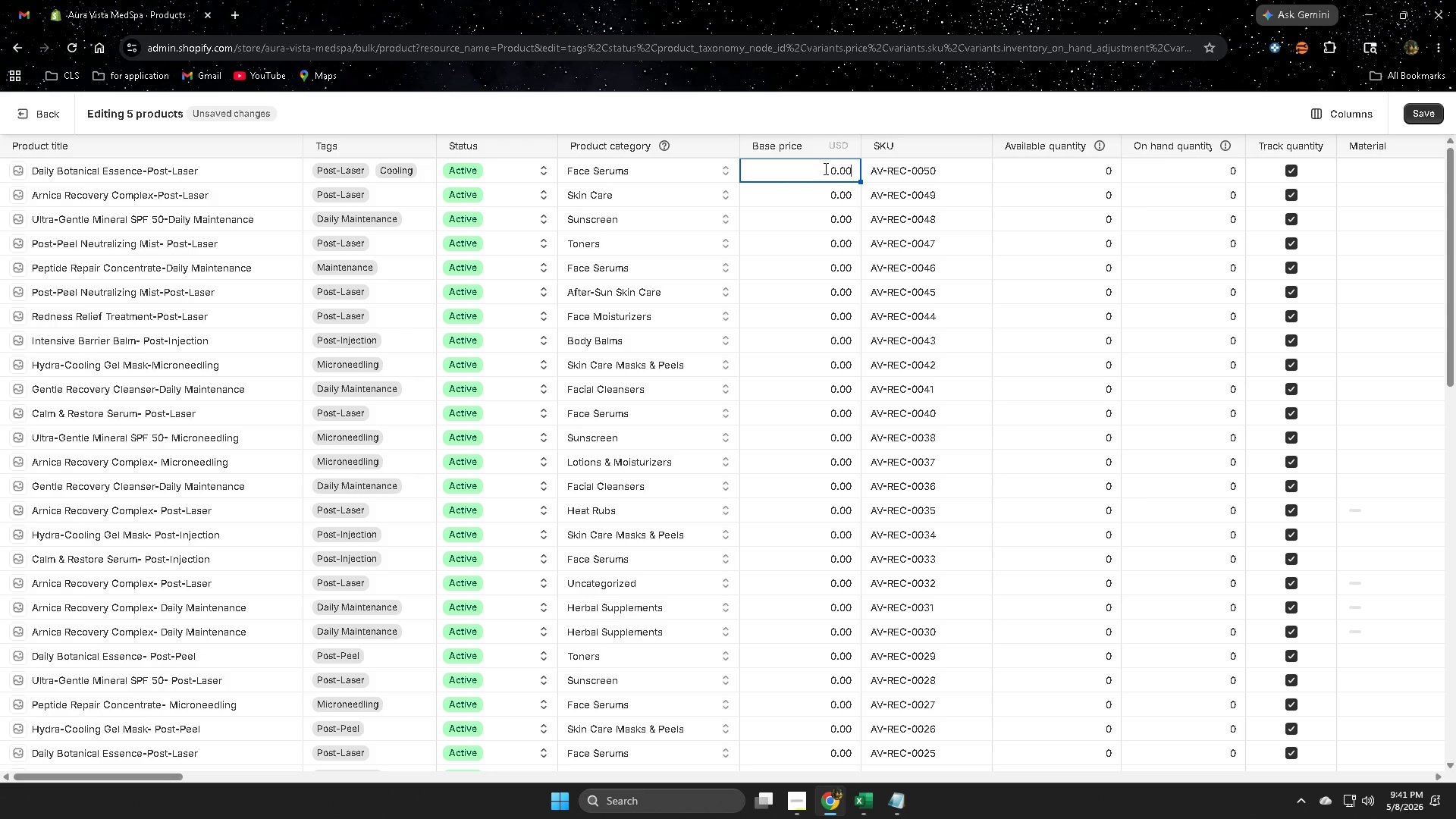 
key(Backspace)
 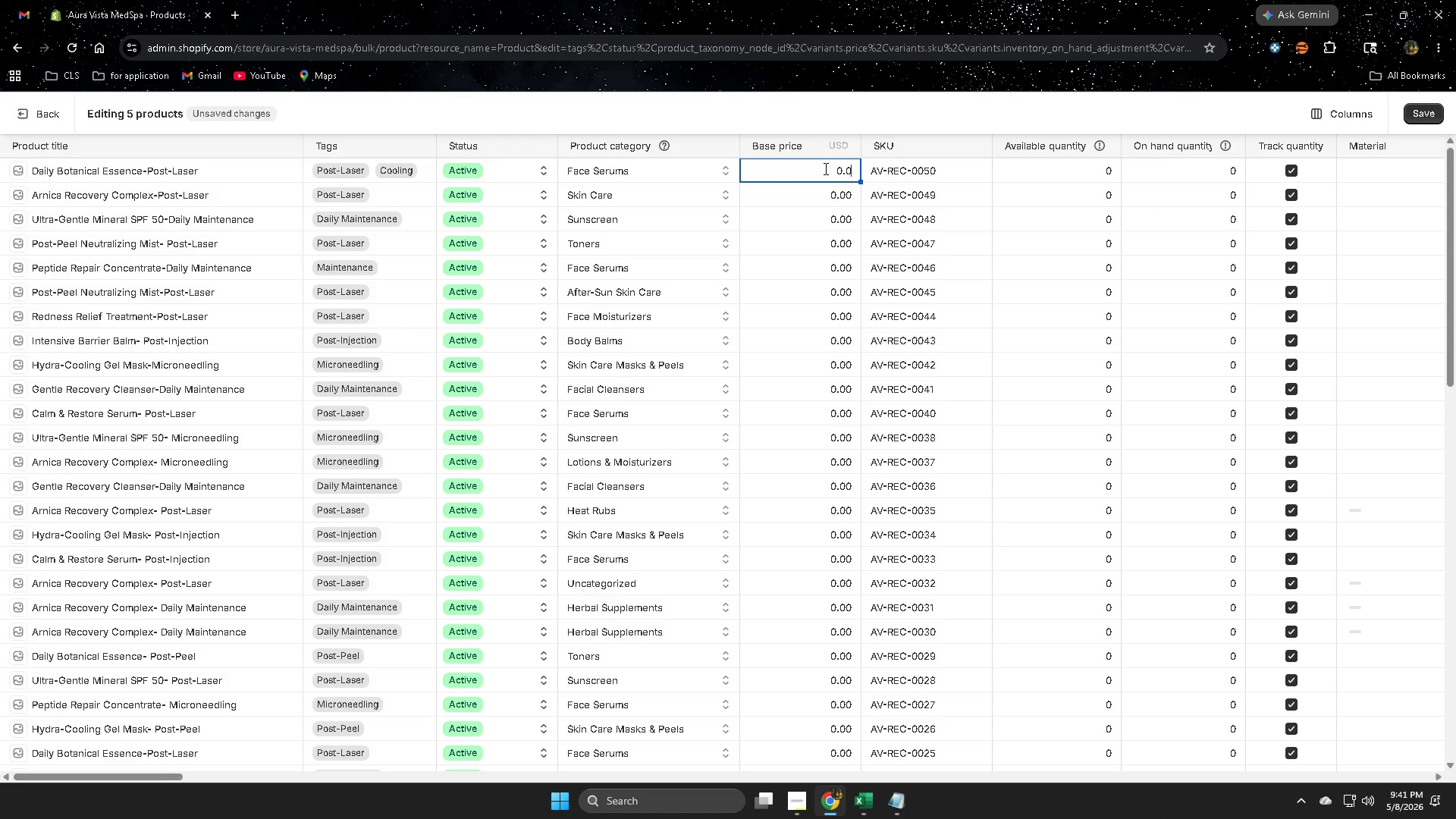 
key(Backspace)
 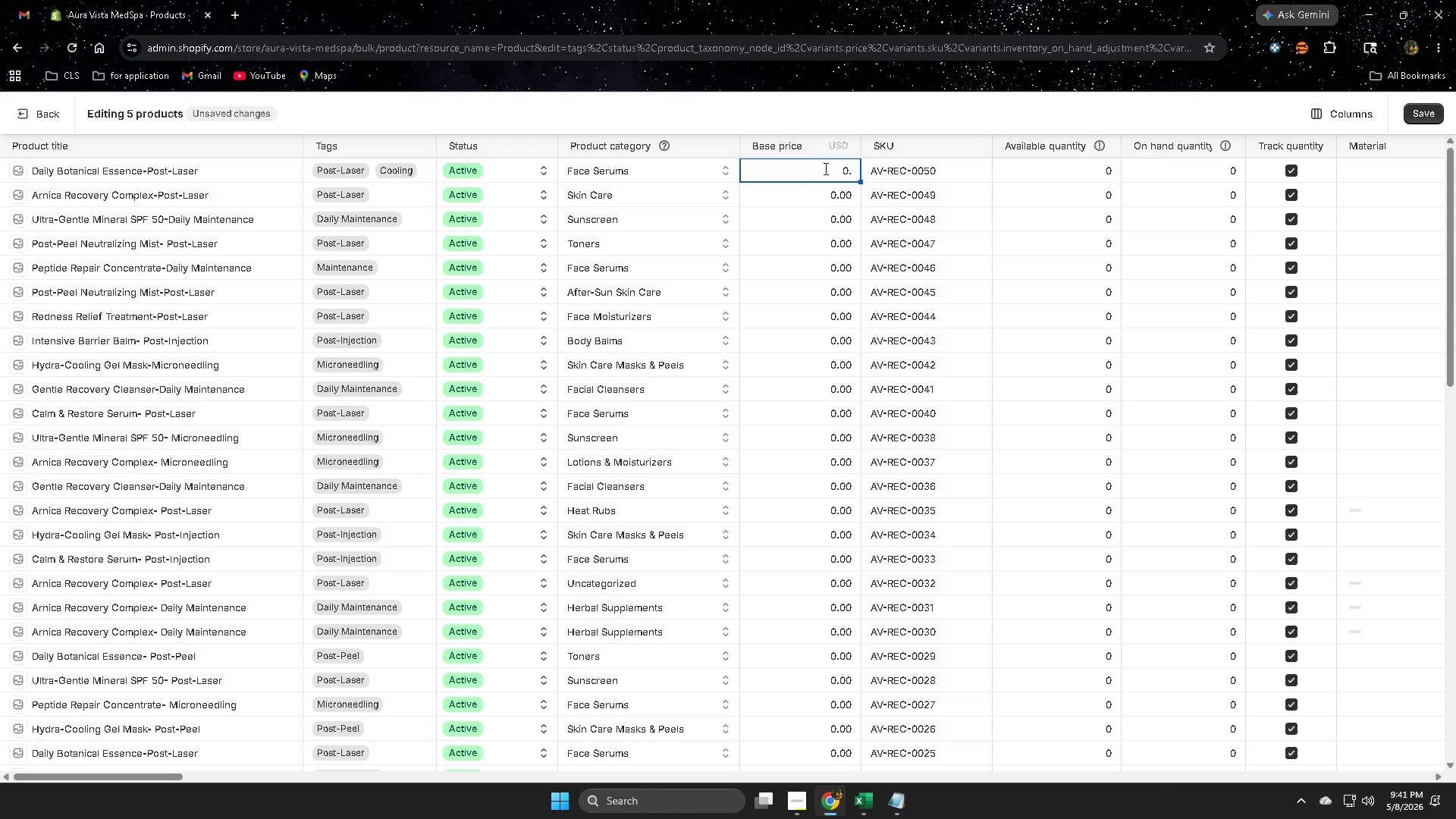 
key(Backspace)
 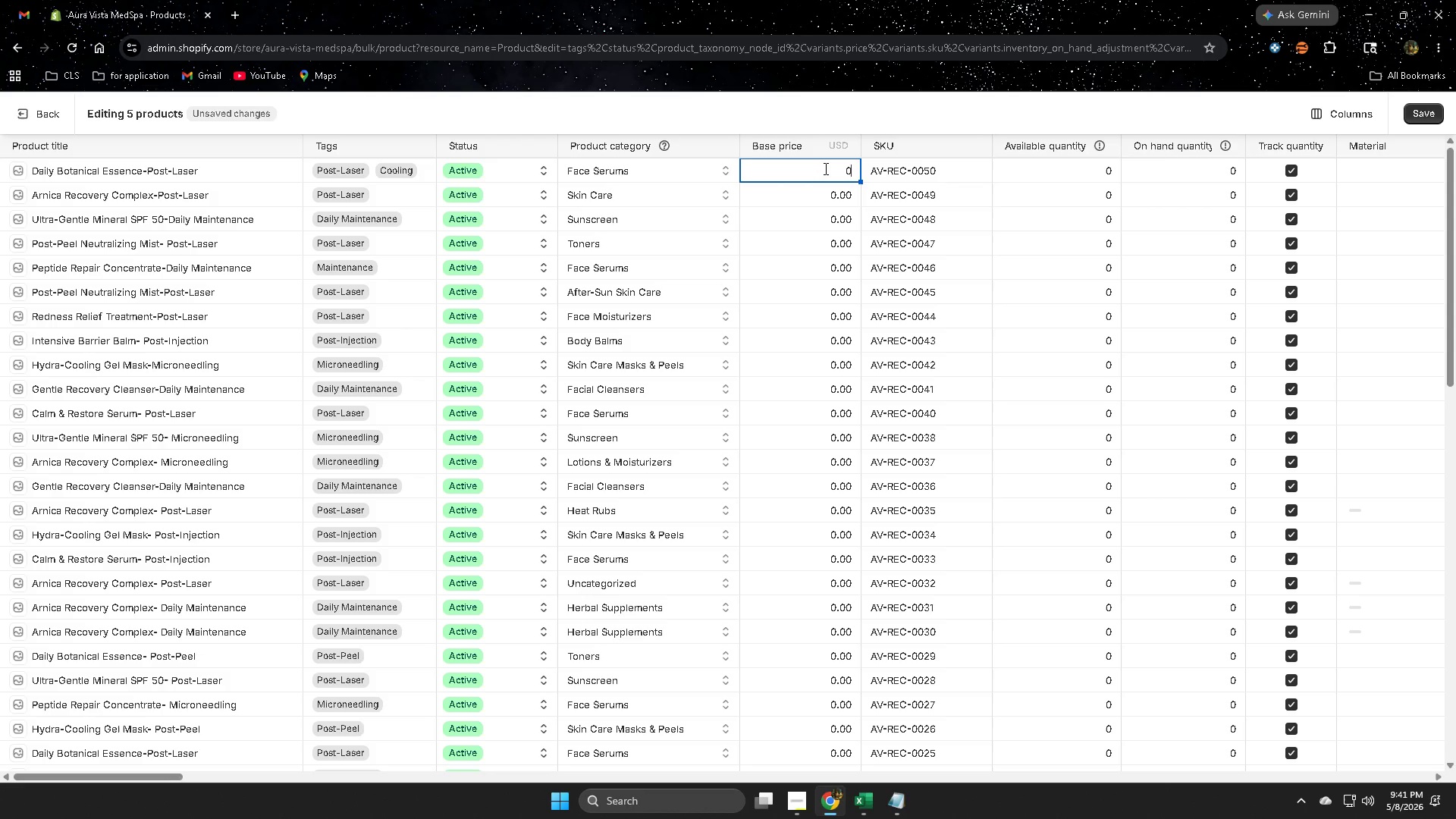 
key(Backspace)
 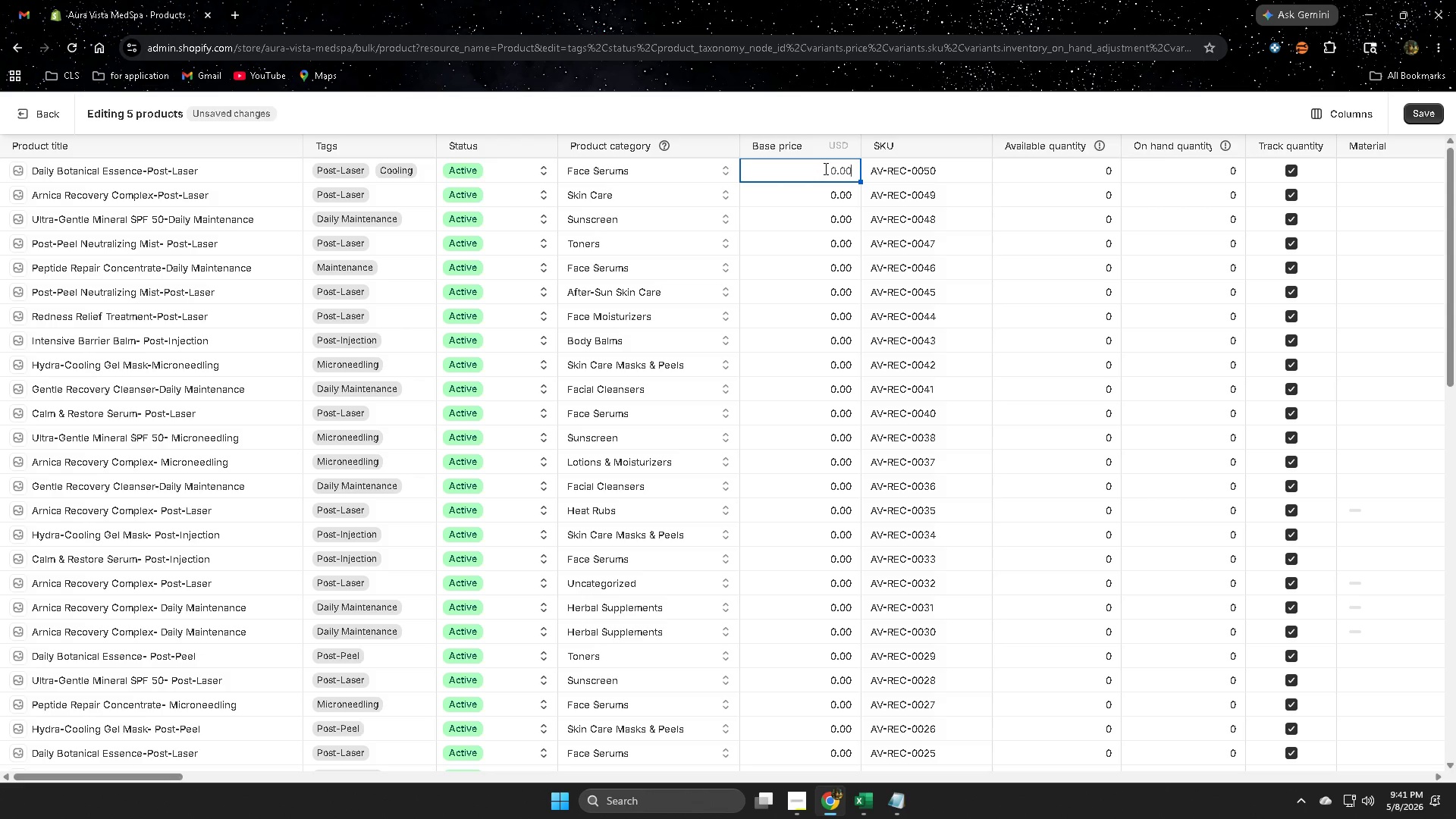 
key(Numpad6)
 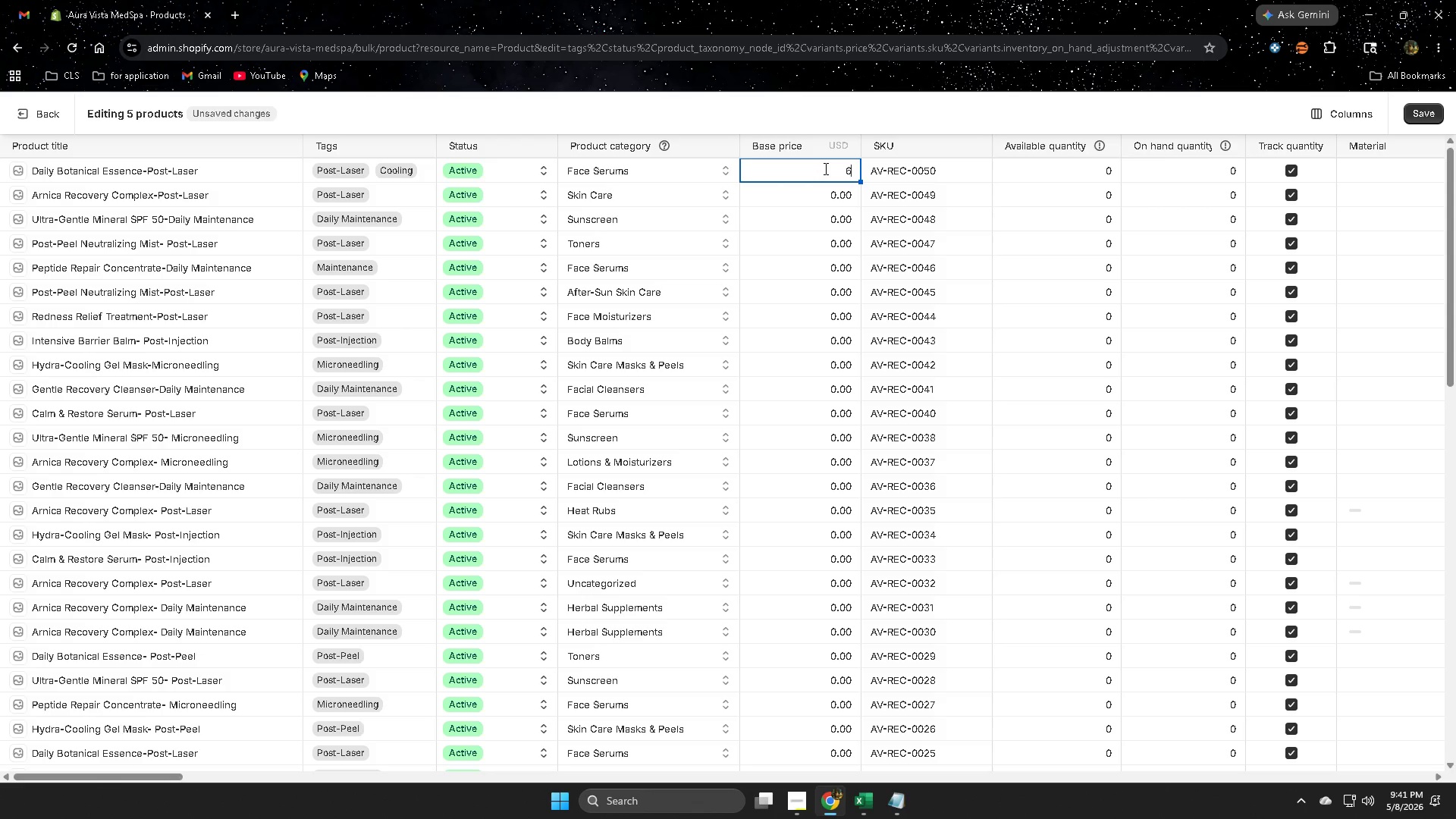 
key(Numpad5)
 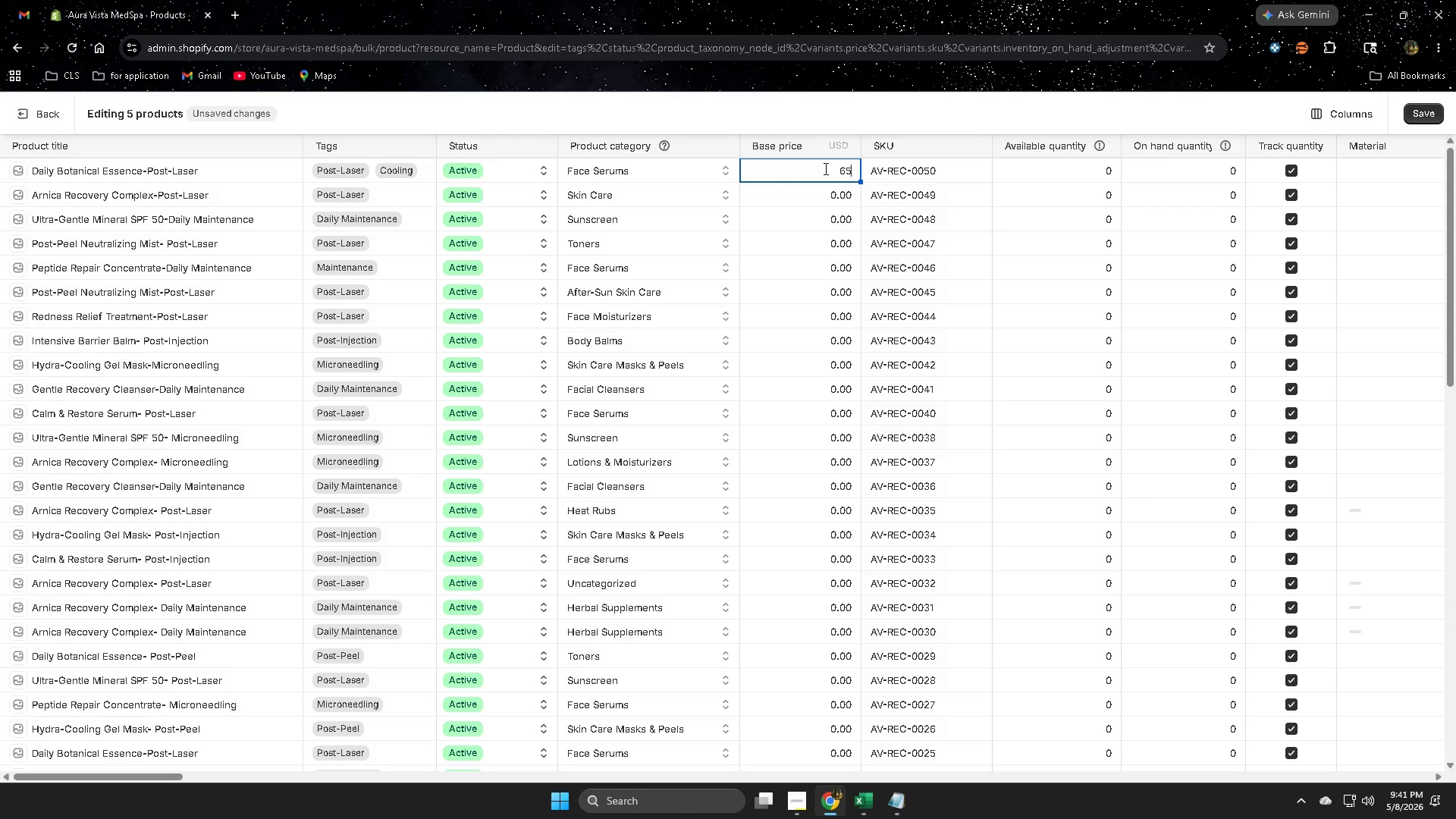 
key(NumpadDecimal)
 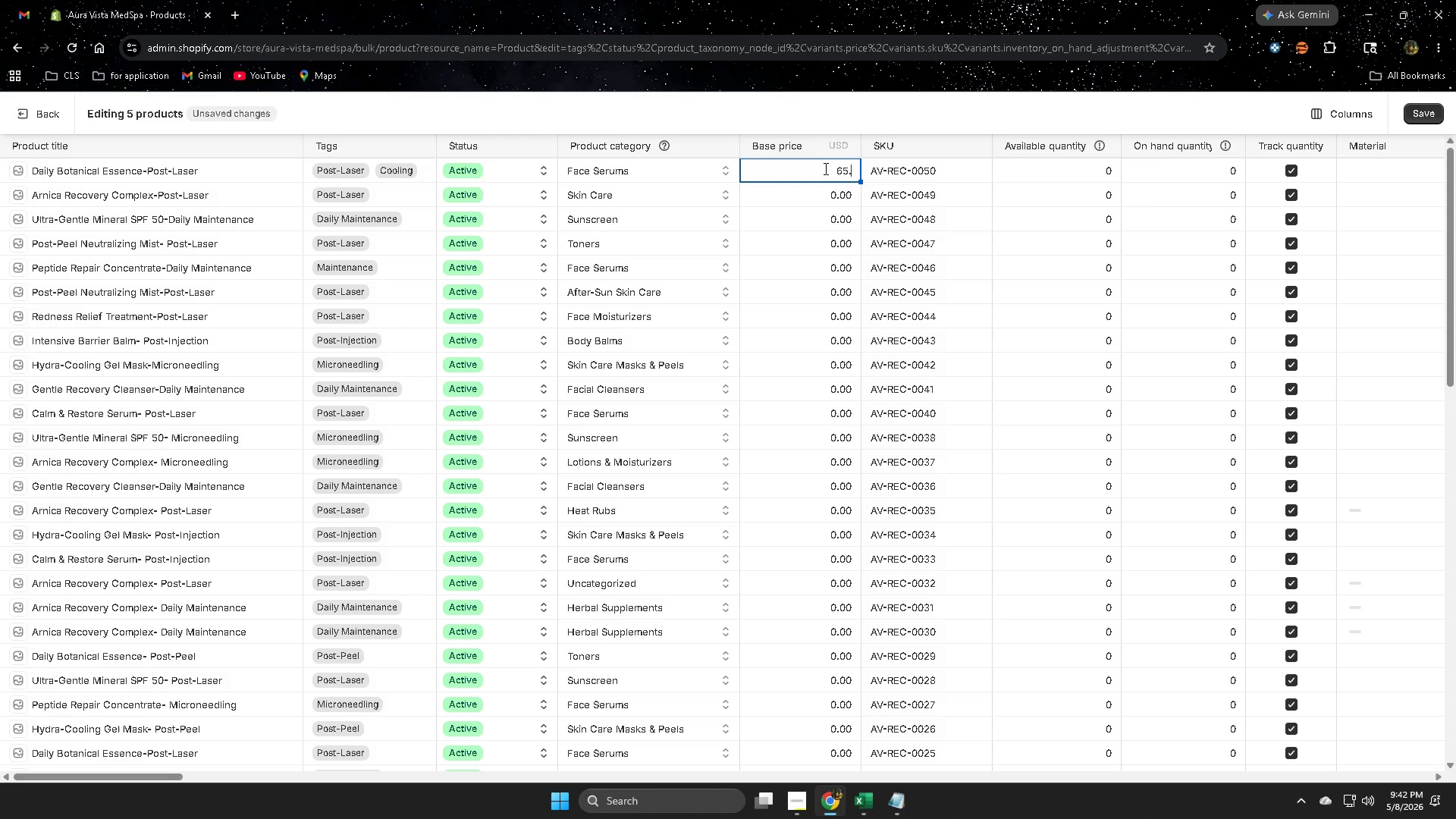 
key(Numpad3)
 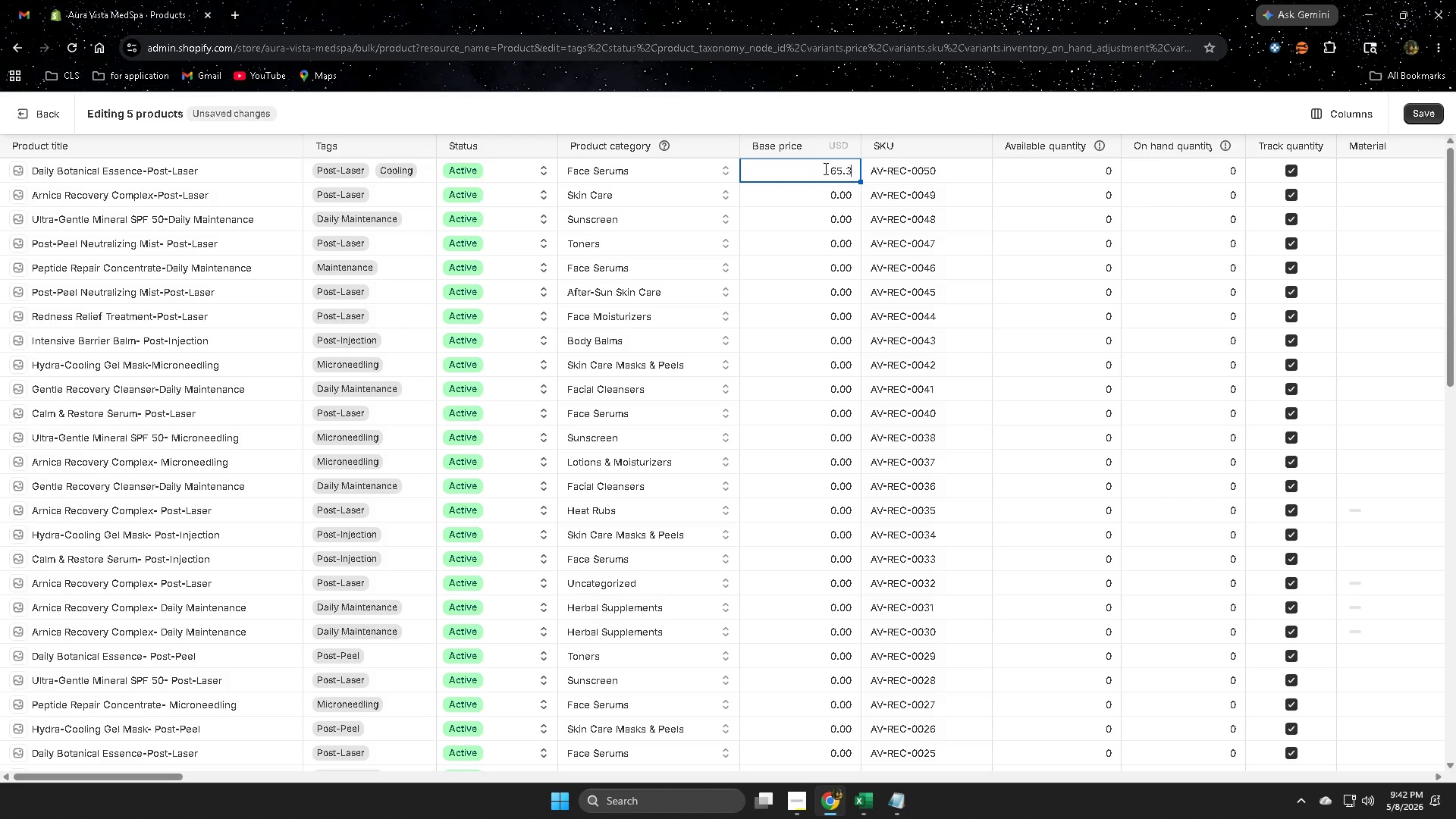 
key(Numpad5)
 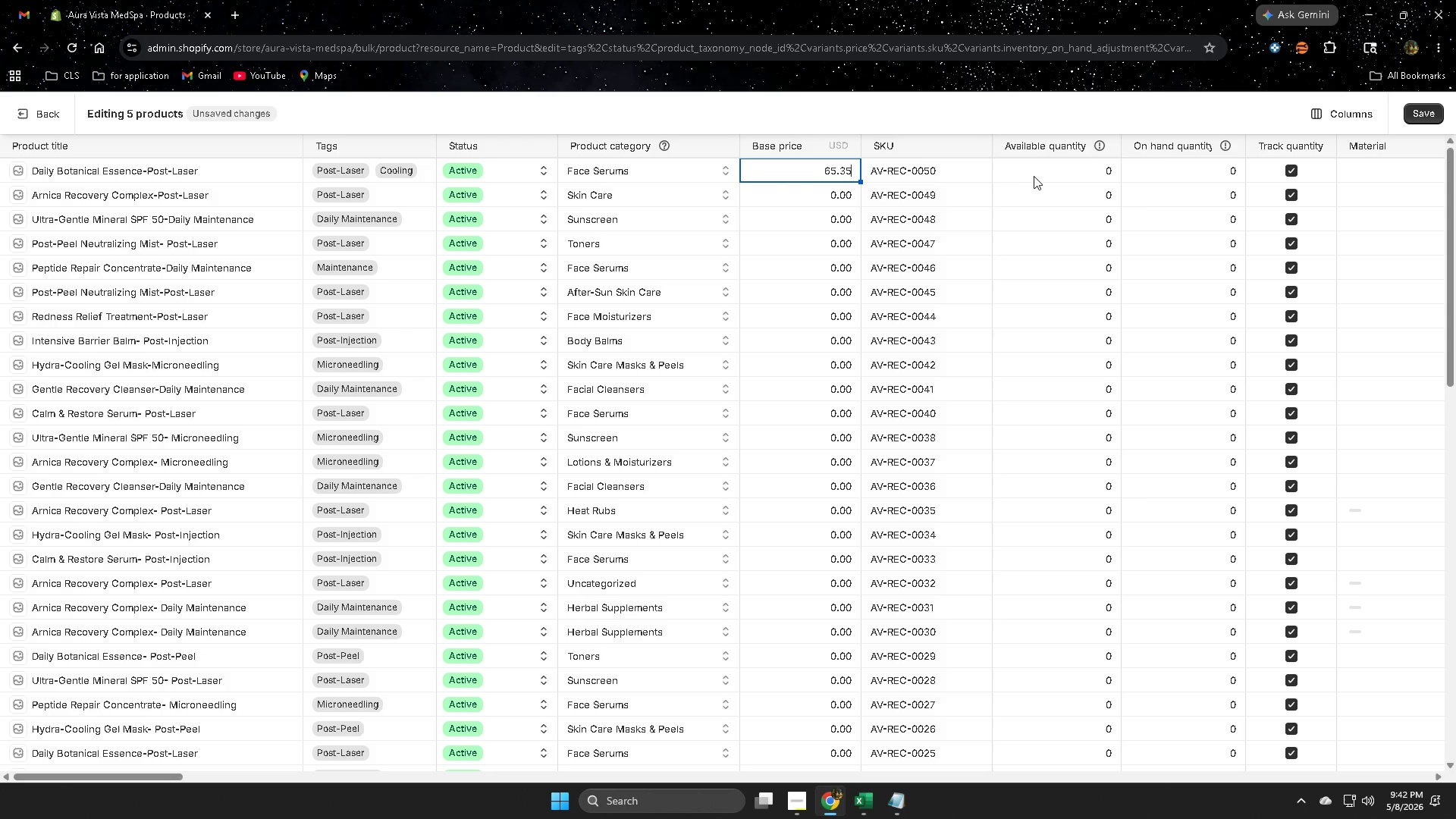 
left_click([1028, 176])
 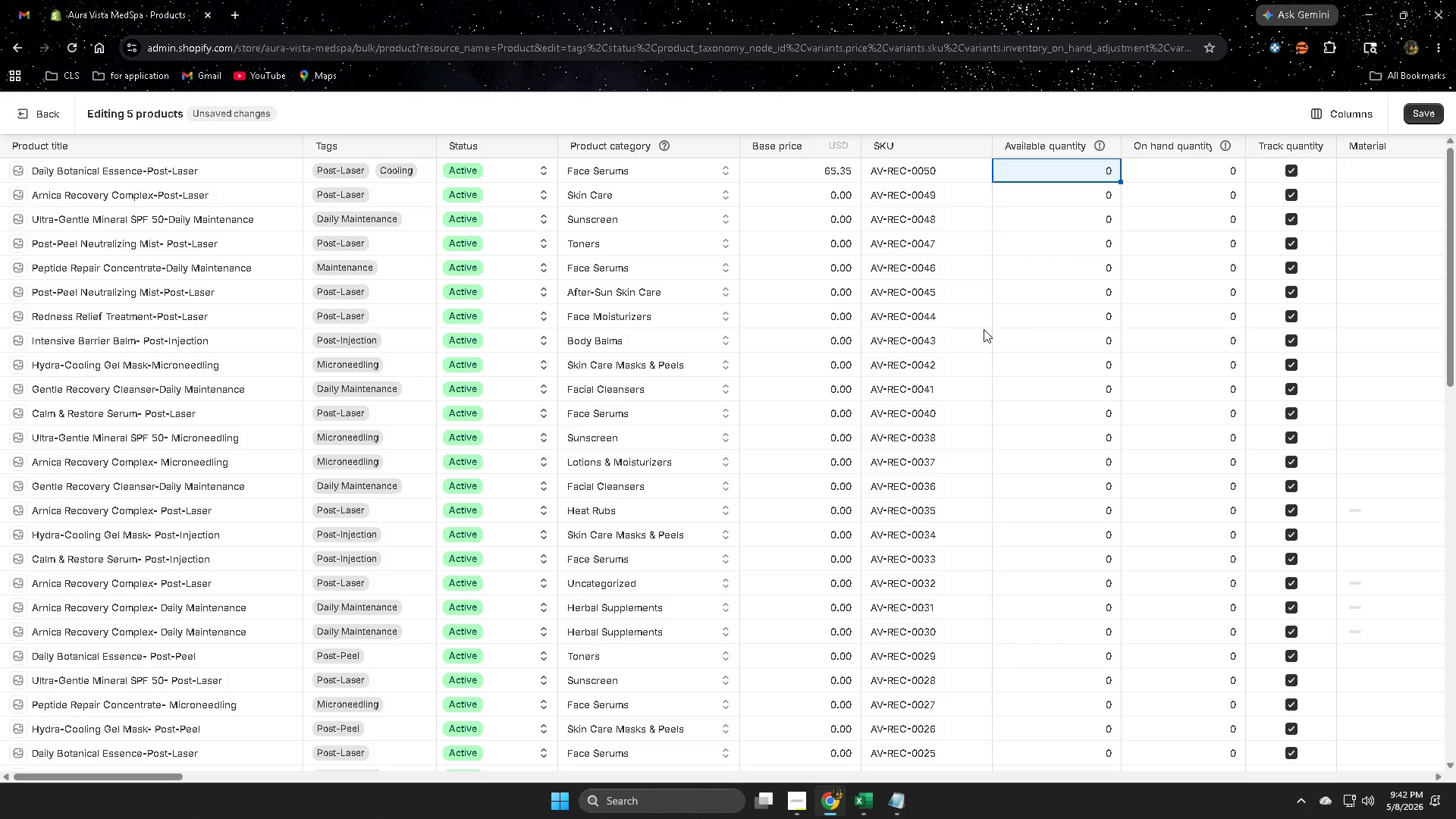 
left_click([864, 795])
 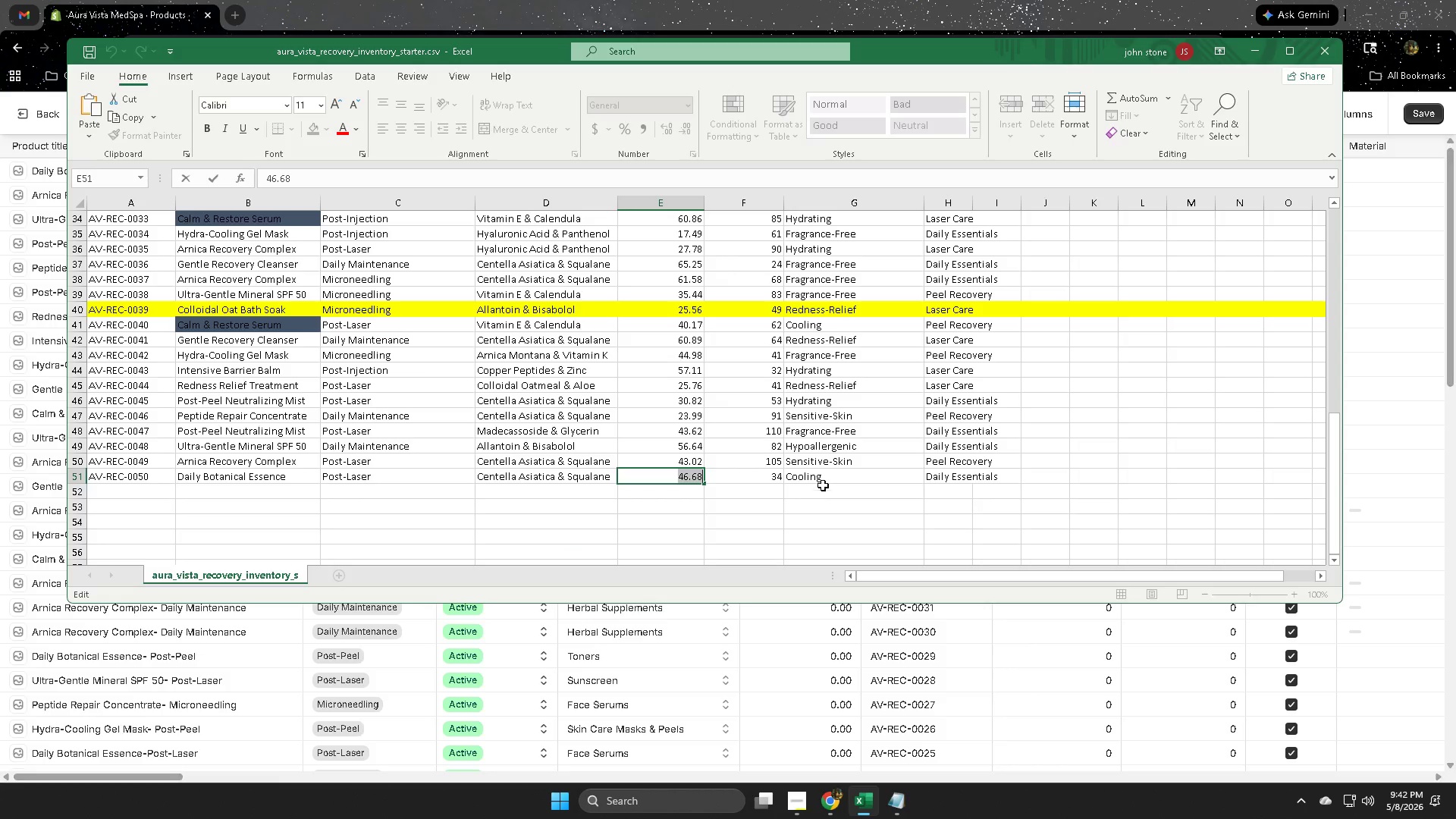 
left_click([1022, 0])
 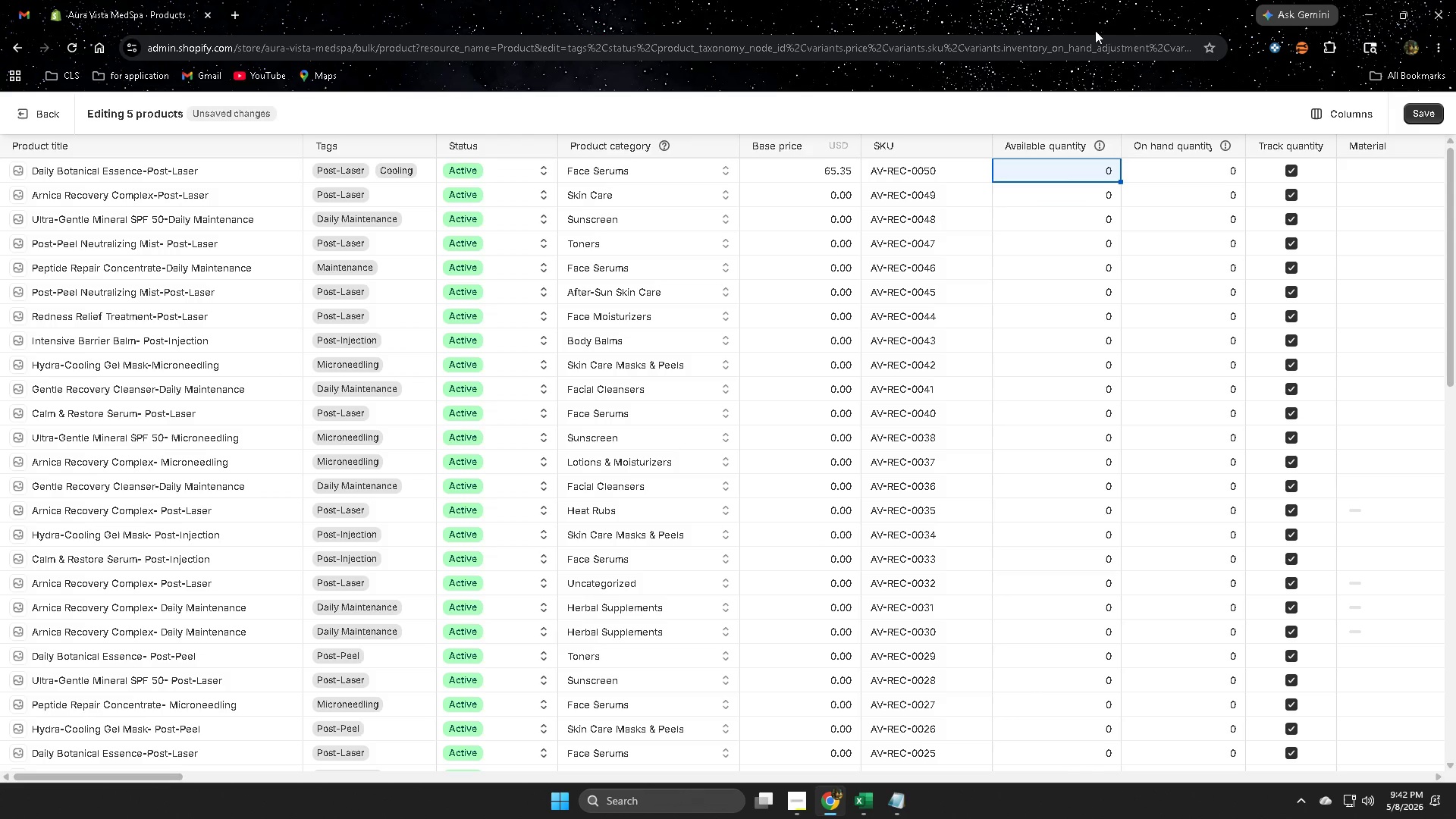 
key(Numpad3)
 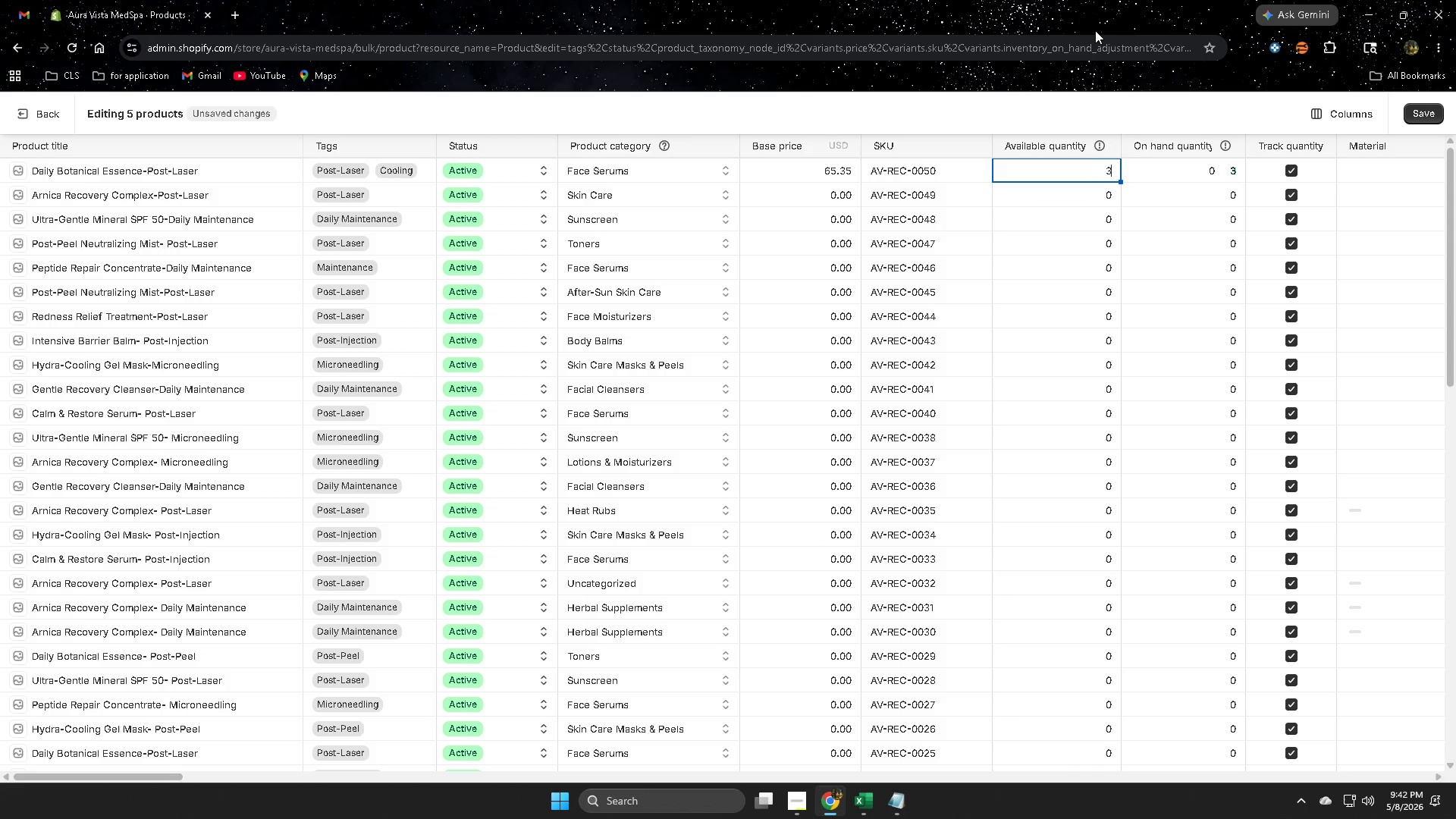 
key(Numpad4)
 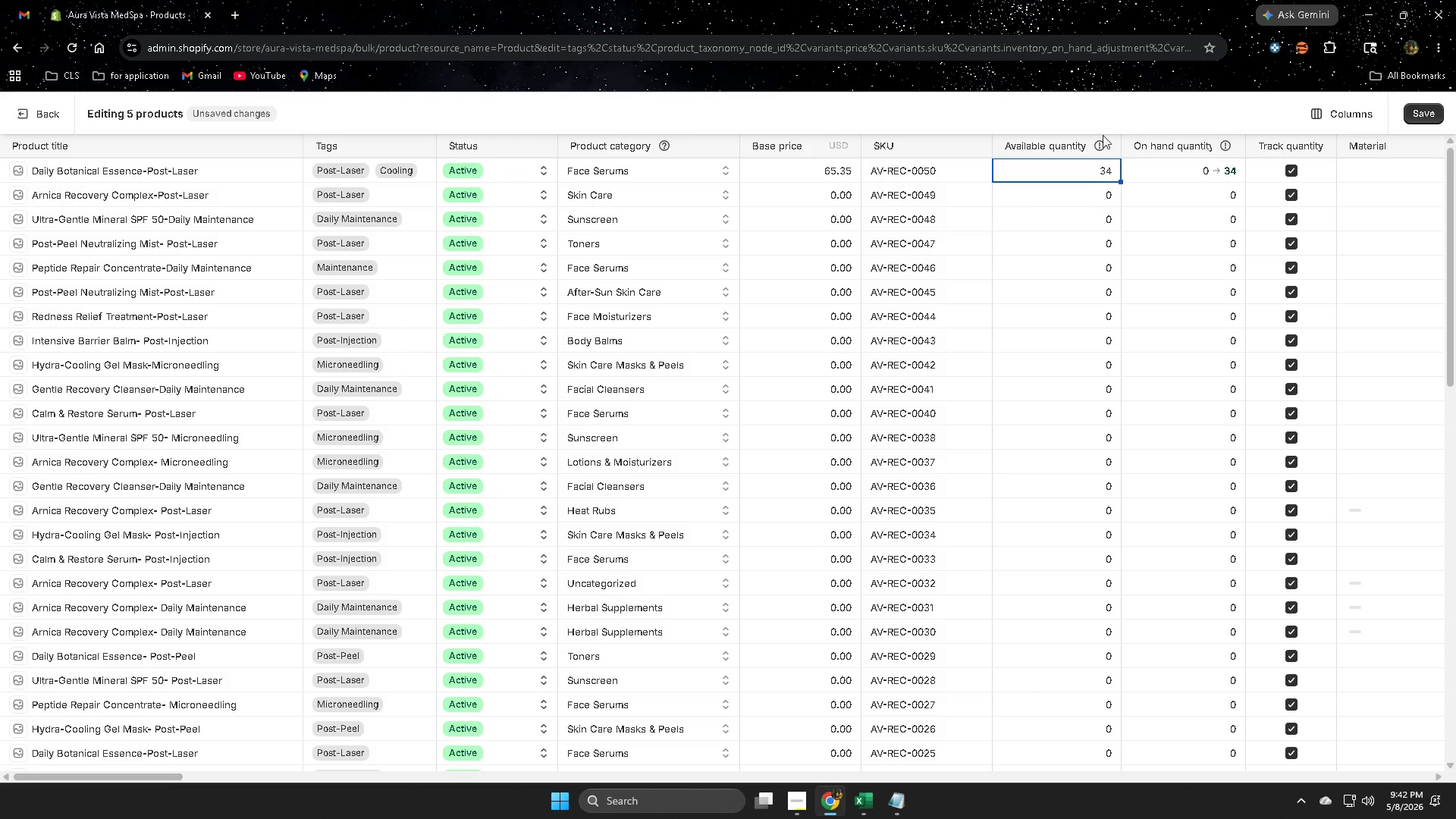 
left_click([1081, 196])
 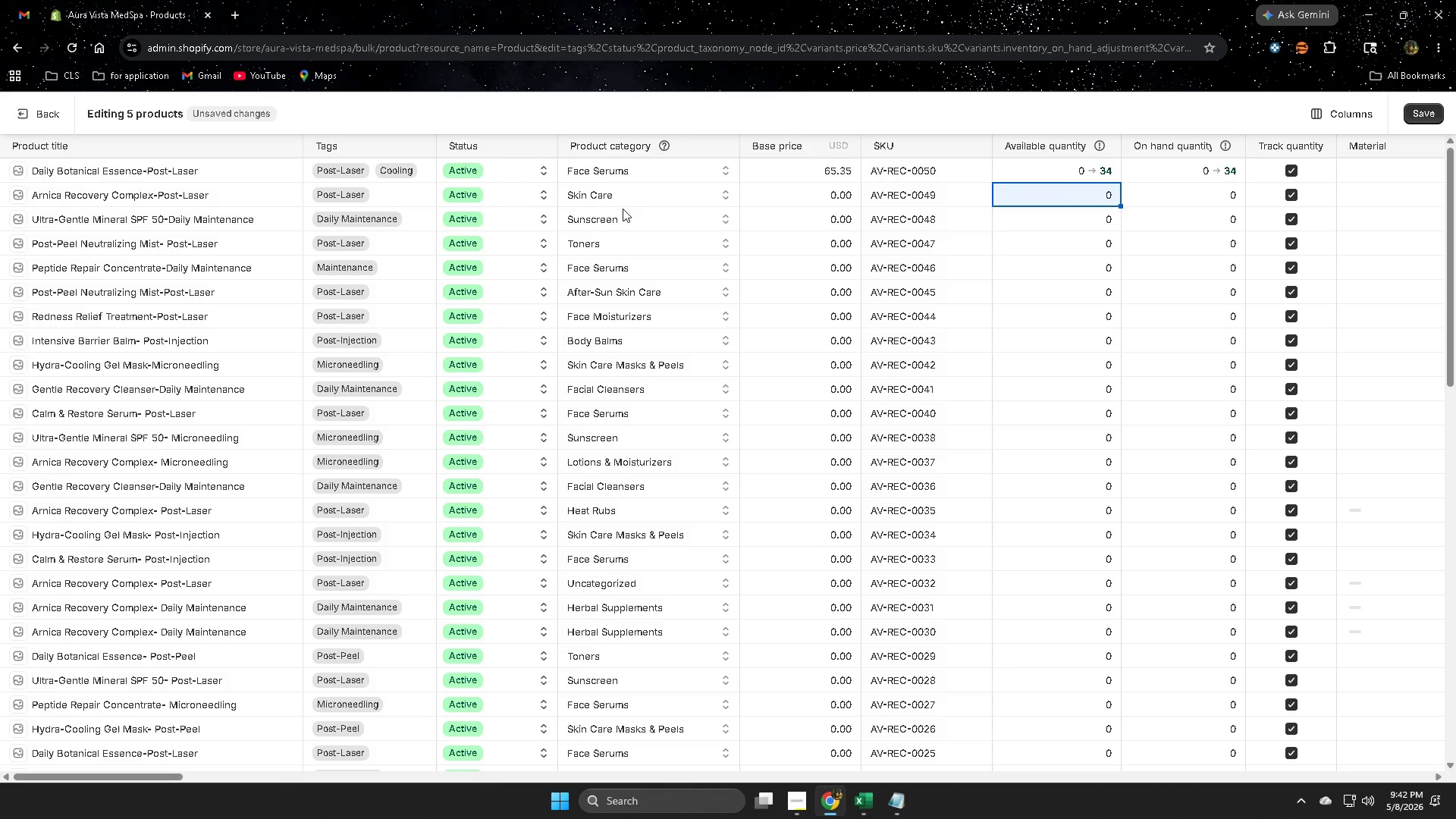 
left_click([802, 193])
 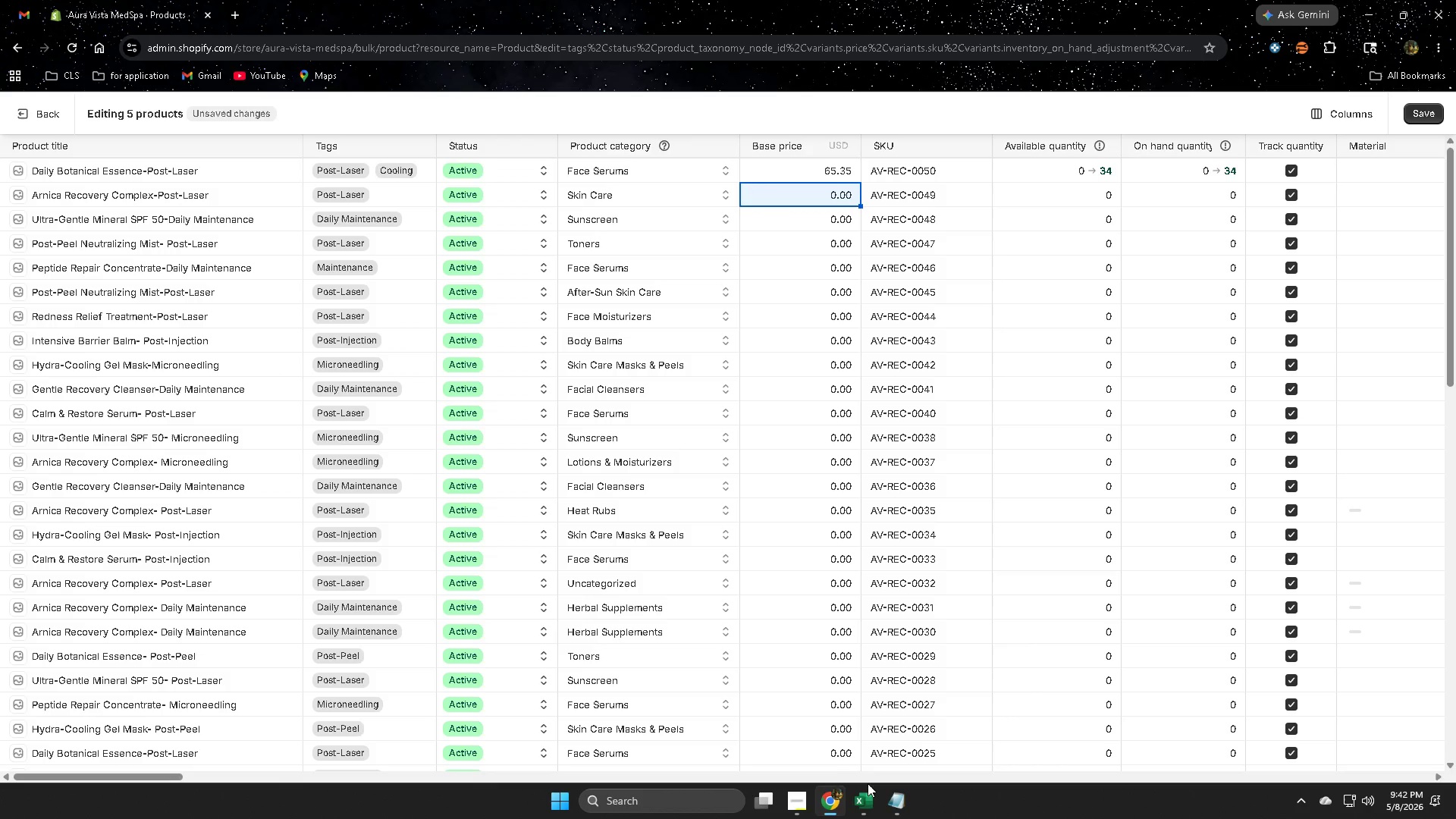 
left_click([866, 806])
 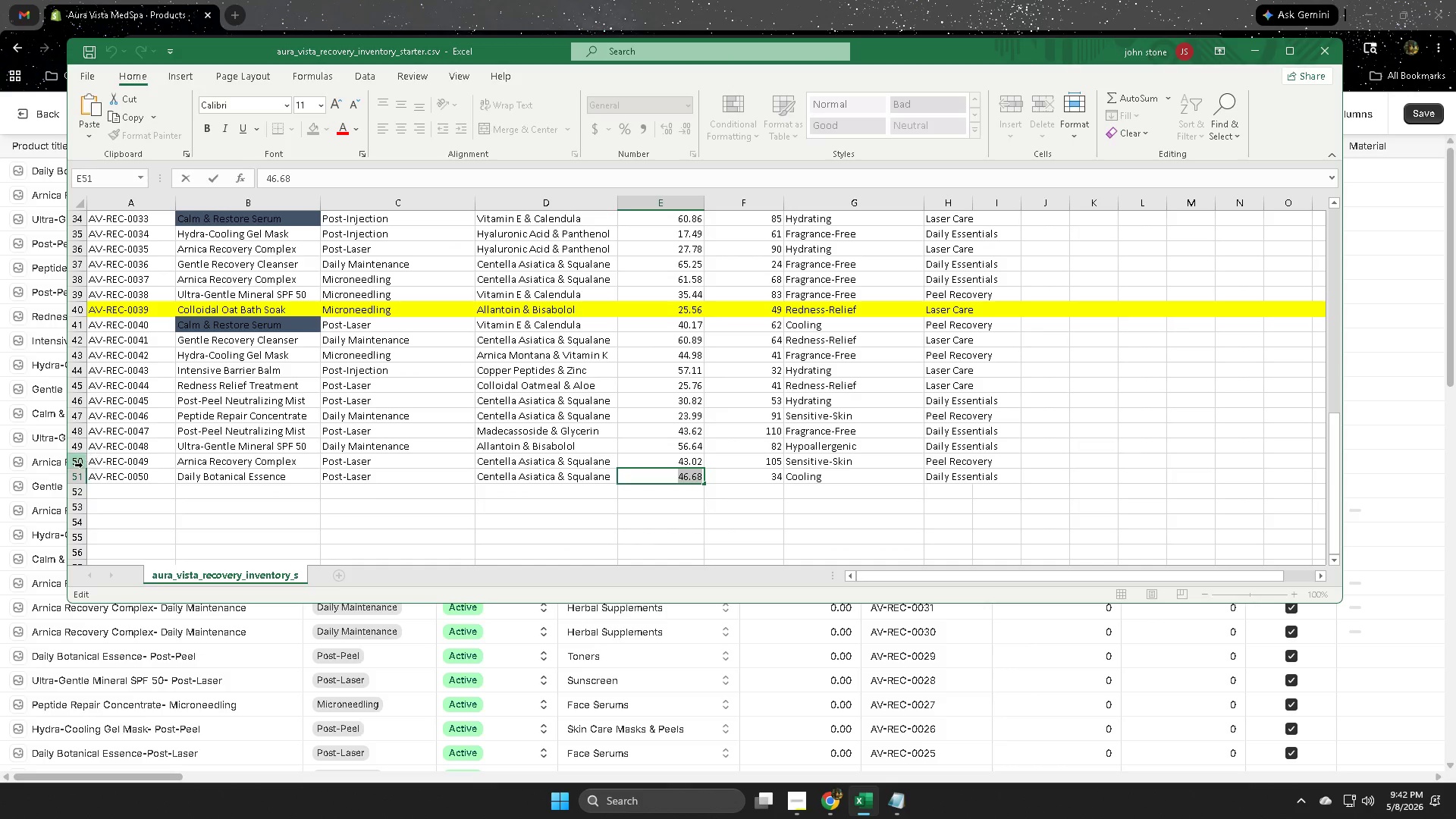 
left_click([80, 462])
 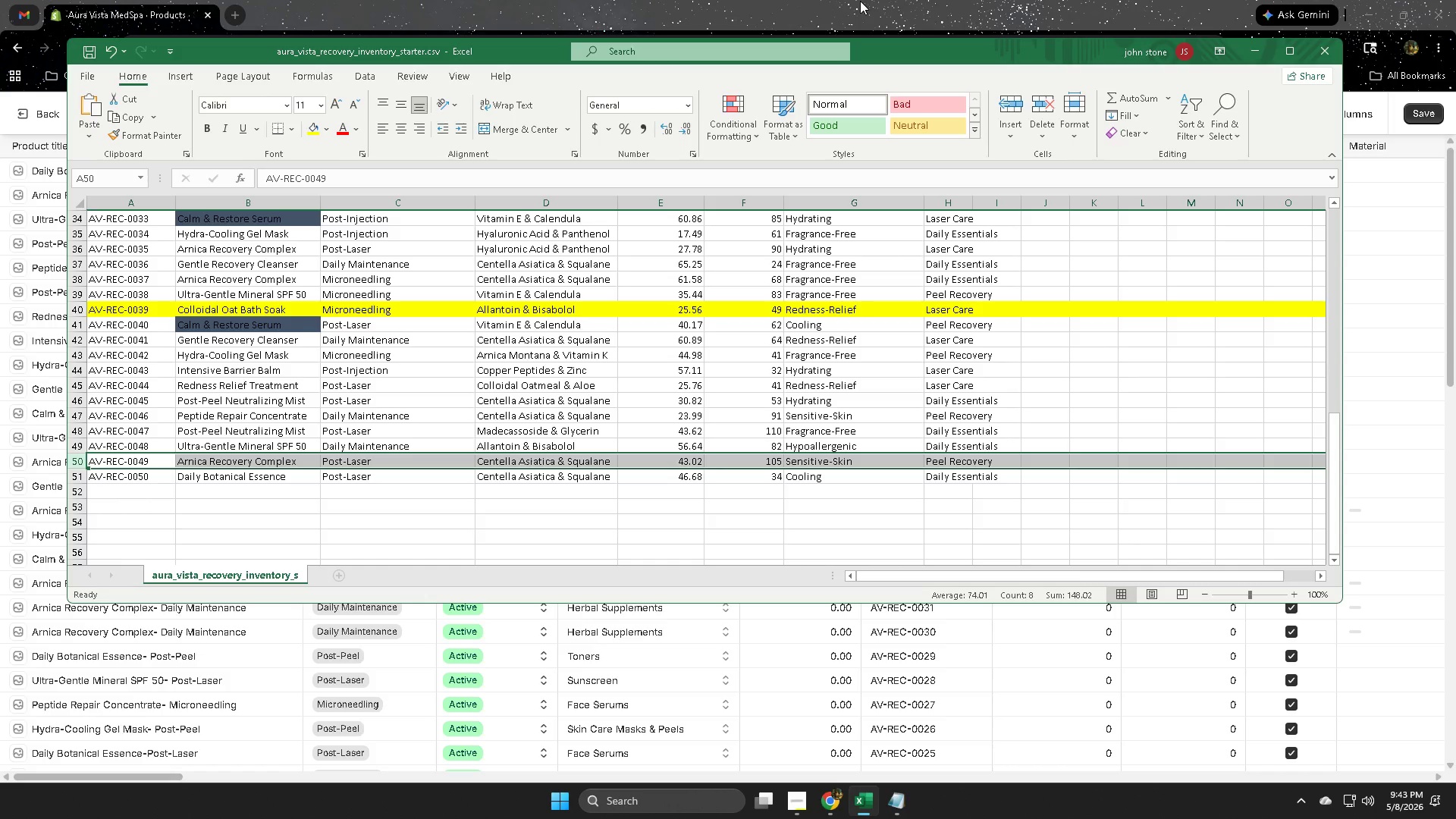 
wait(85.3)
 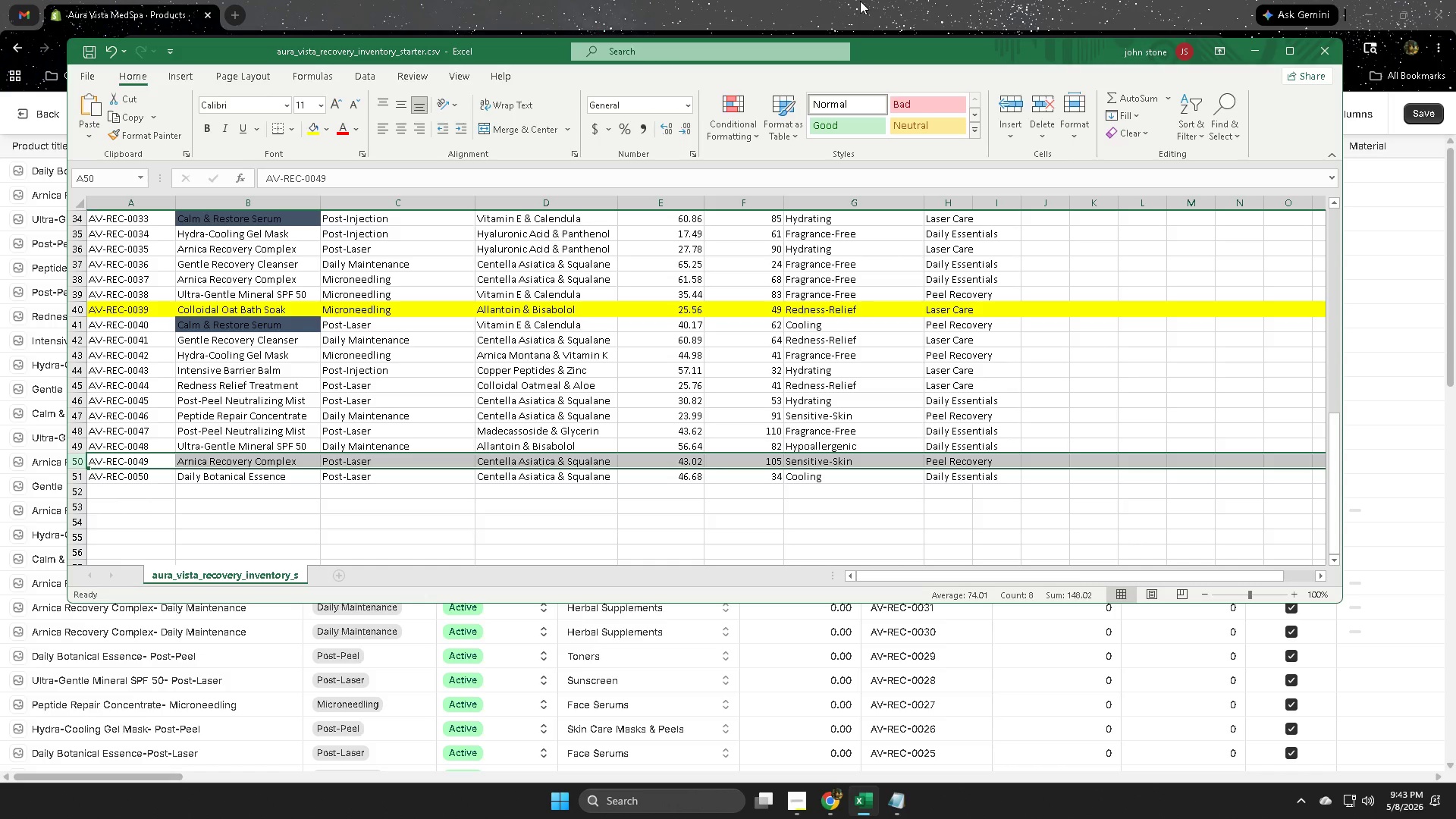 
mouse_move([1372, -1])
 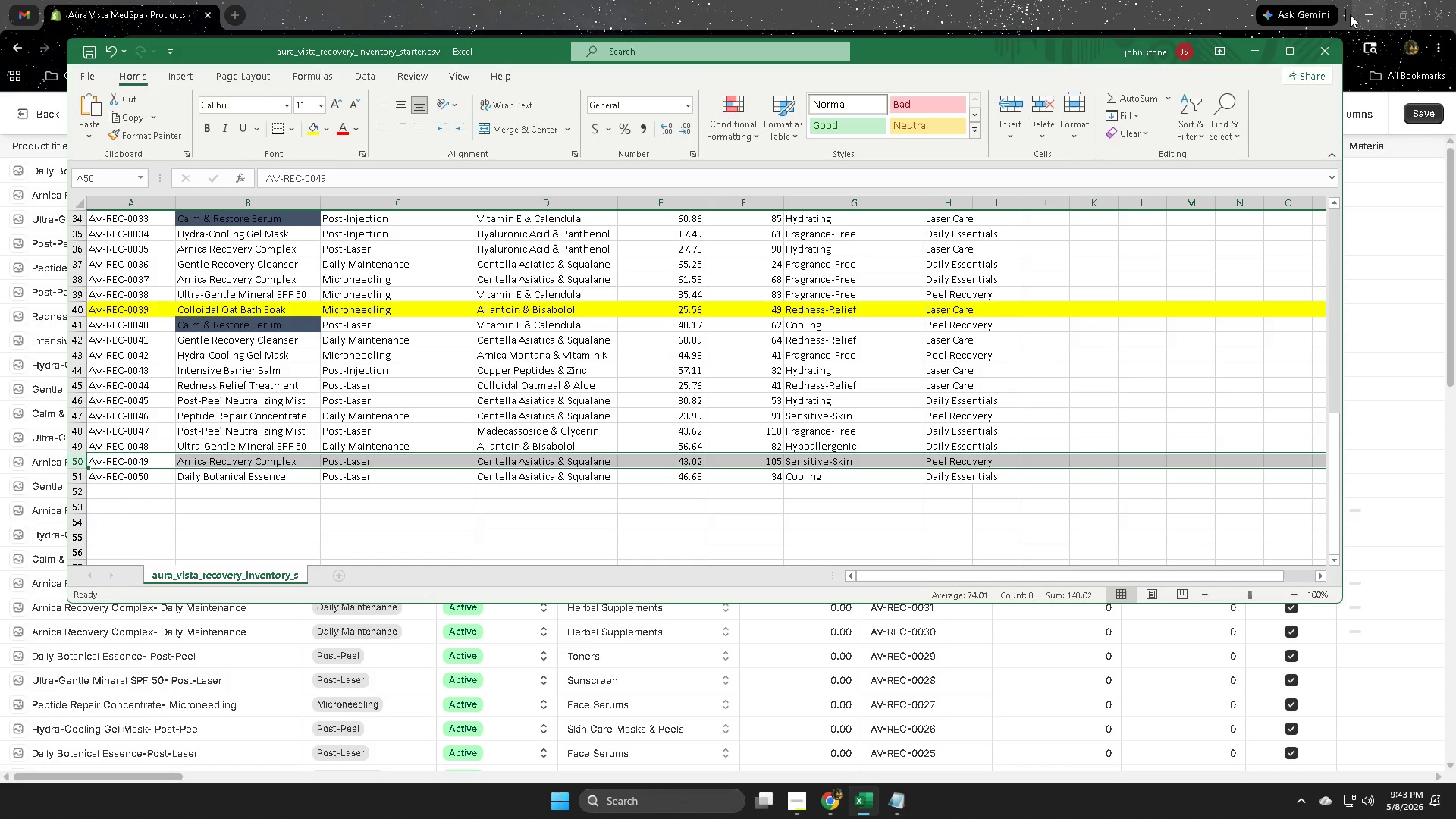 
left_click([1255, 55])
 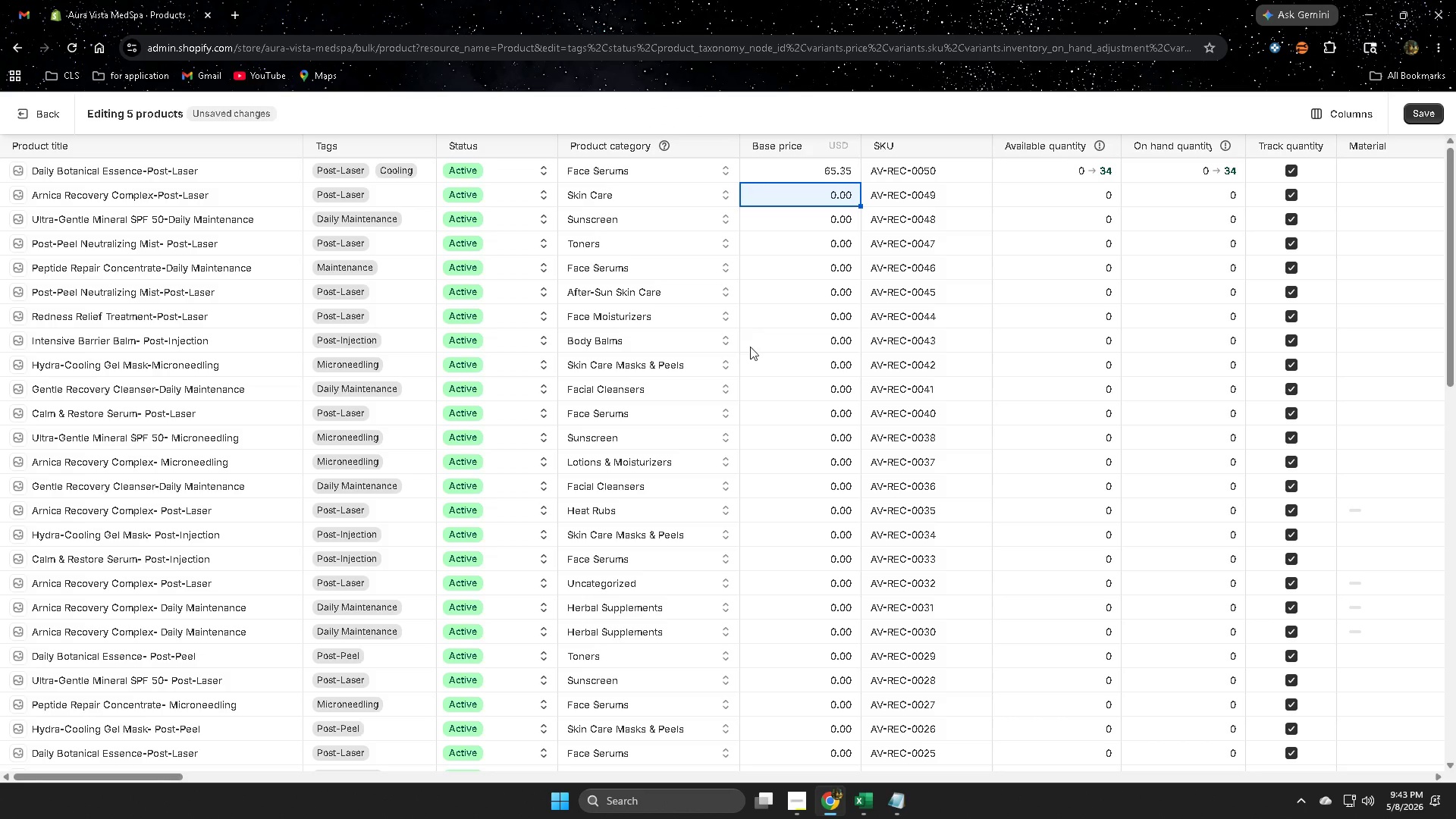 
scroll: coordinate [733, 310], scroll_direction: down, amount: 5.0
 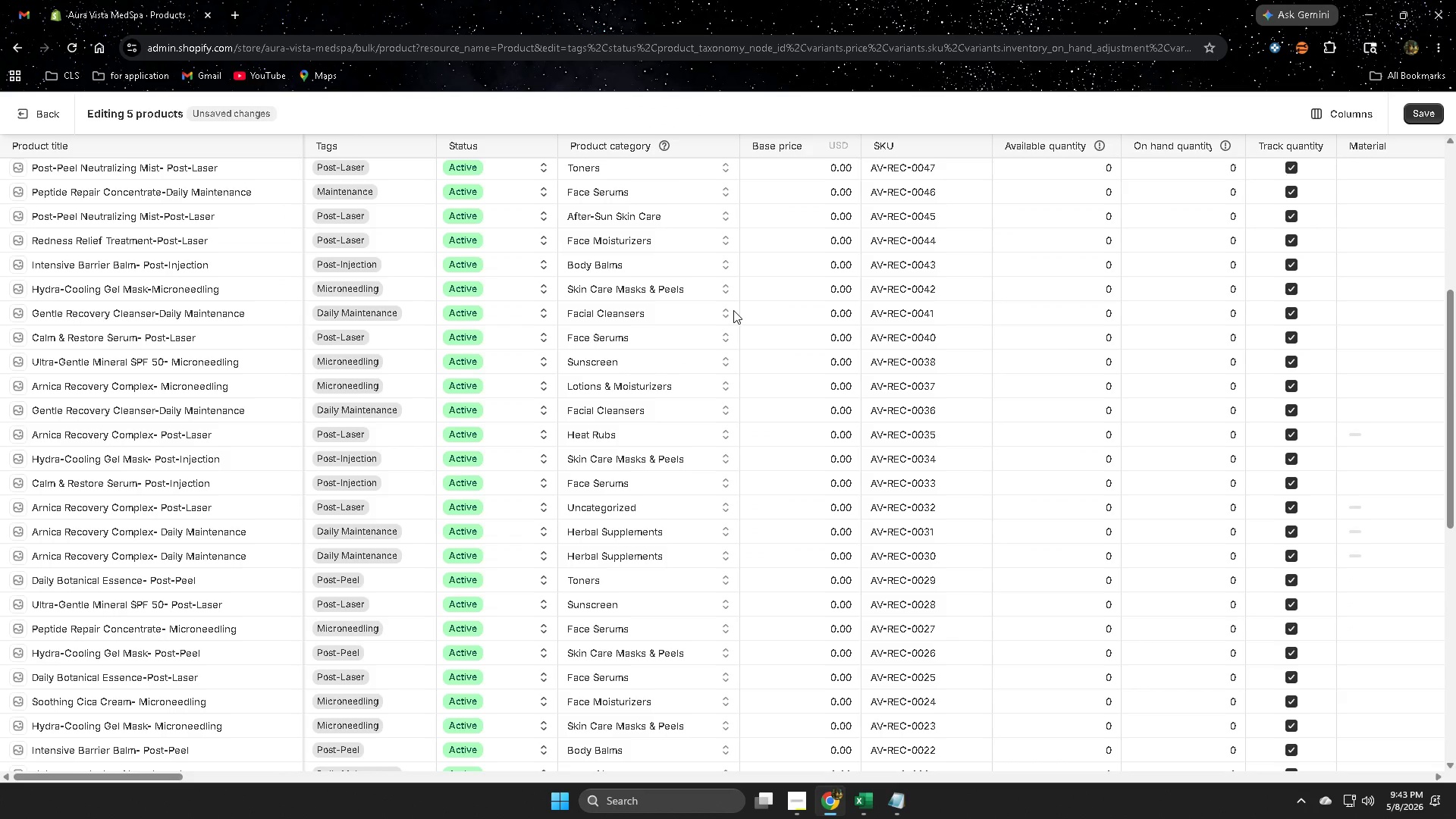 
scroll: coordinate [736, 306], scroll_direction: up, amount: 9.0
 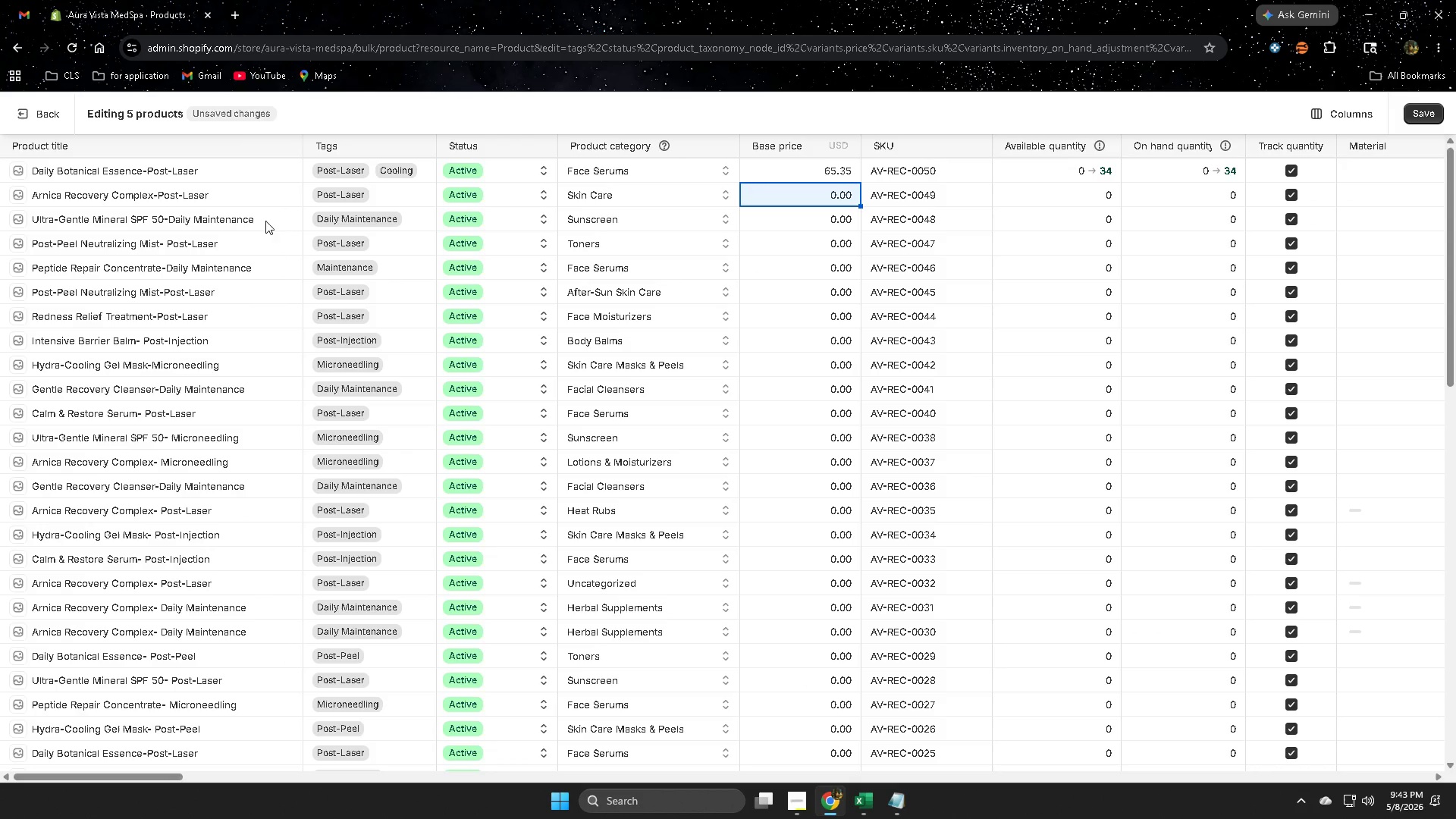 
right_click([164, 16])
 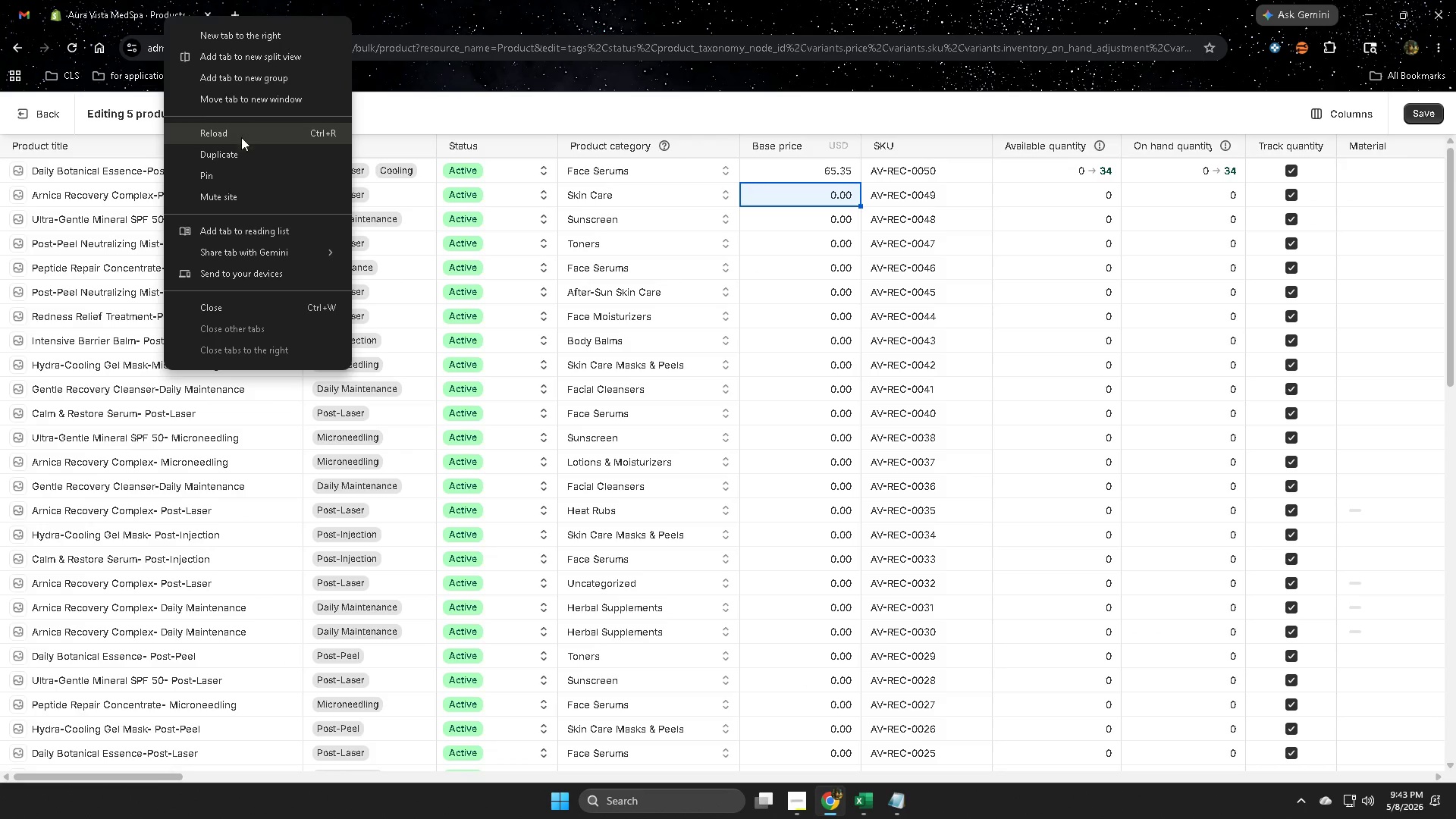 
left_click([241, 148])
 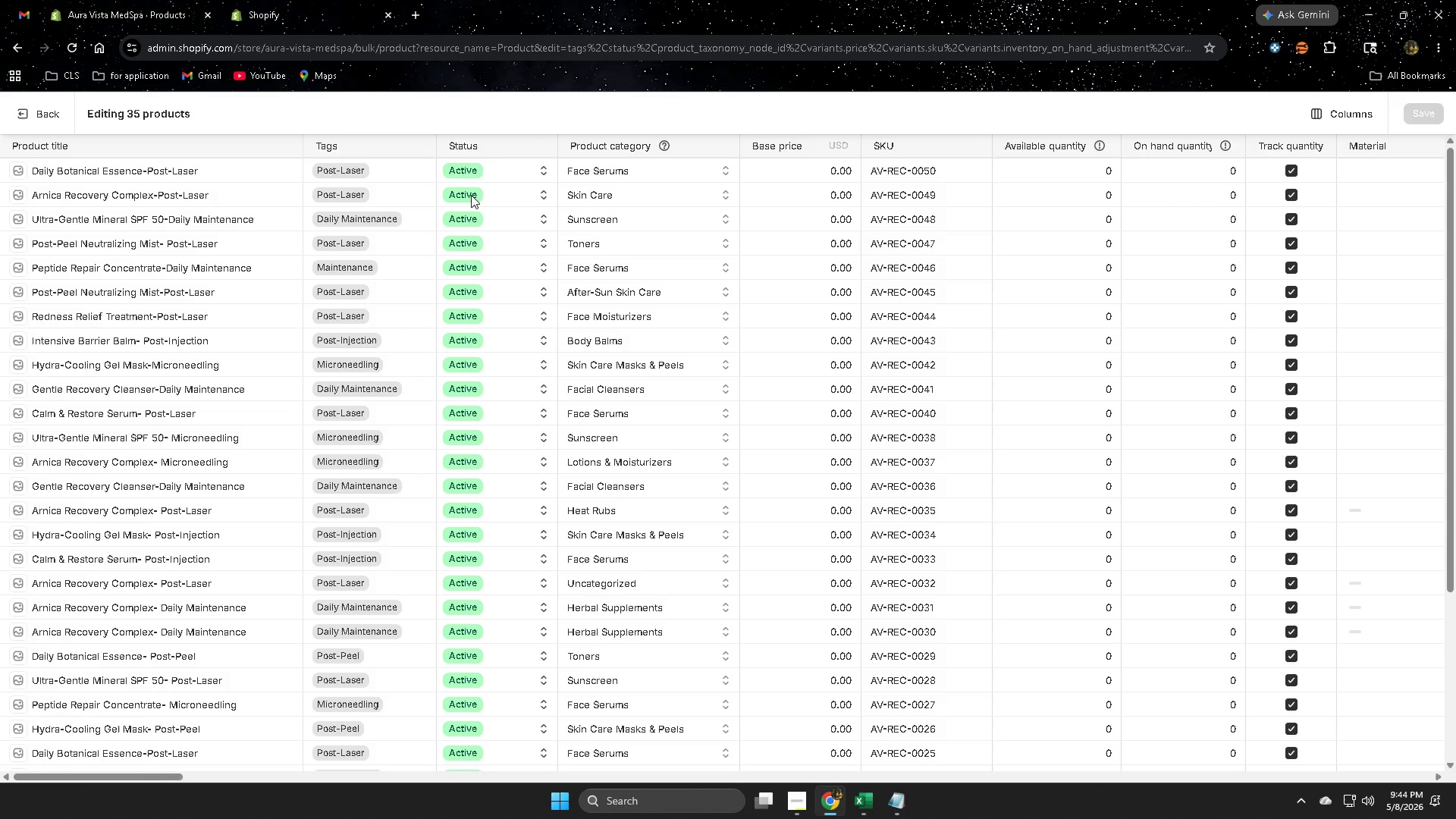 
wait(43.97)
 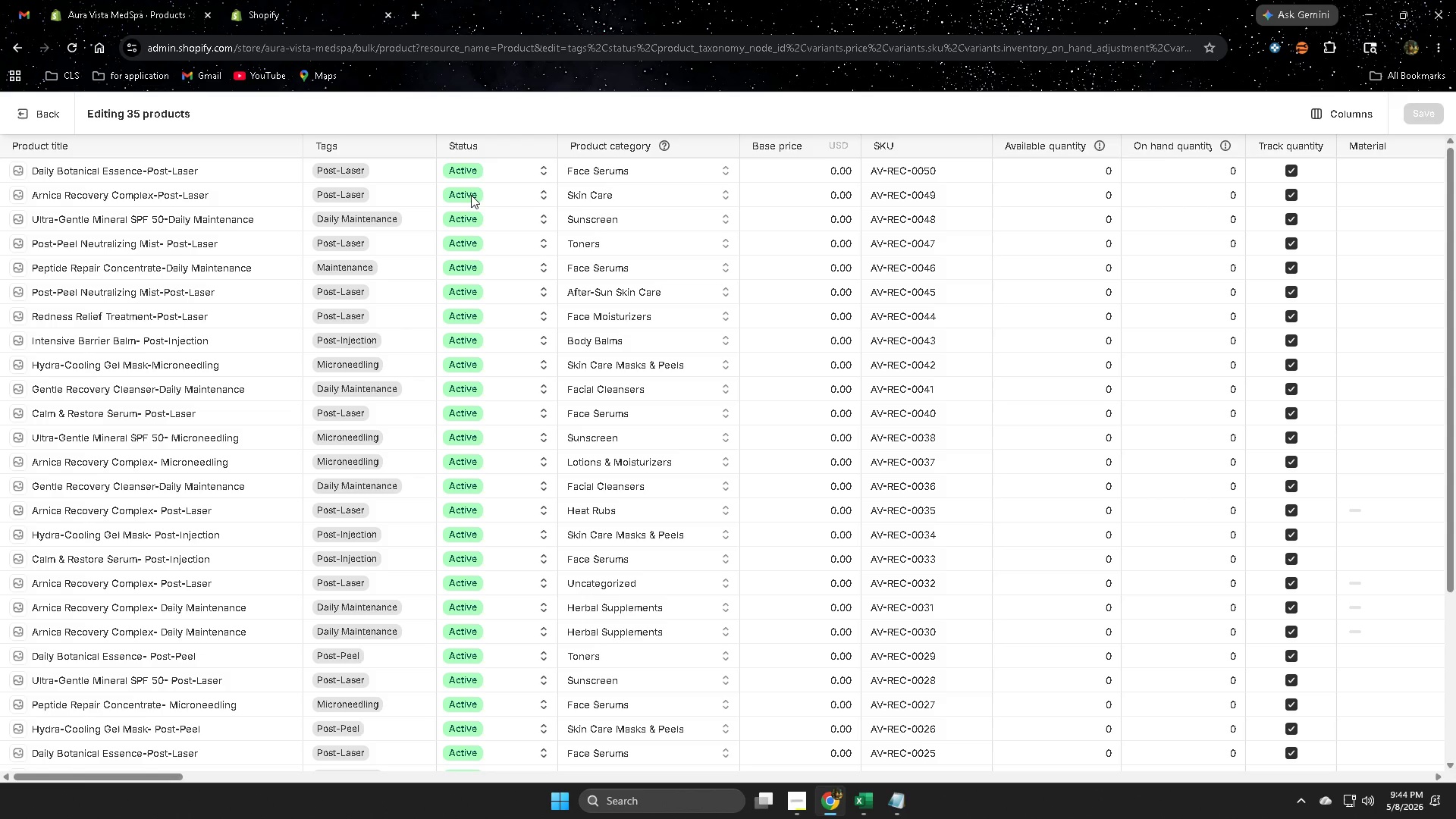 
left_click([260, 11])
 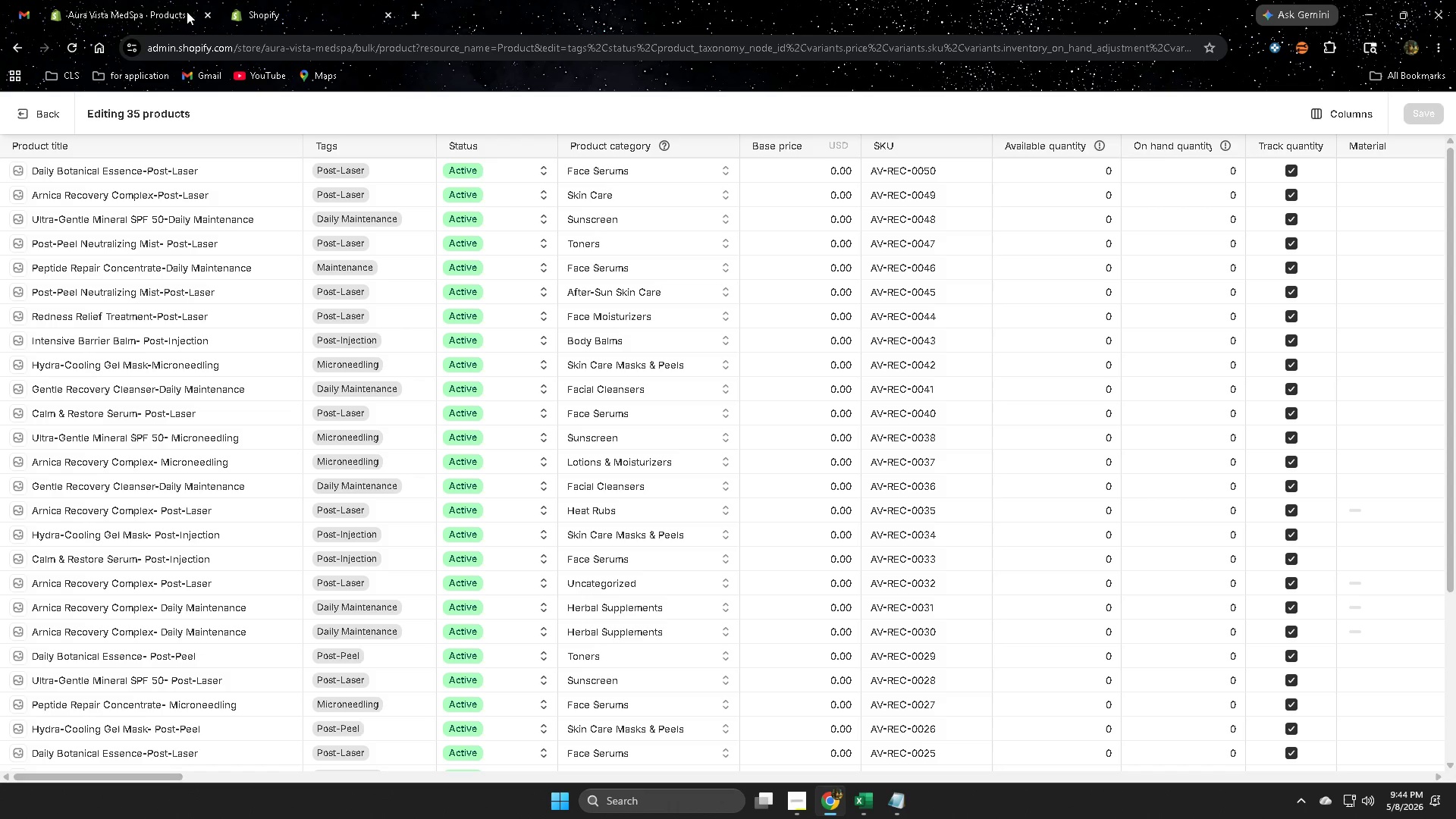 
left_click([143, 12])
 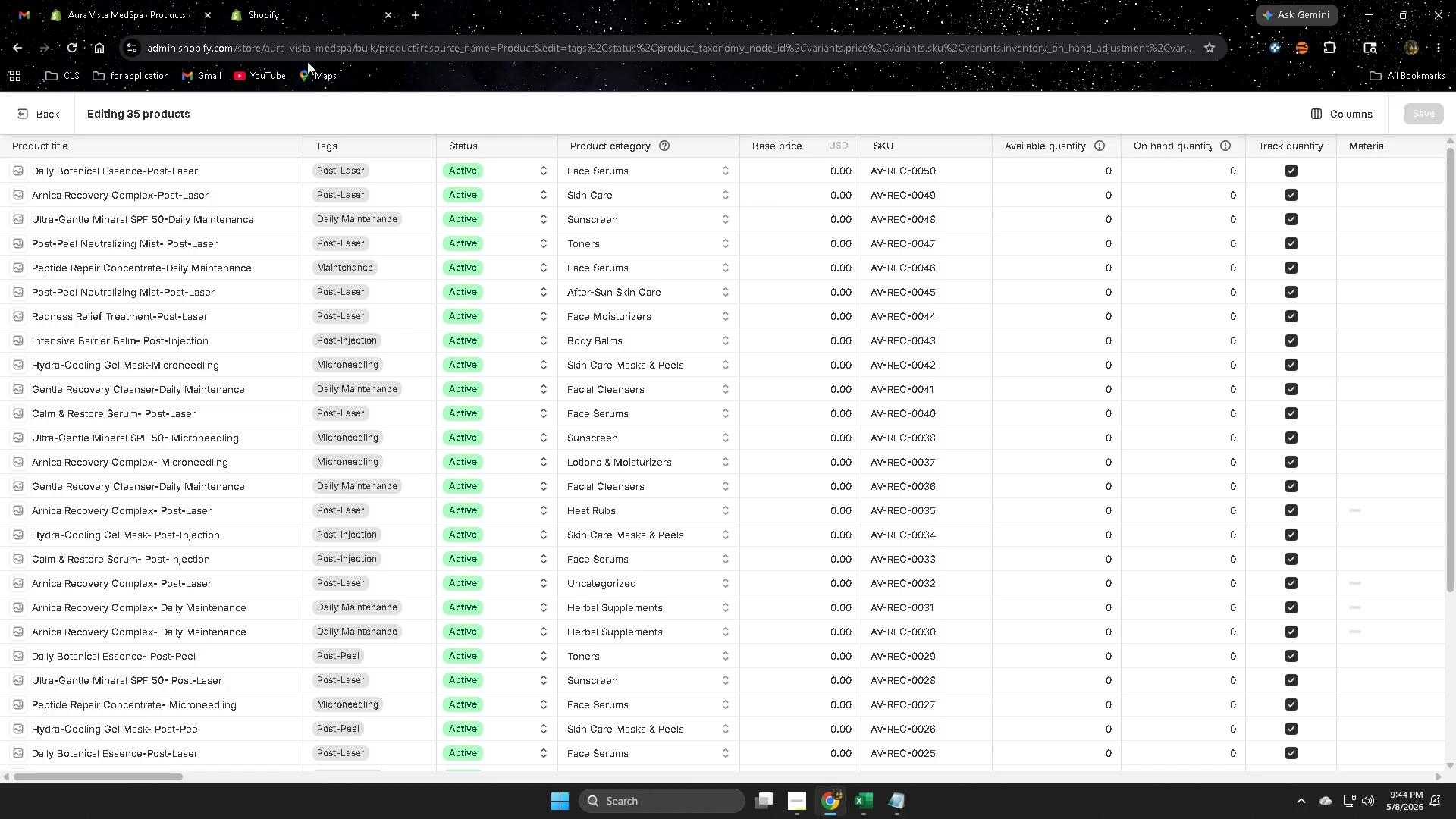 
scroll: coordinate [130, 204], scroll_direction: up, amount: 1.0
 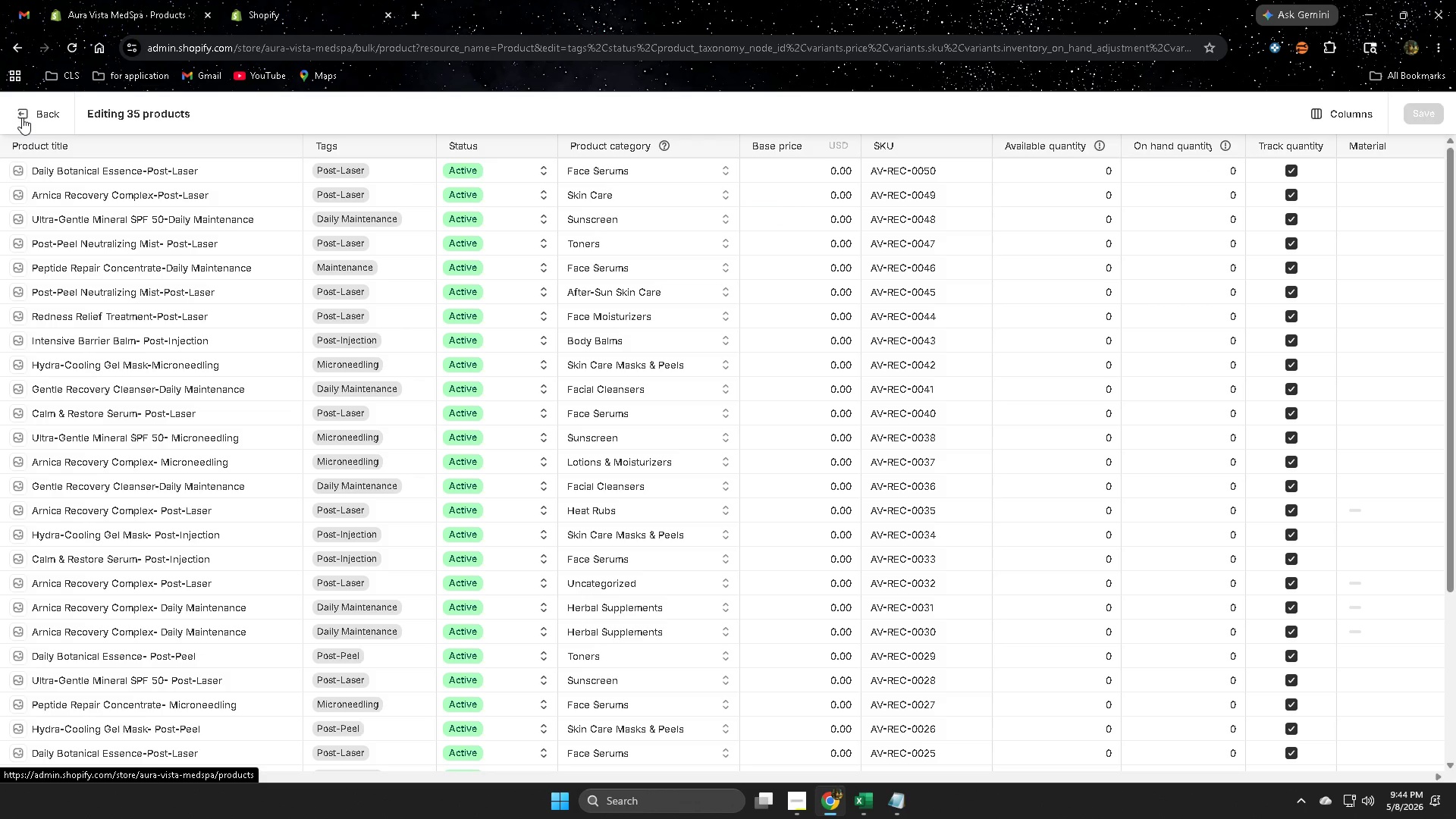 
left_click([21, 113])
 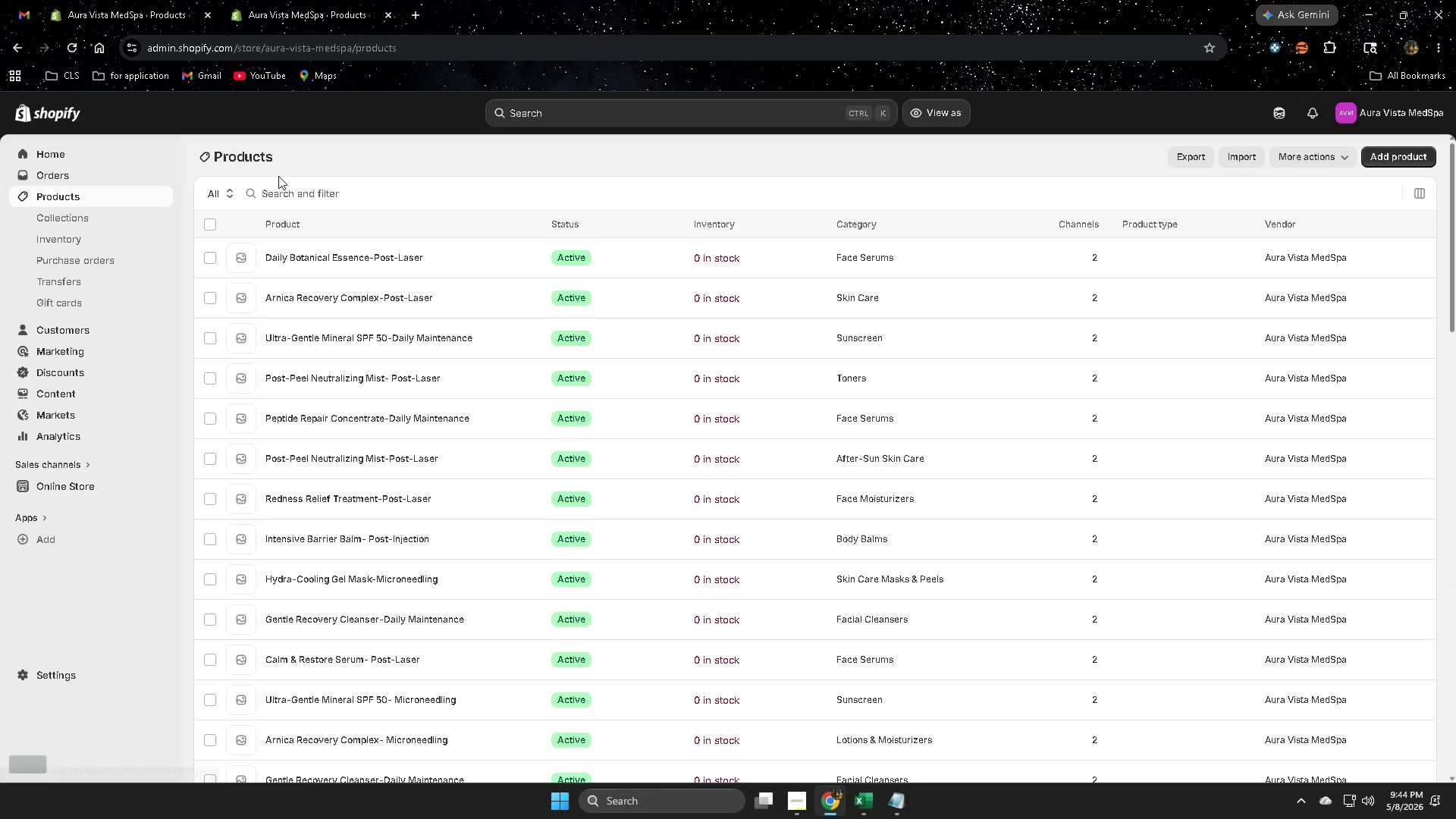 
scroll: coordinate [109, 246], scroll_direction: down, amount: 3.0
 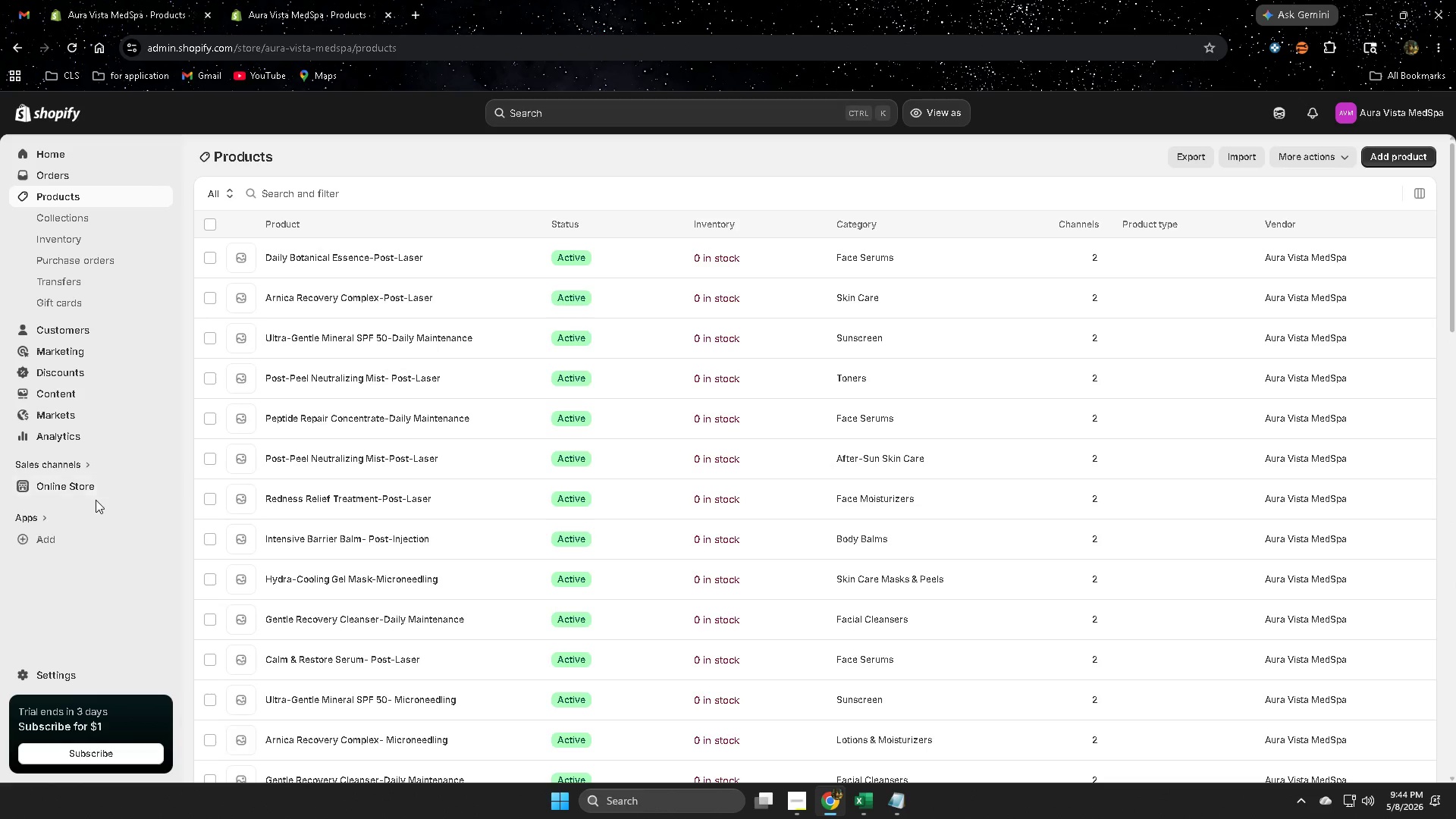 
left_click([83, 489])
 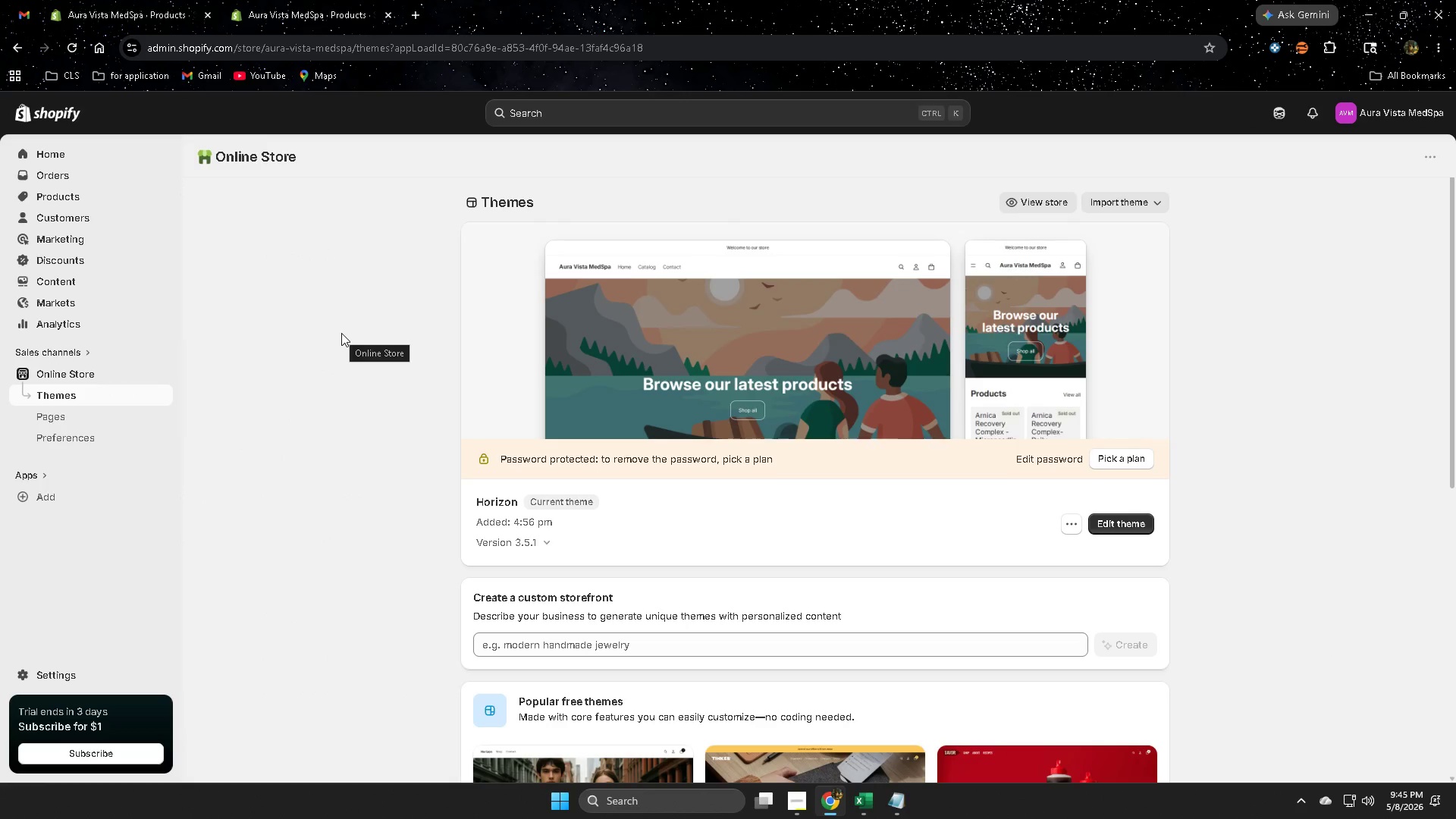 
wait(12.84)
 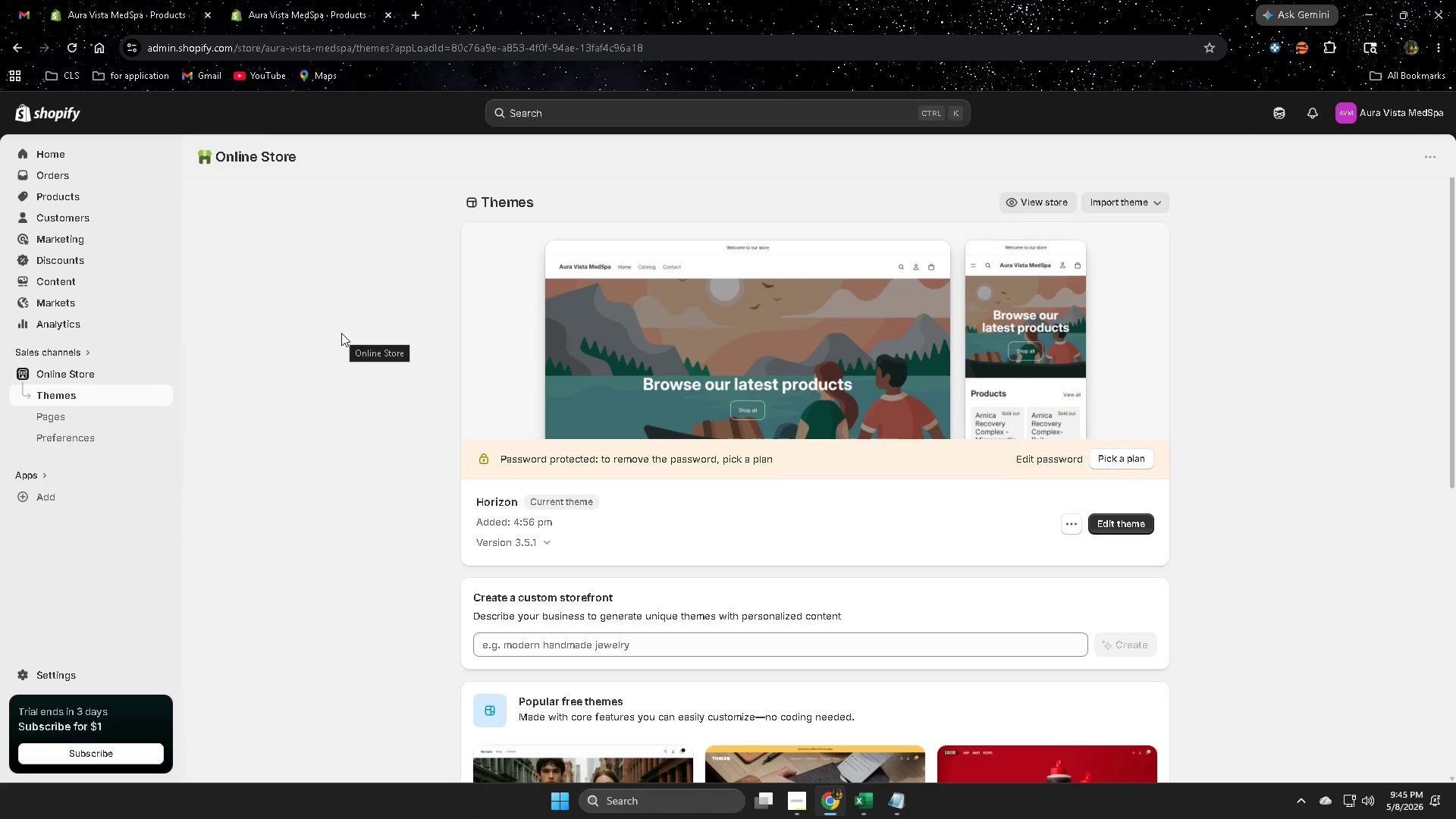 
left_click([1024, 199])
 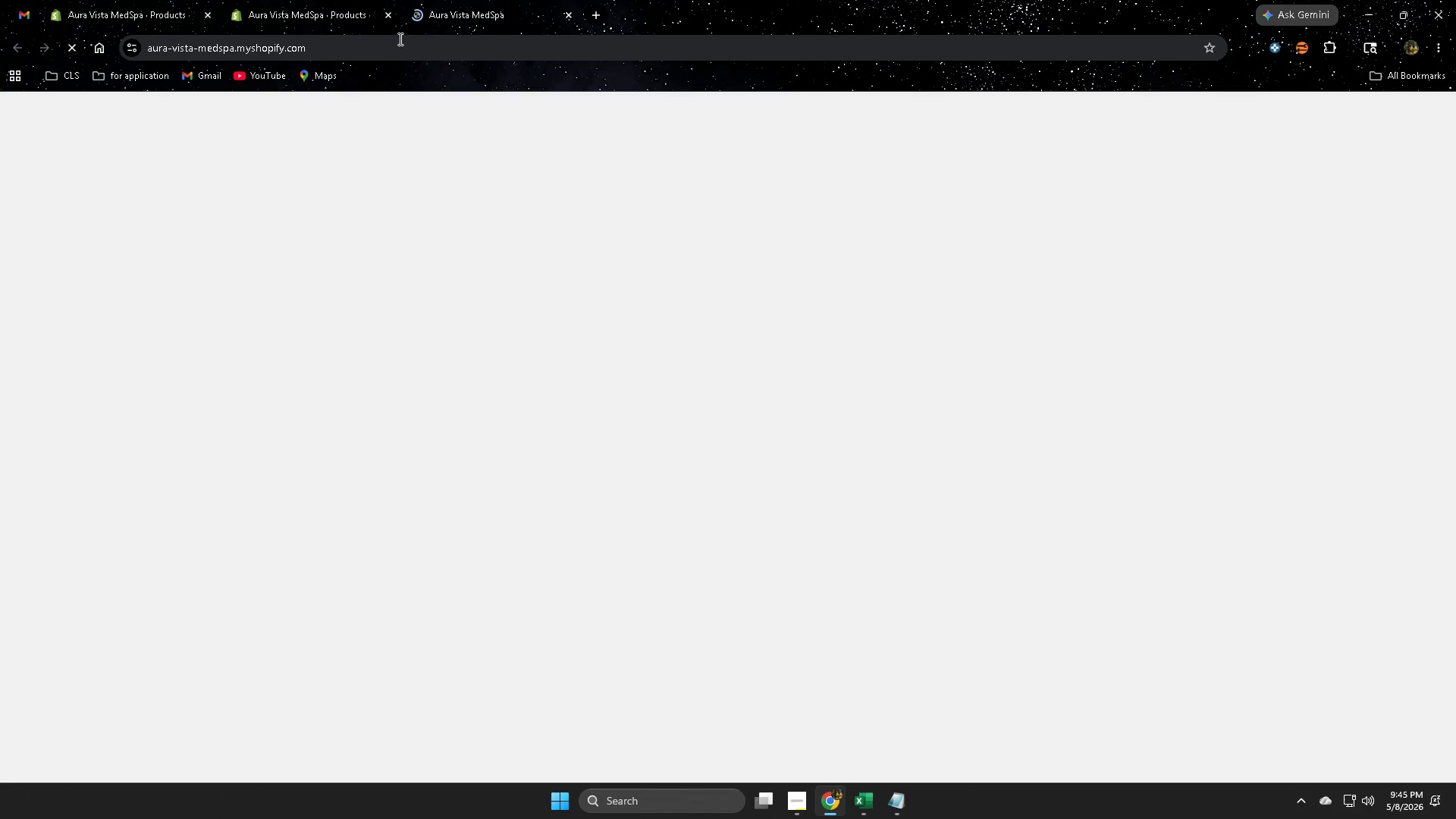 
left_click([384, 17])
 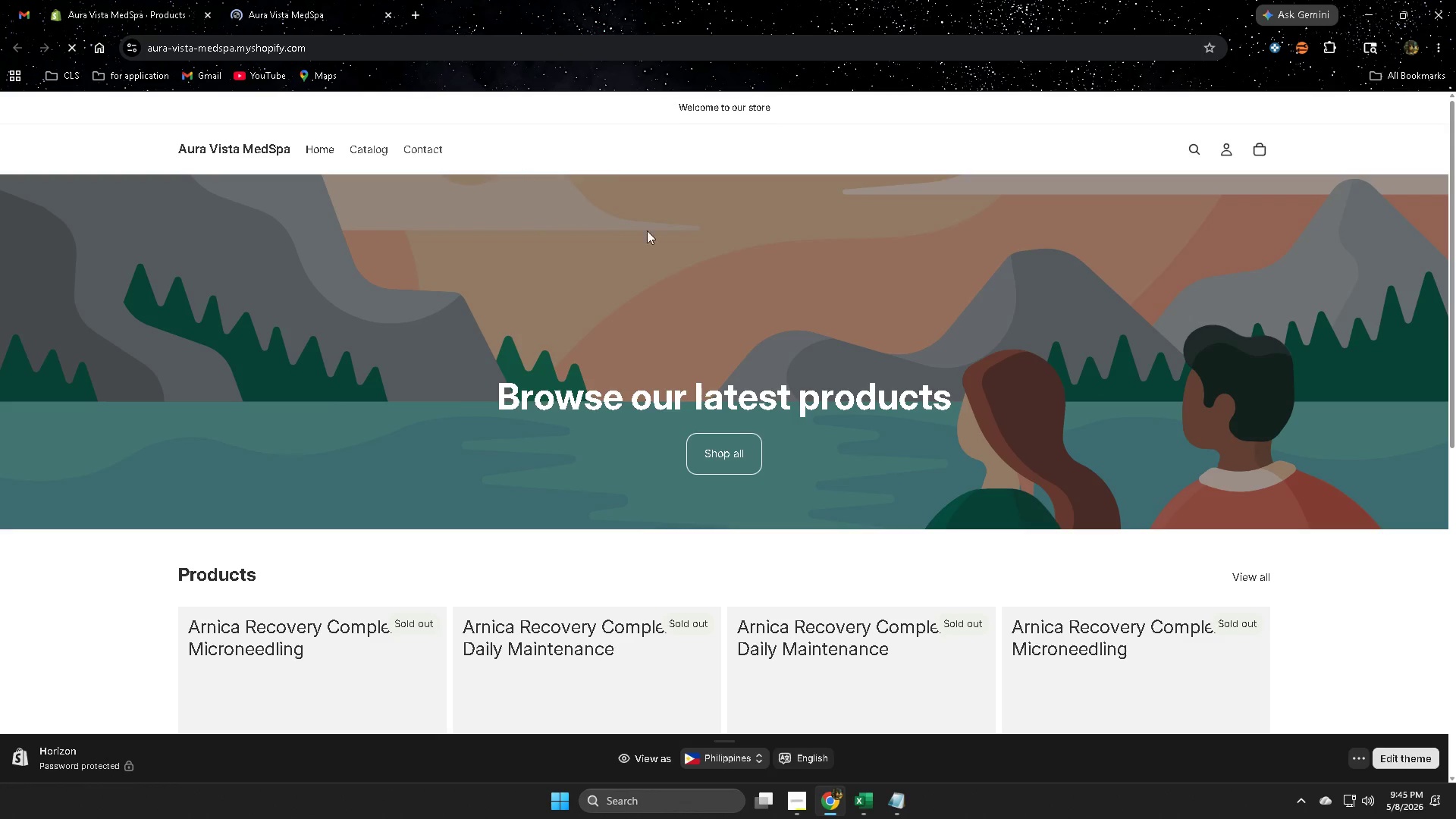 
scroll: coordinate [786, 243], scroll_direction: down, amount: 12.0
 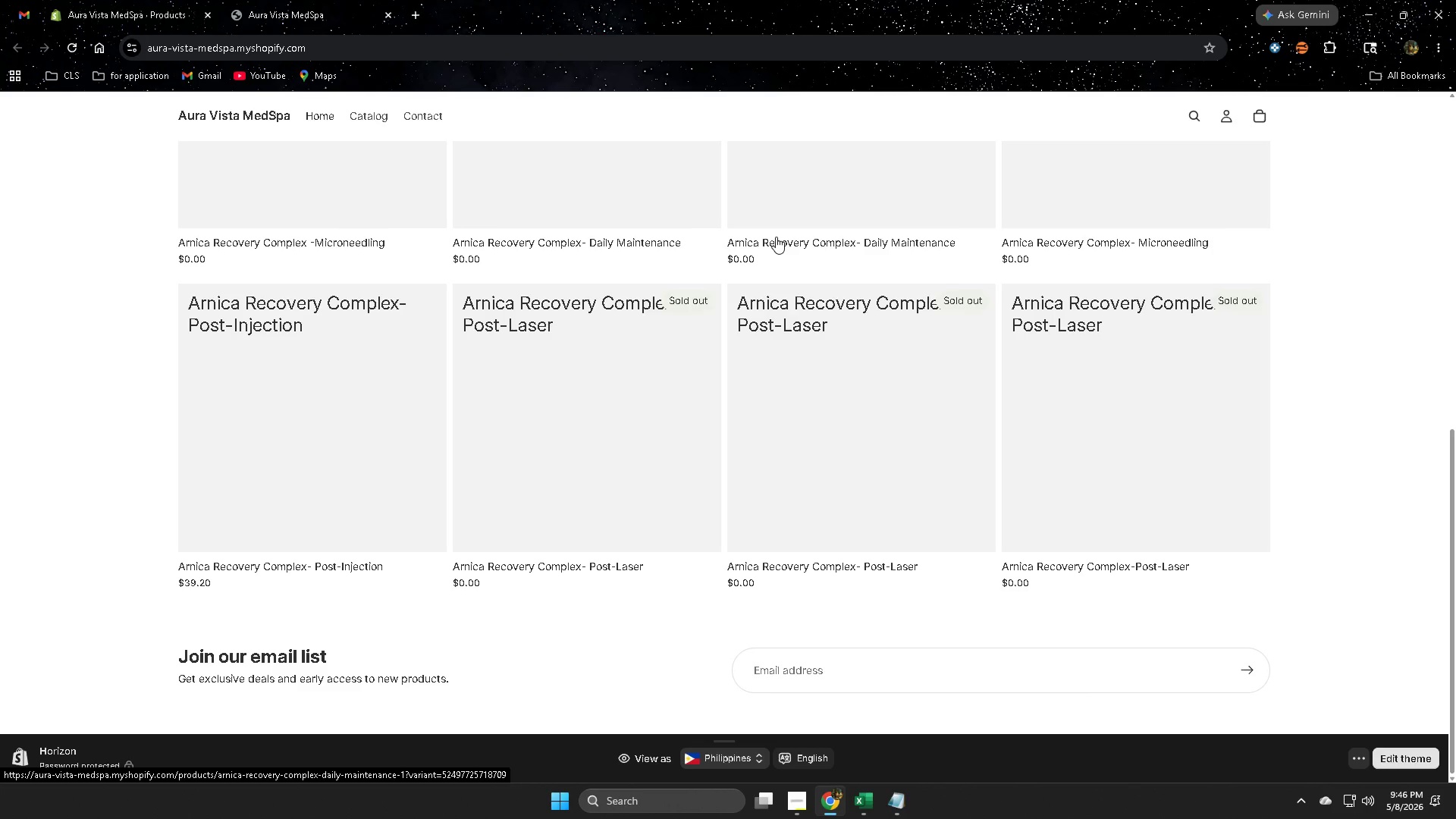 
wait(69.93)
 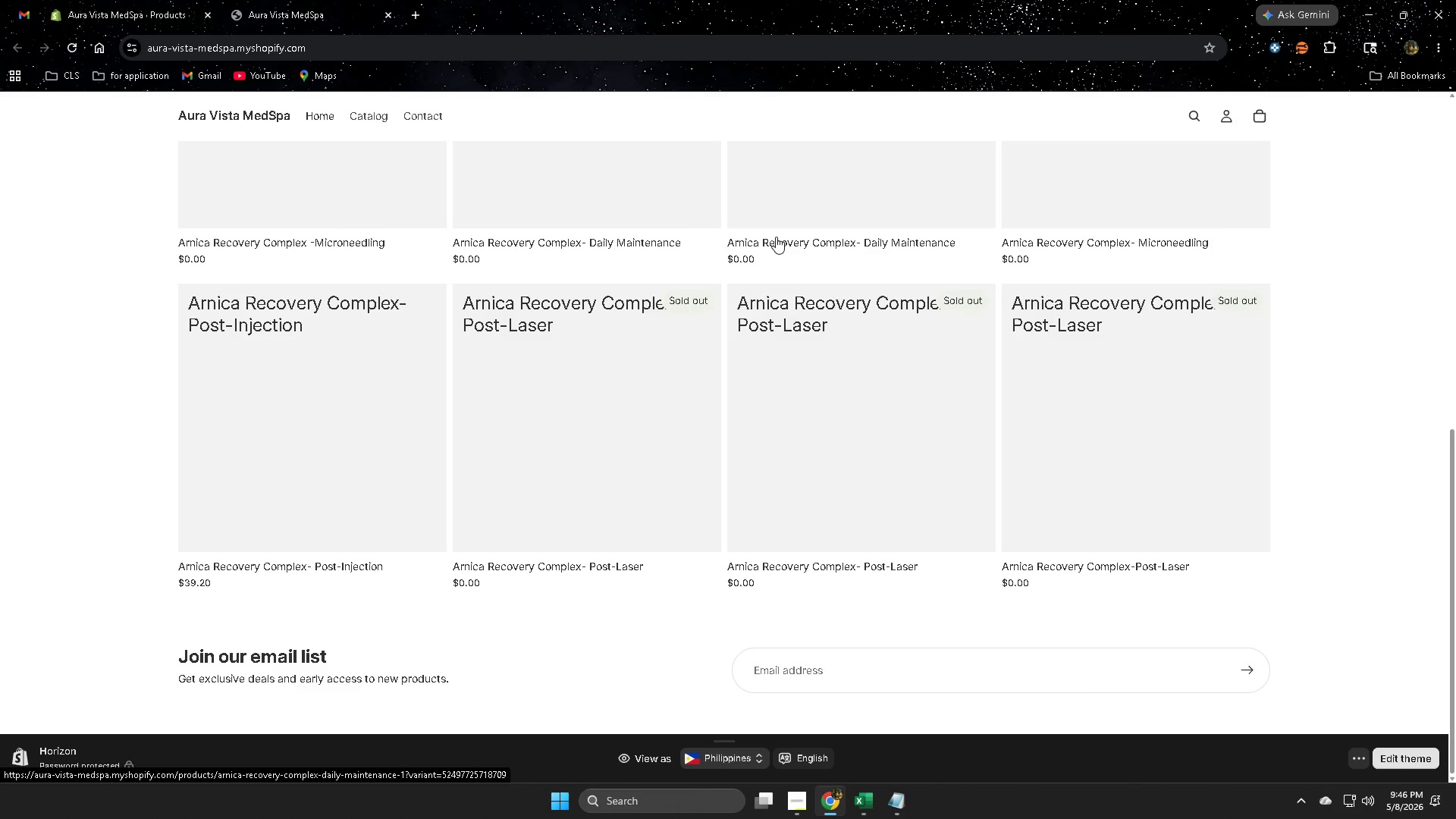 
scroll: coordinate [713, 259], scroll_direction: down, amount: 5.0
 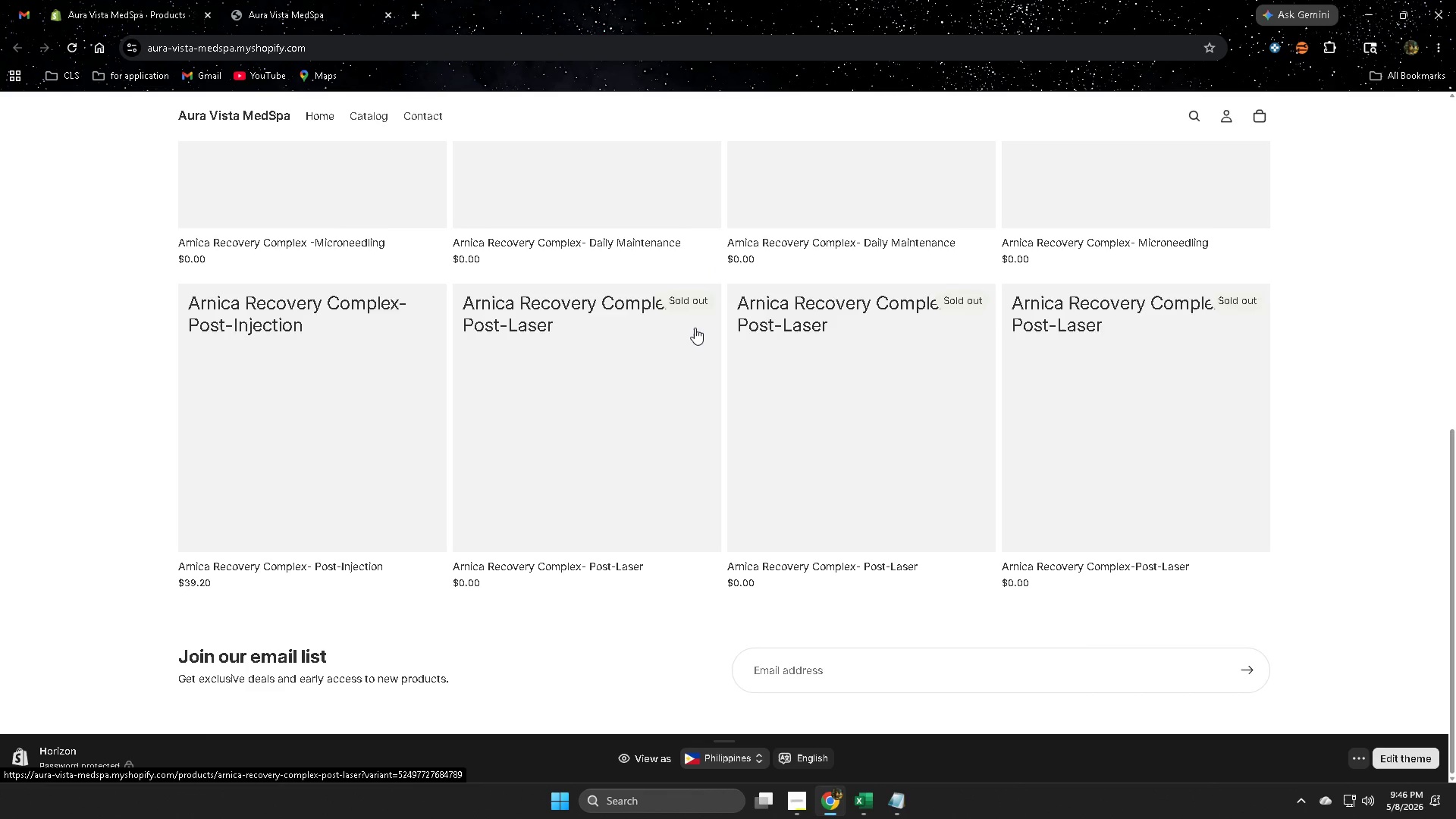 
scroll: coordinate [672, 317], scroll_direction: up, amount: 6.0
 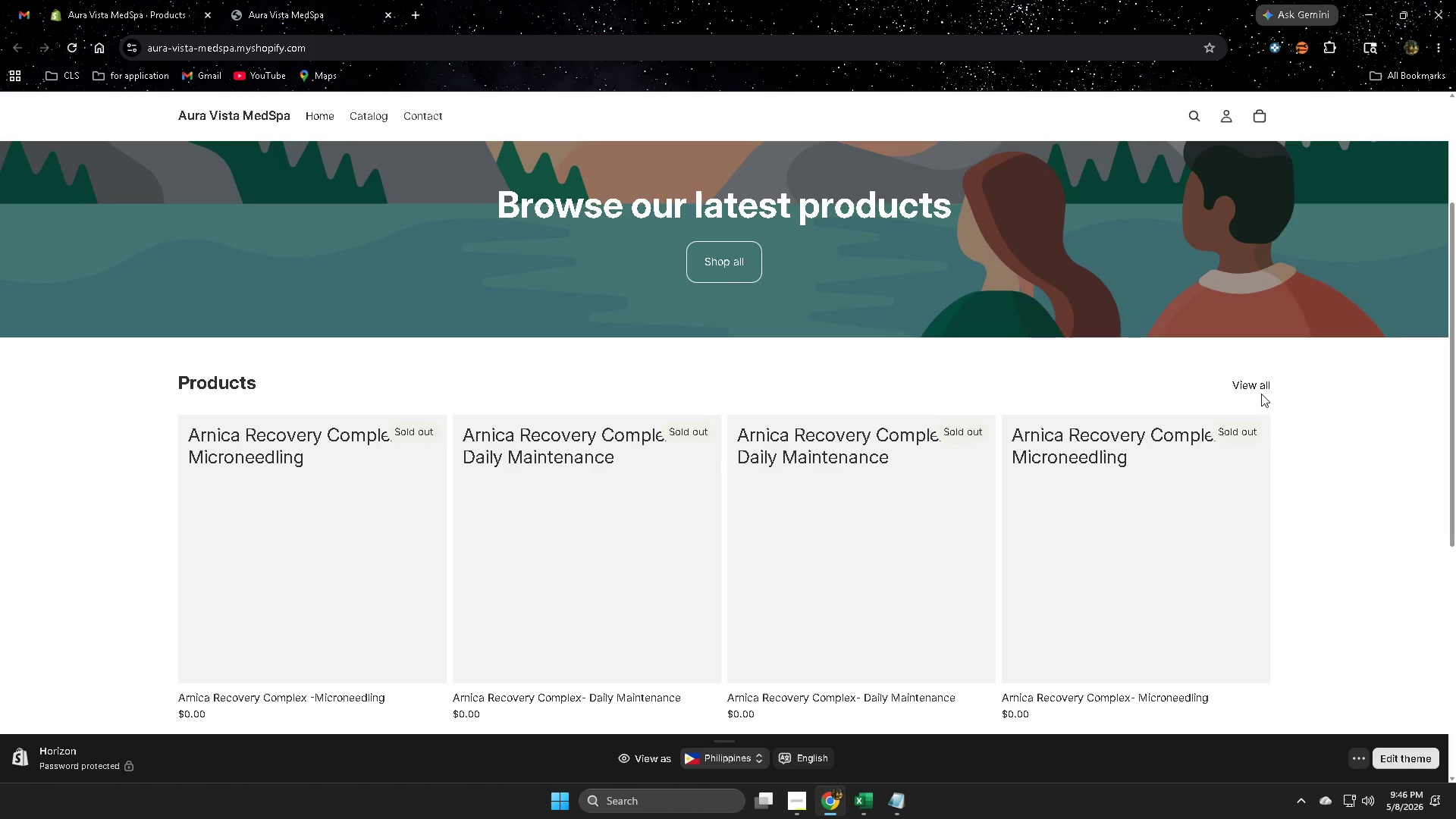 
left_click([1252, 391])
 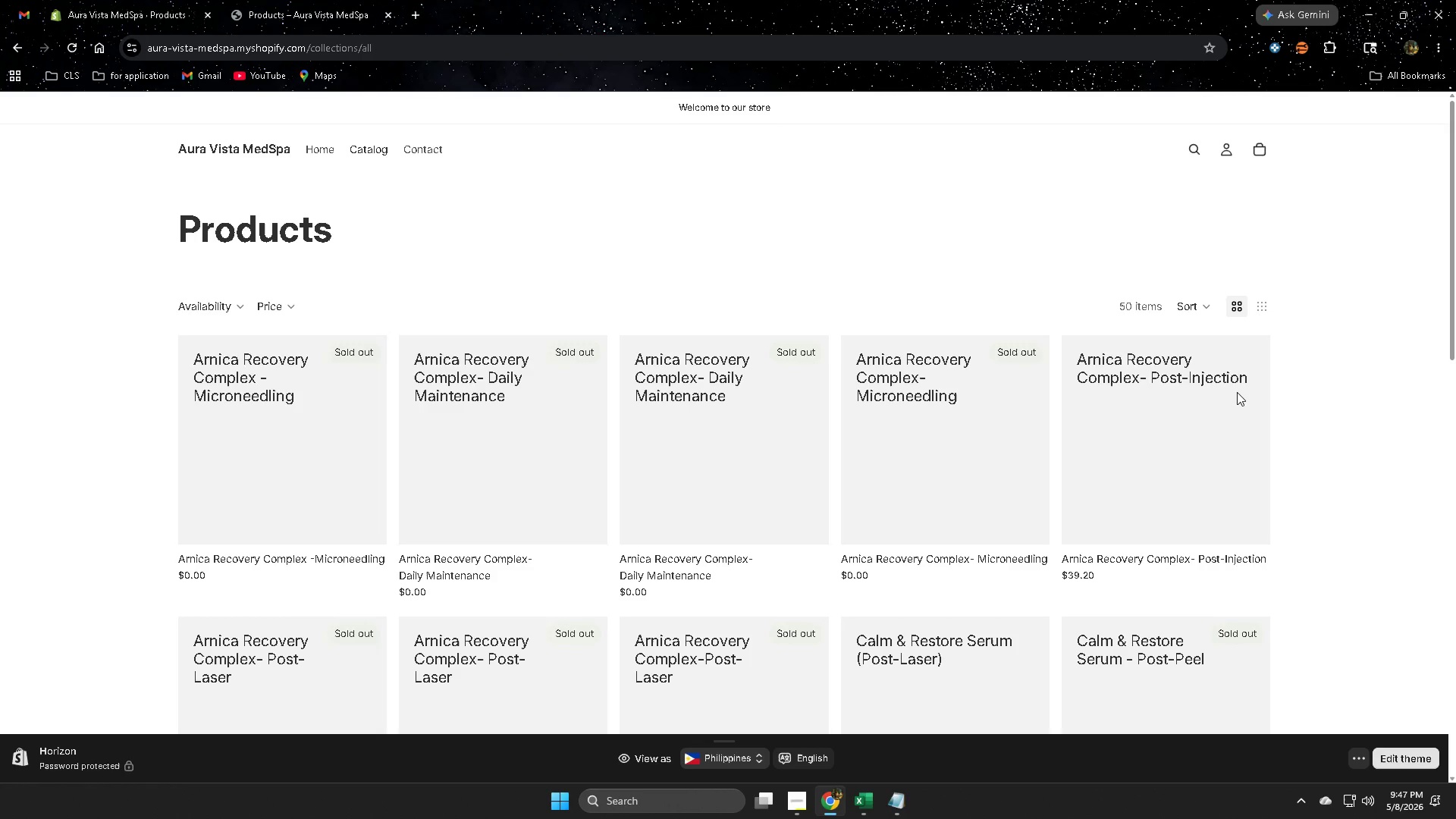 
wait(42.62)
 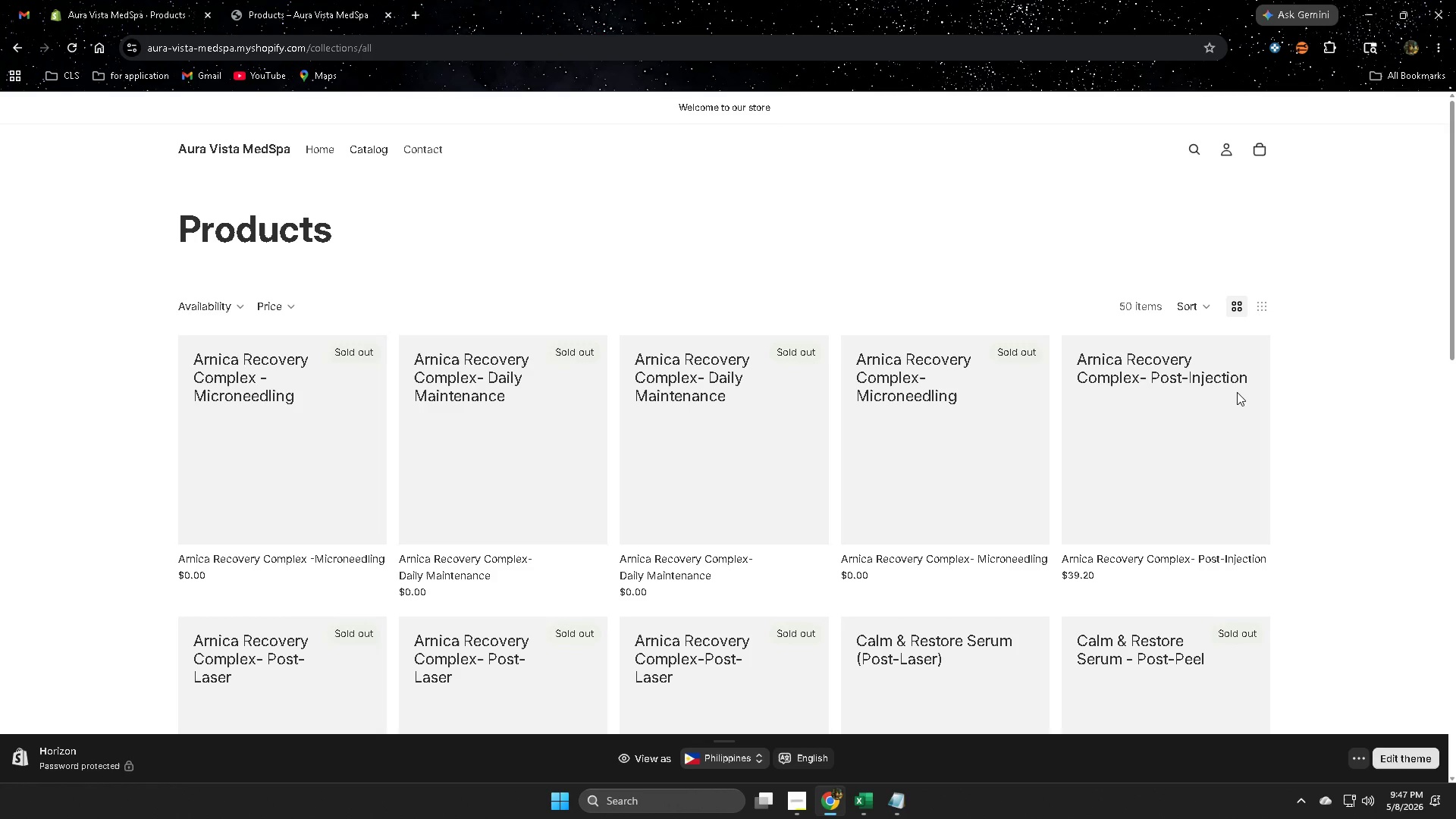 
left_click([89, 8])
 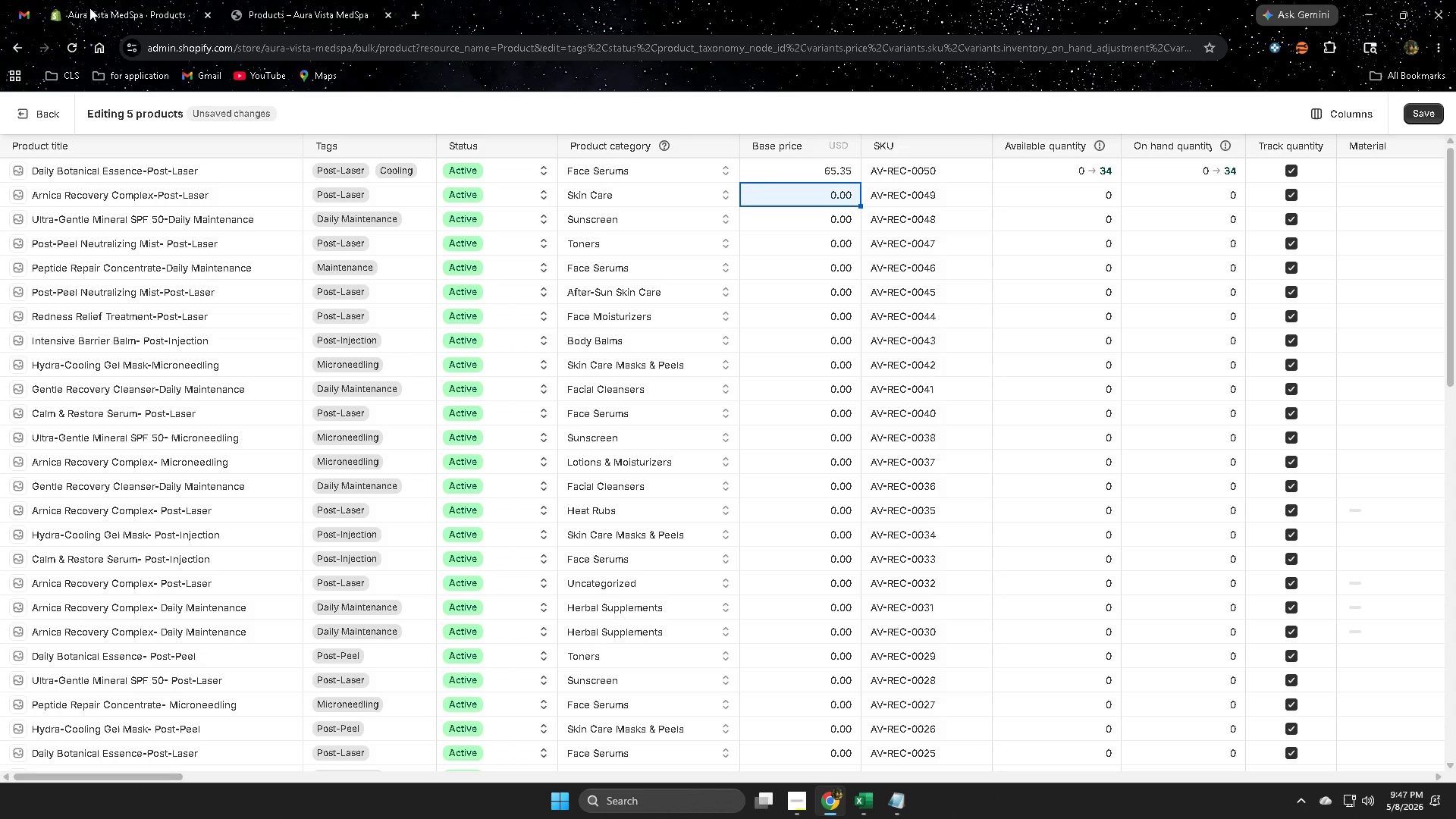 
wait(30.36)
 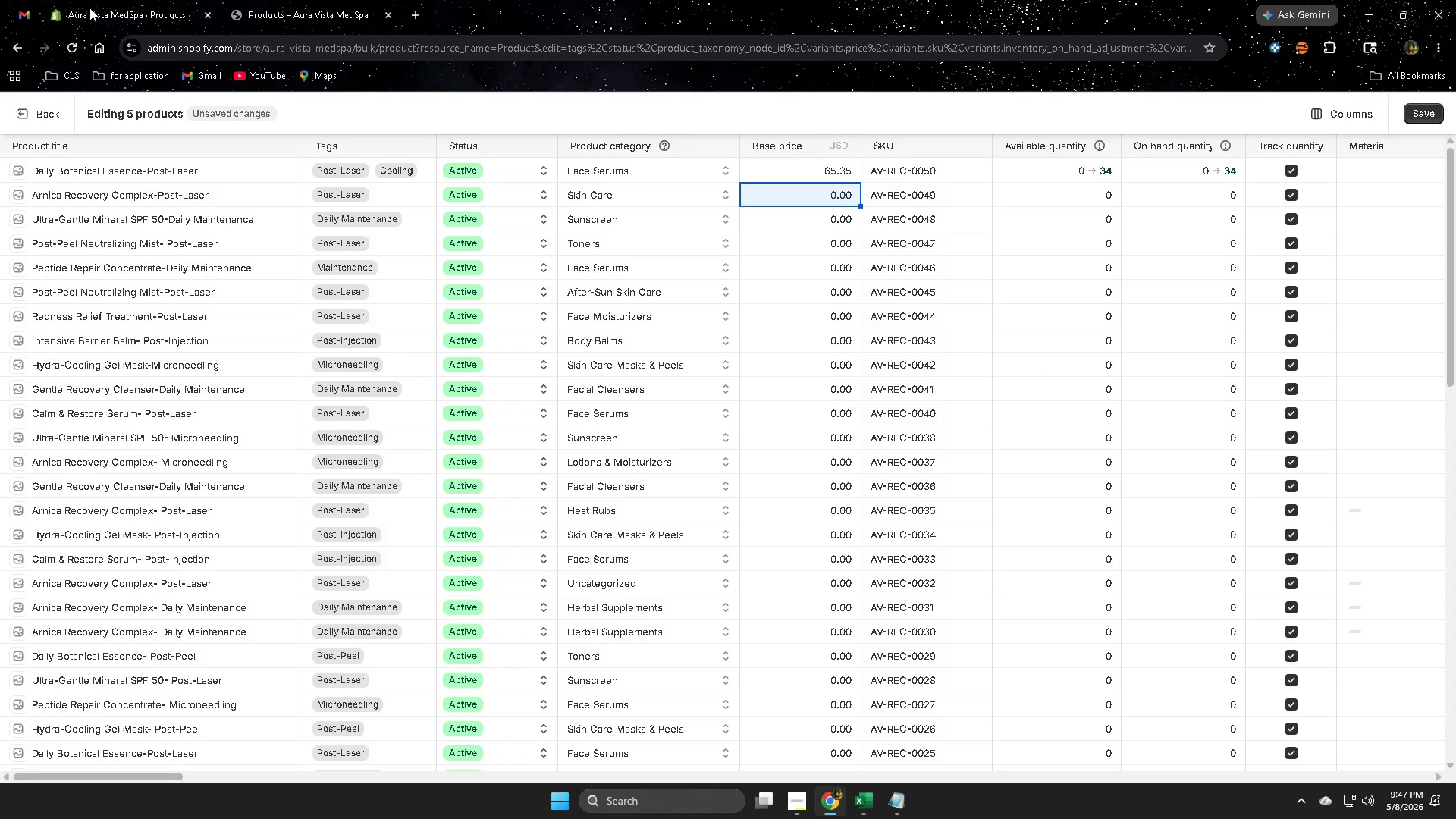 
scroll: coordinate [519, 278], scroll_direction: down, amount: 8.0
 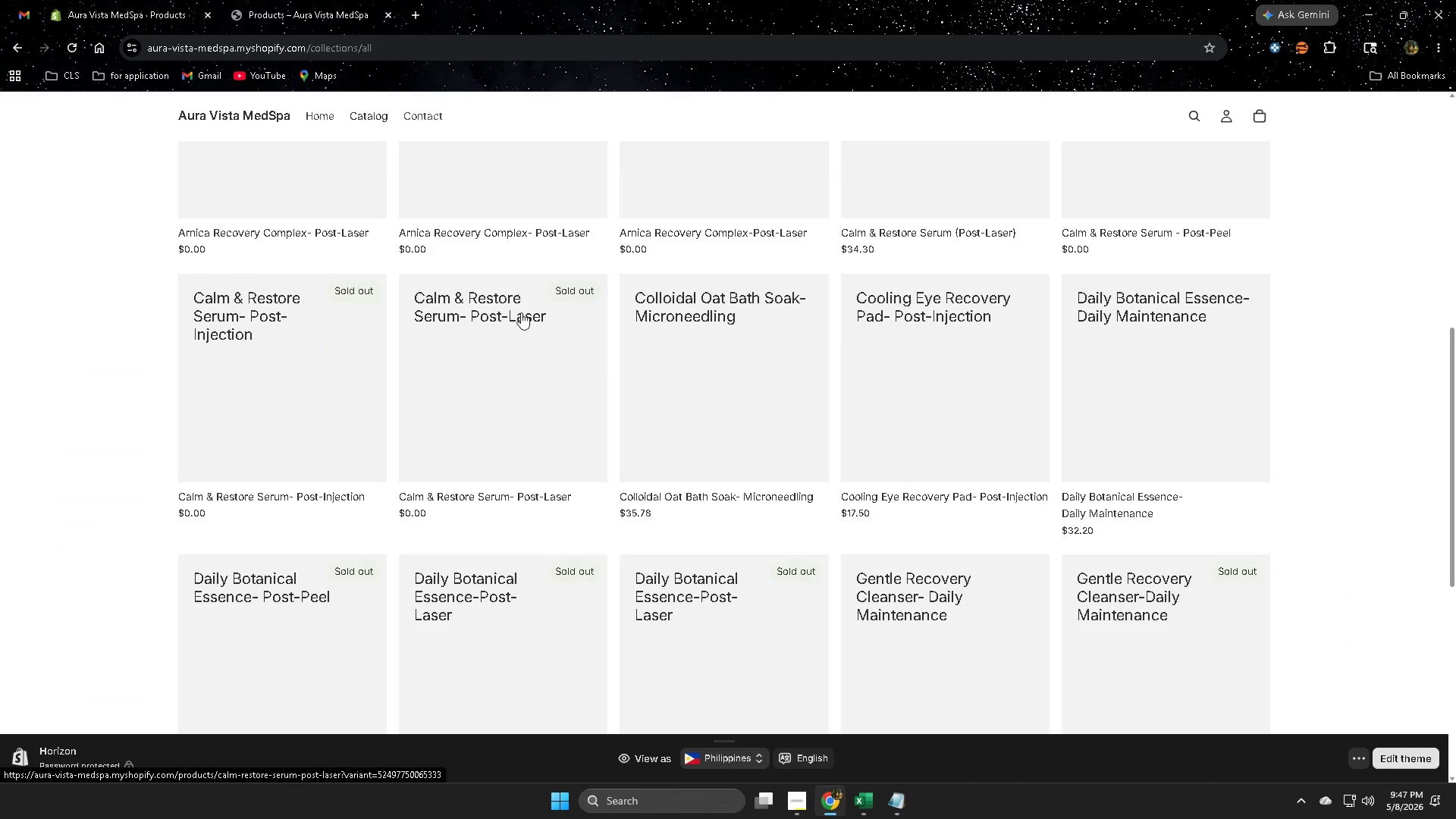 
left_click([519, 331])
 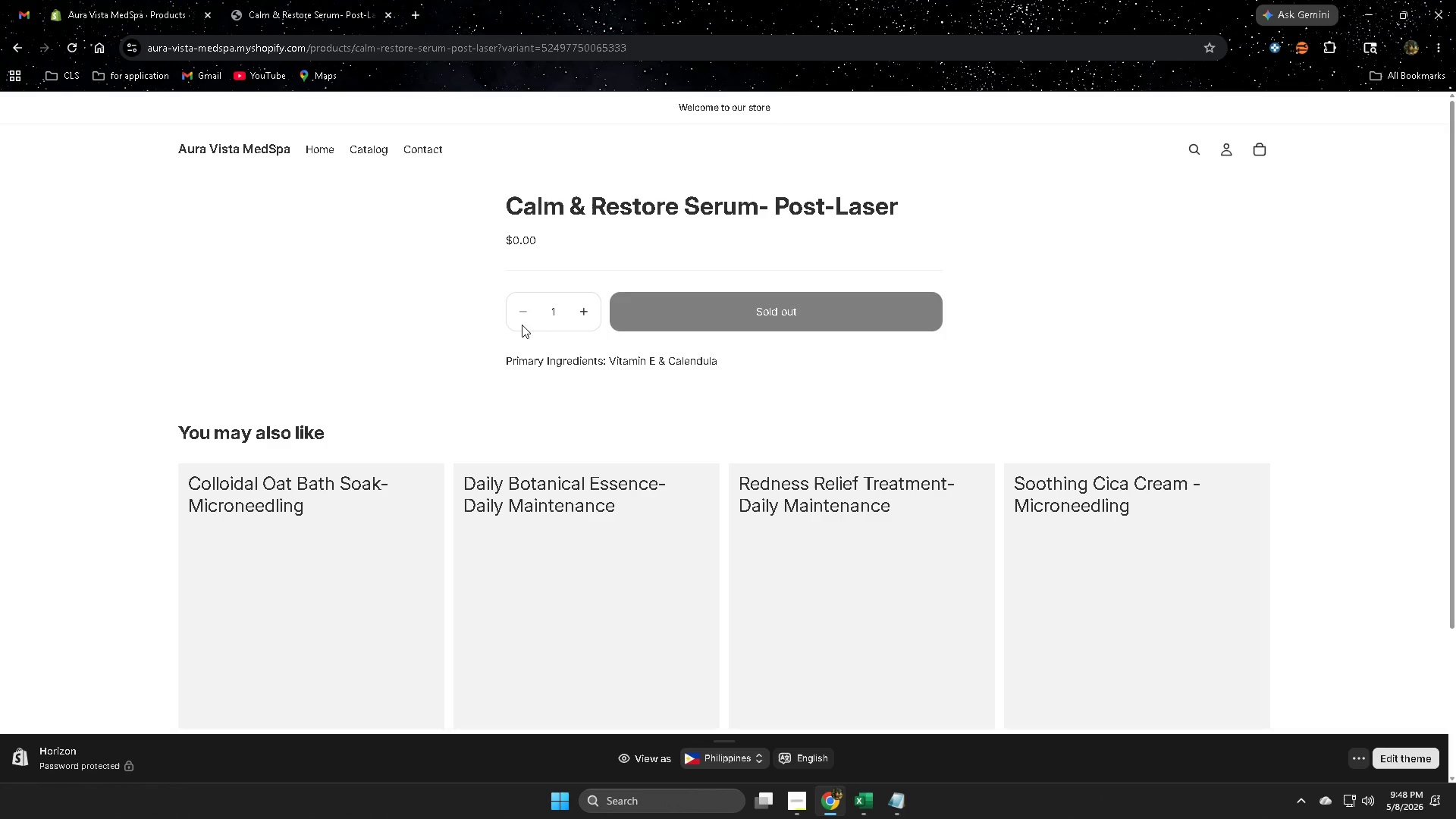 
wait(44.72)
 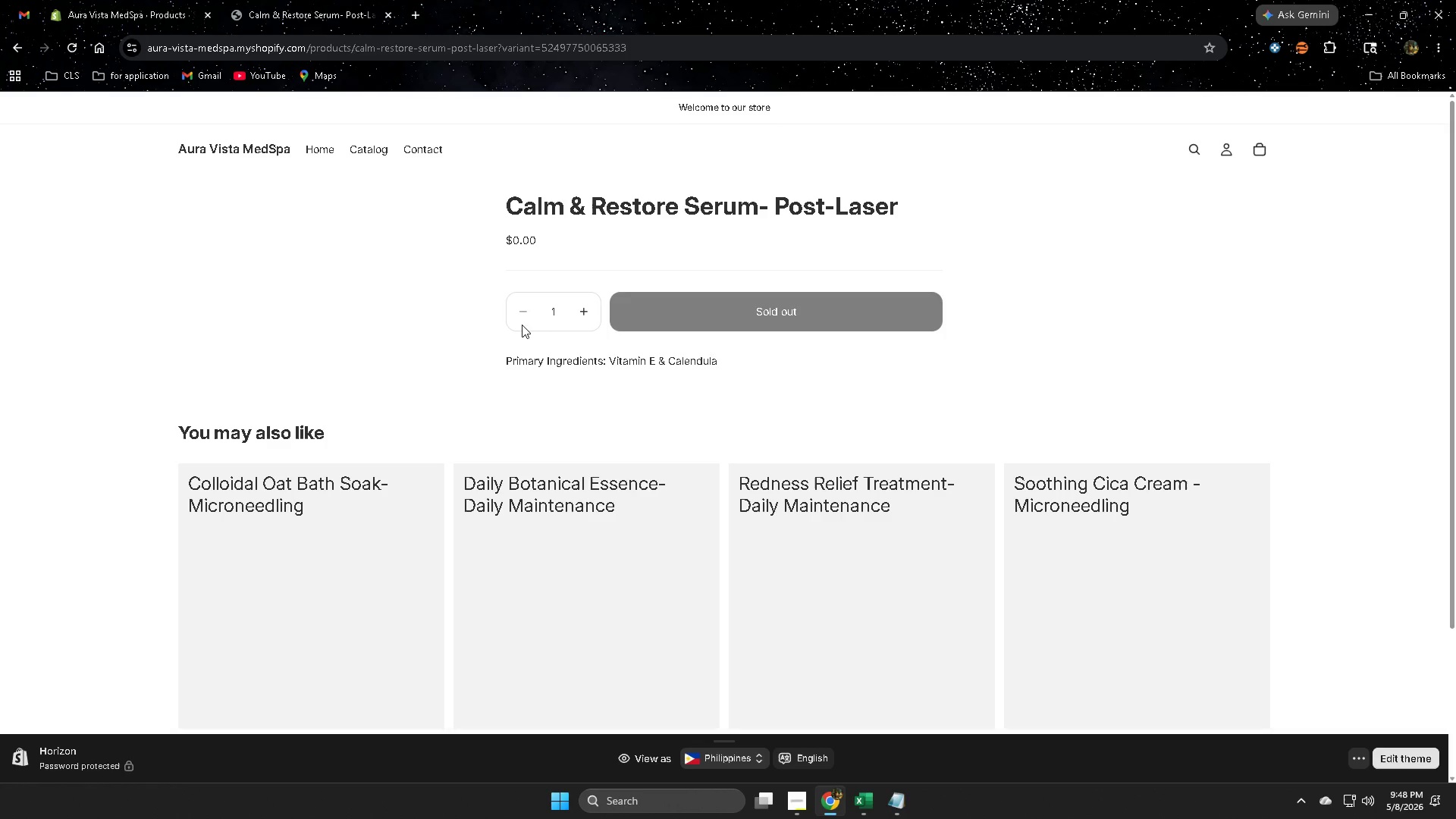 
scroll: coordinate [787, 369], scroll_direction: up, amount: 1.0
 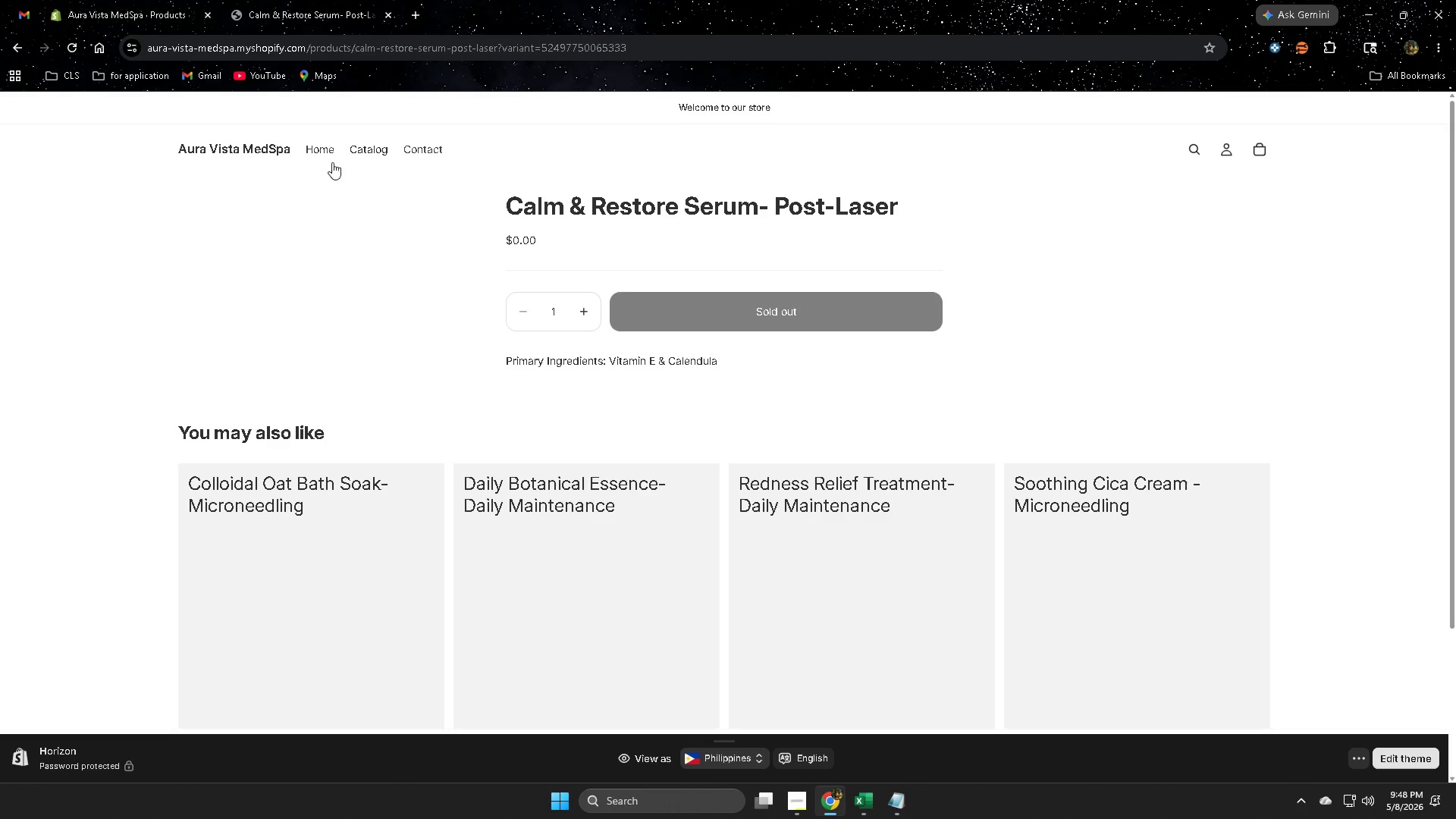 
left_click([122, 12])
 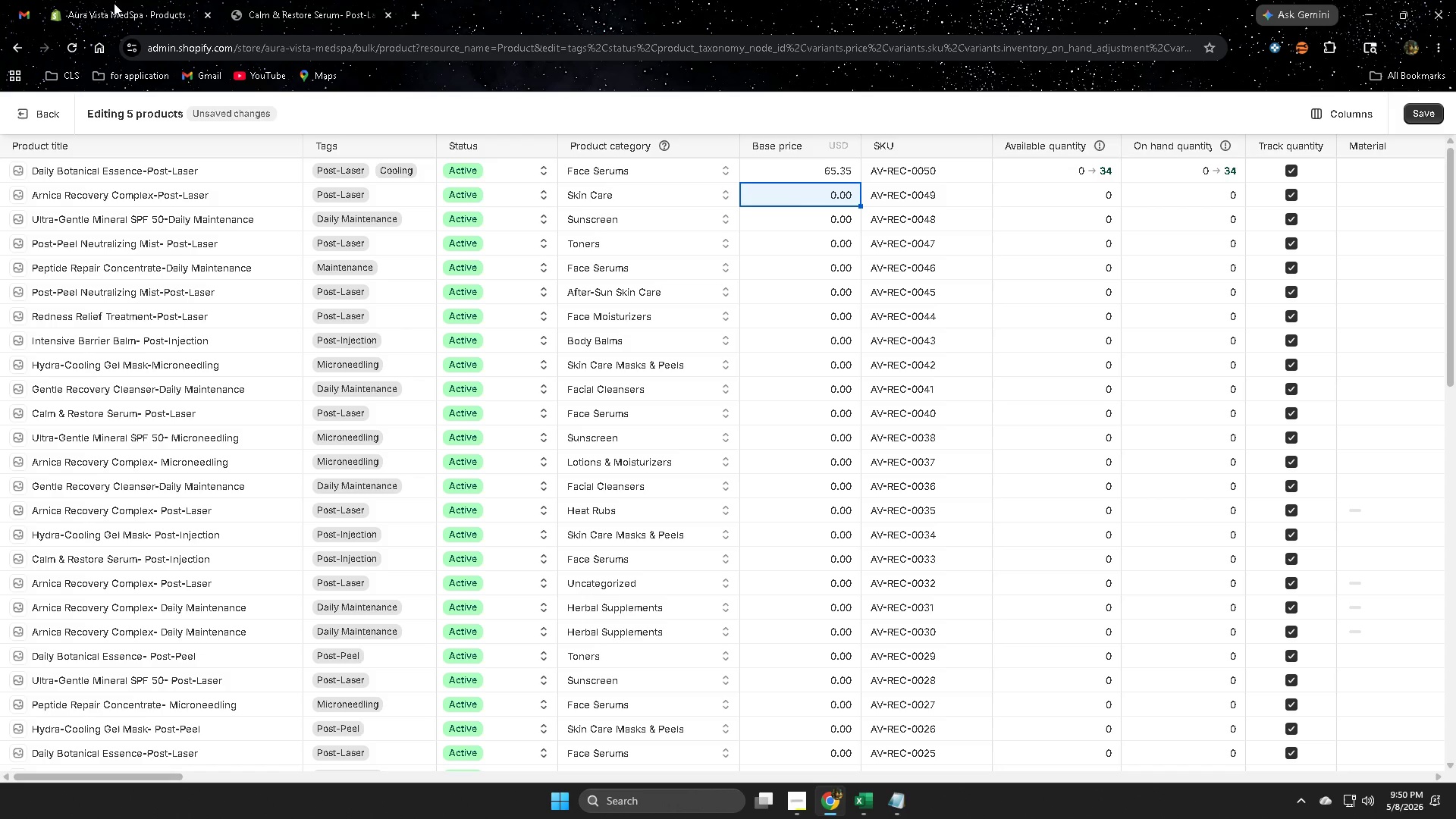 
wait(149.73)
 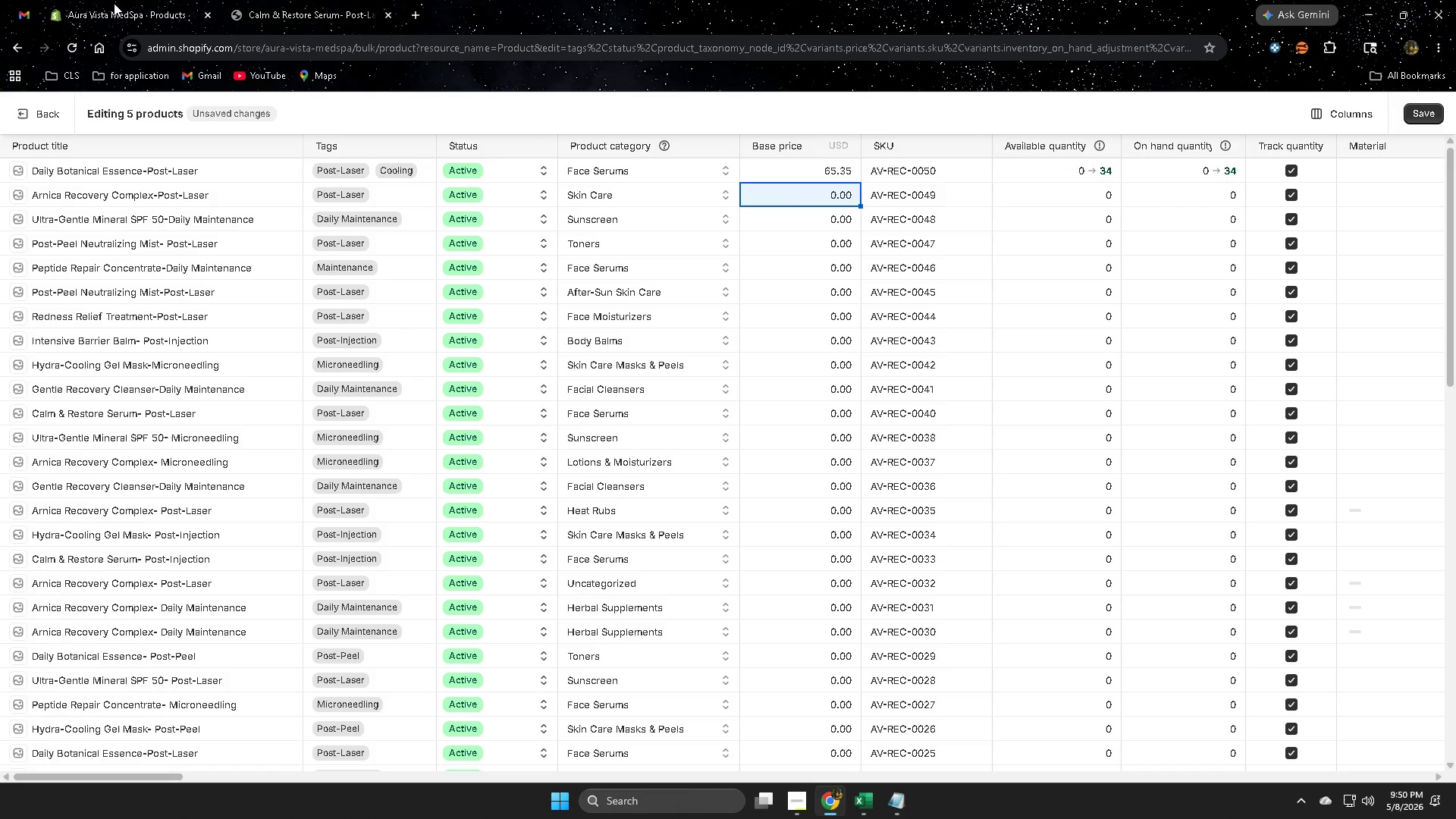 
scroll: coordinate [516, 340], scroll_direction: down, amount: 4.0
 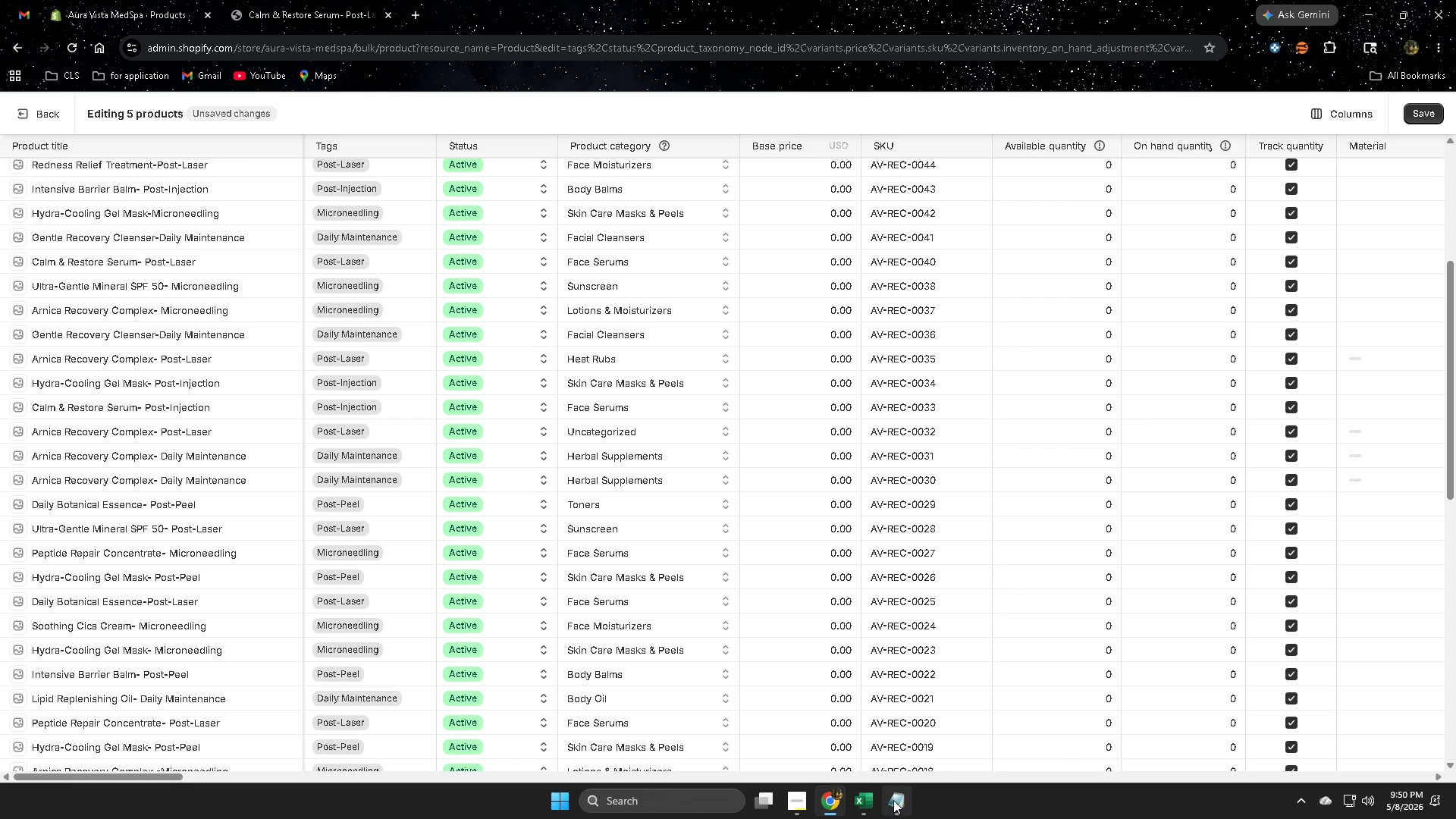 
left_click([874, 802])
 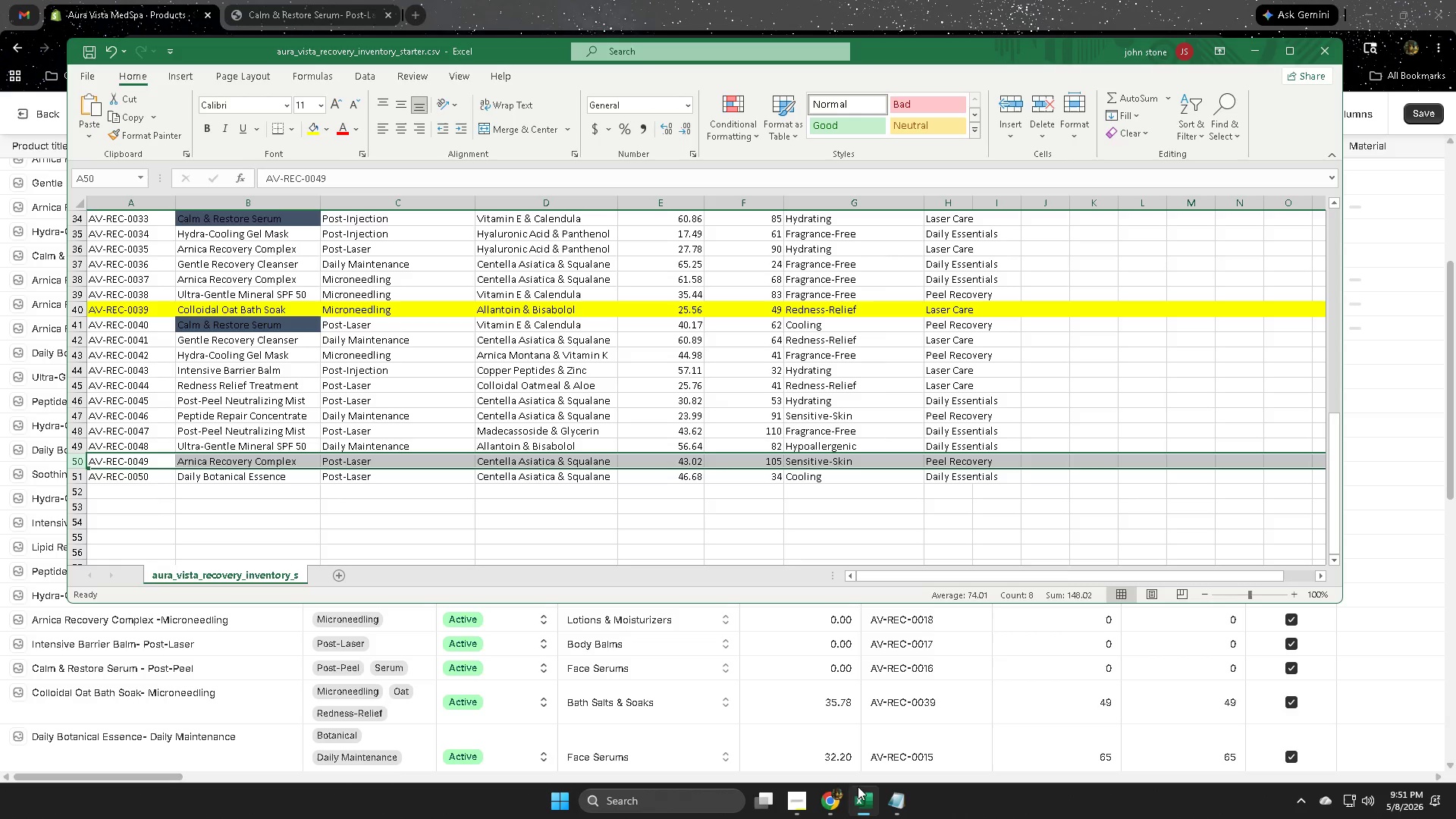 
wait(16.61)
 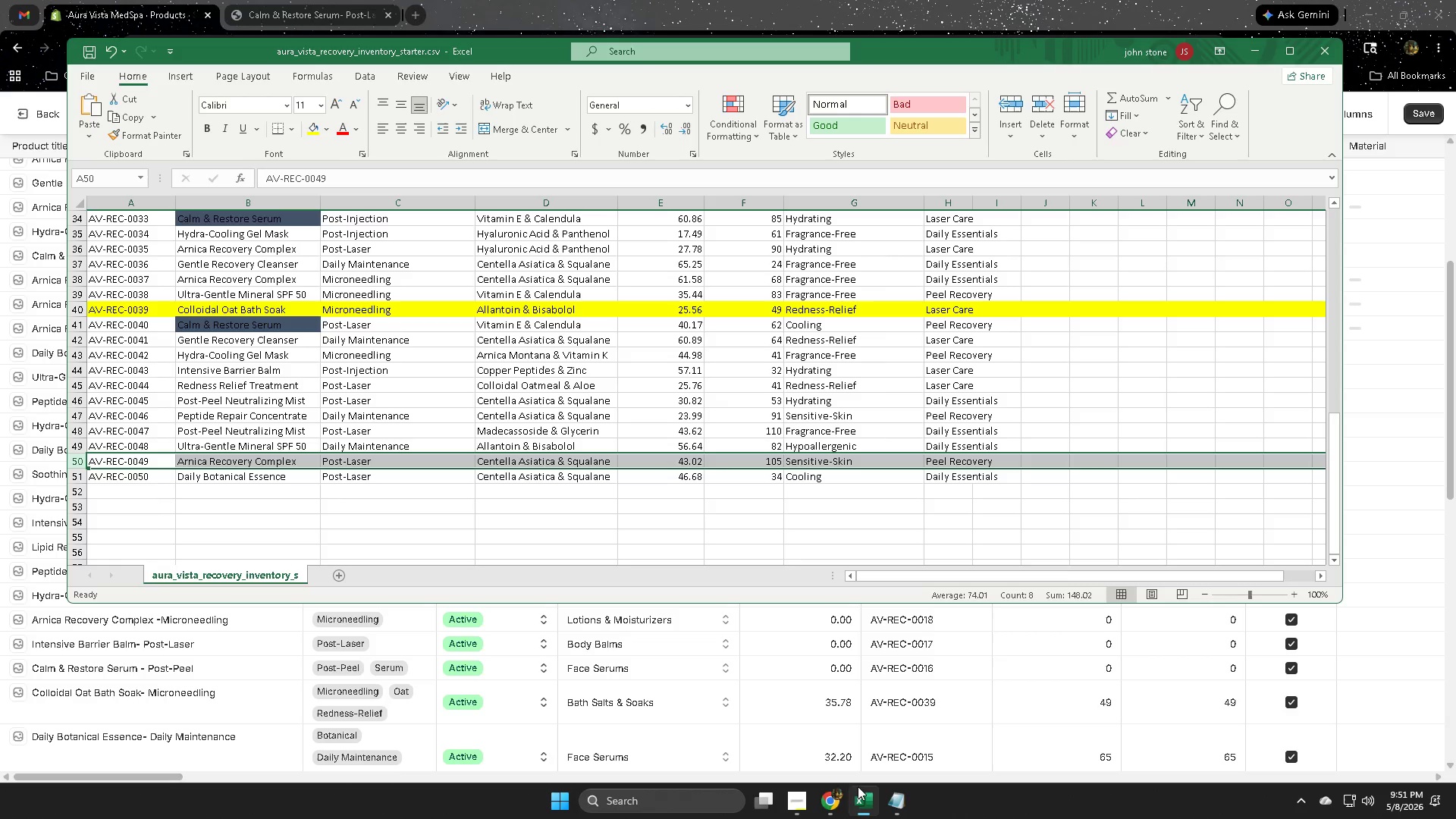 
left_click([791, 6])
 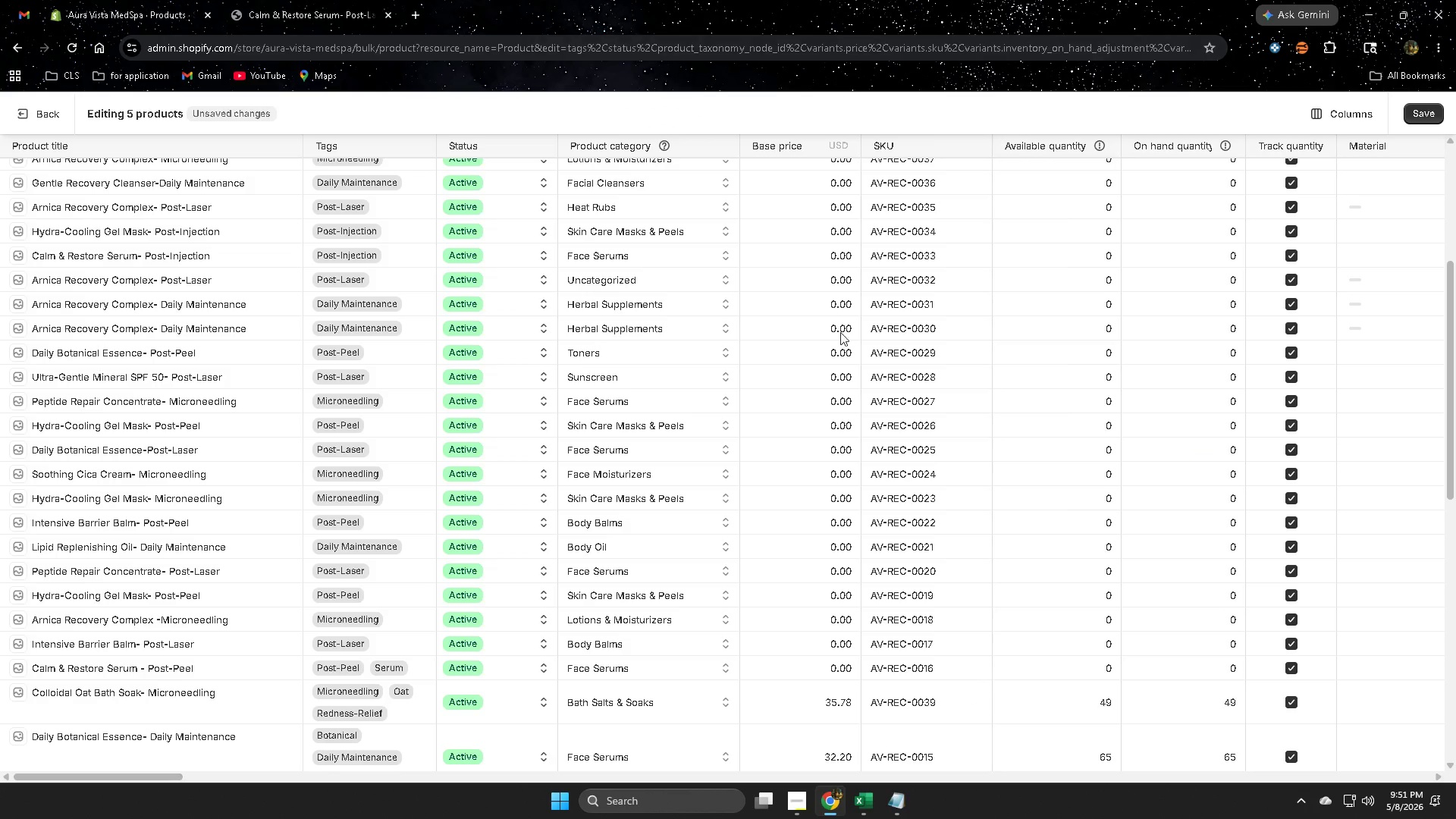 
scroll: coordinate [825, 370], scroll_direction: up, amount: 3.0
 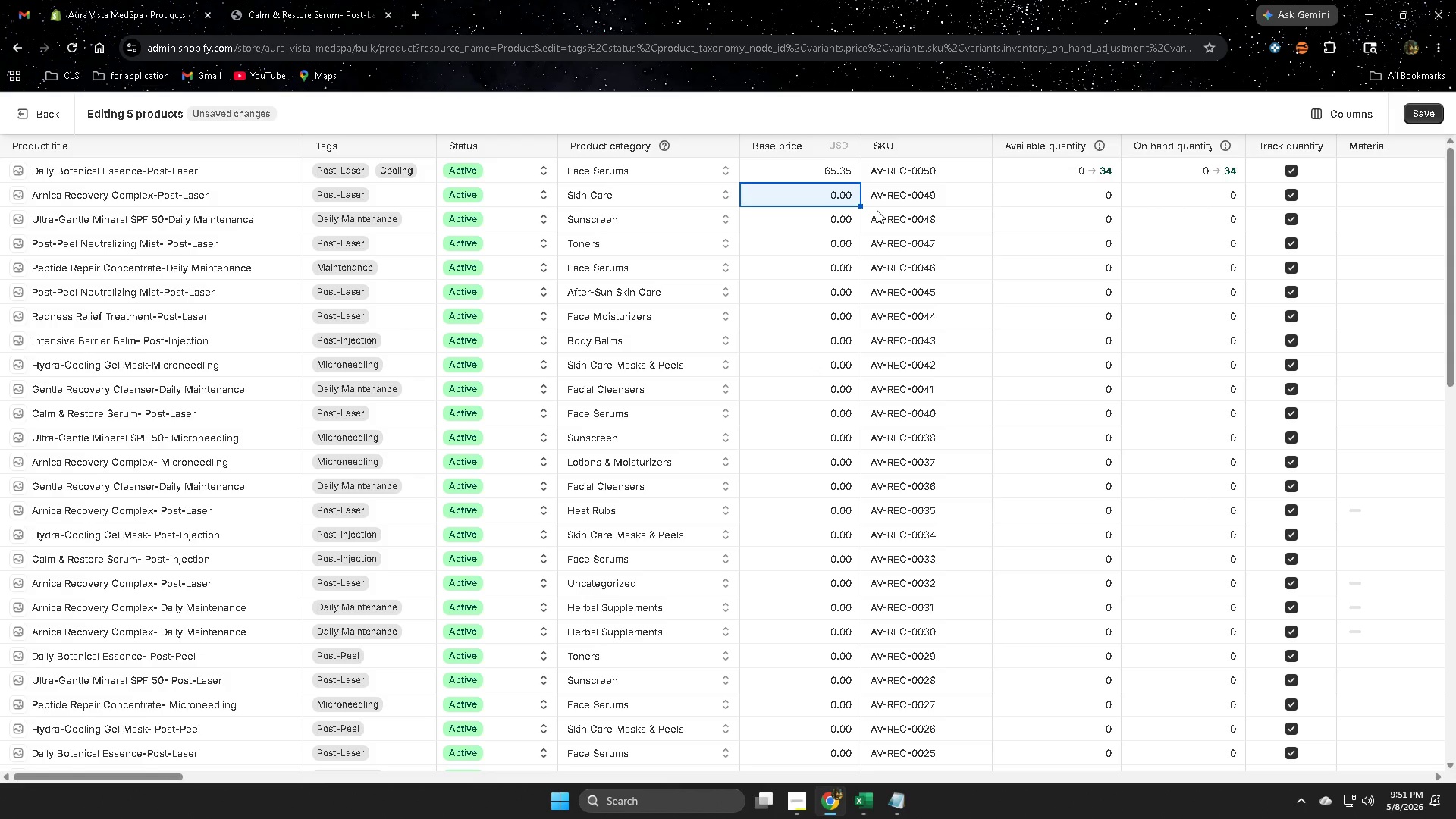 
wait(11.8)
 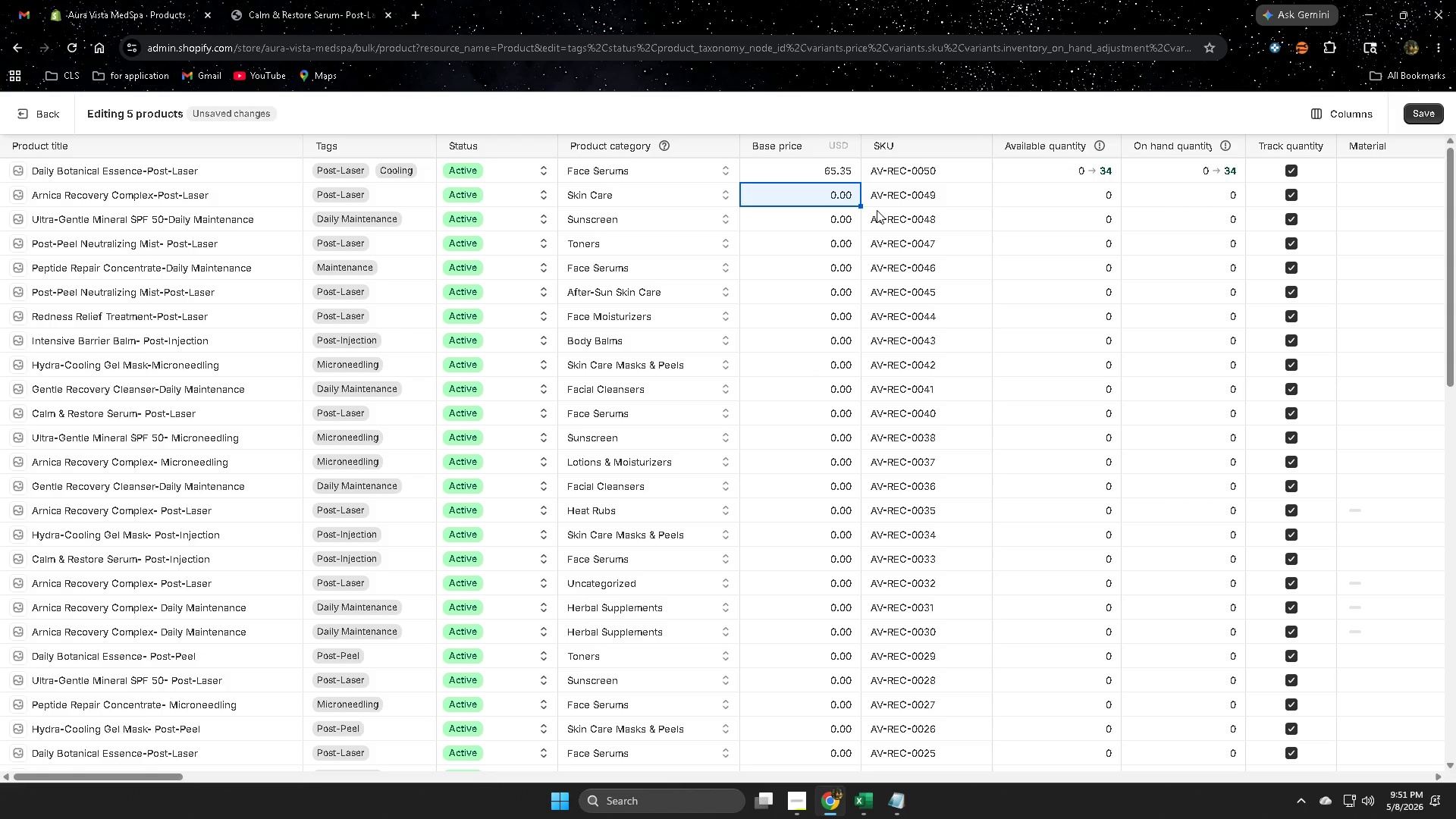 
left_click([869, 799])
 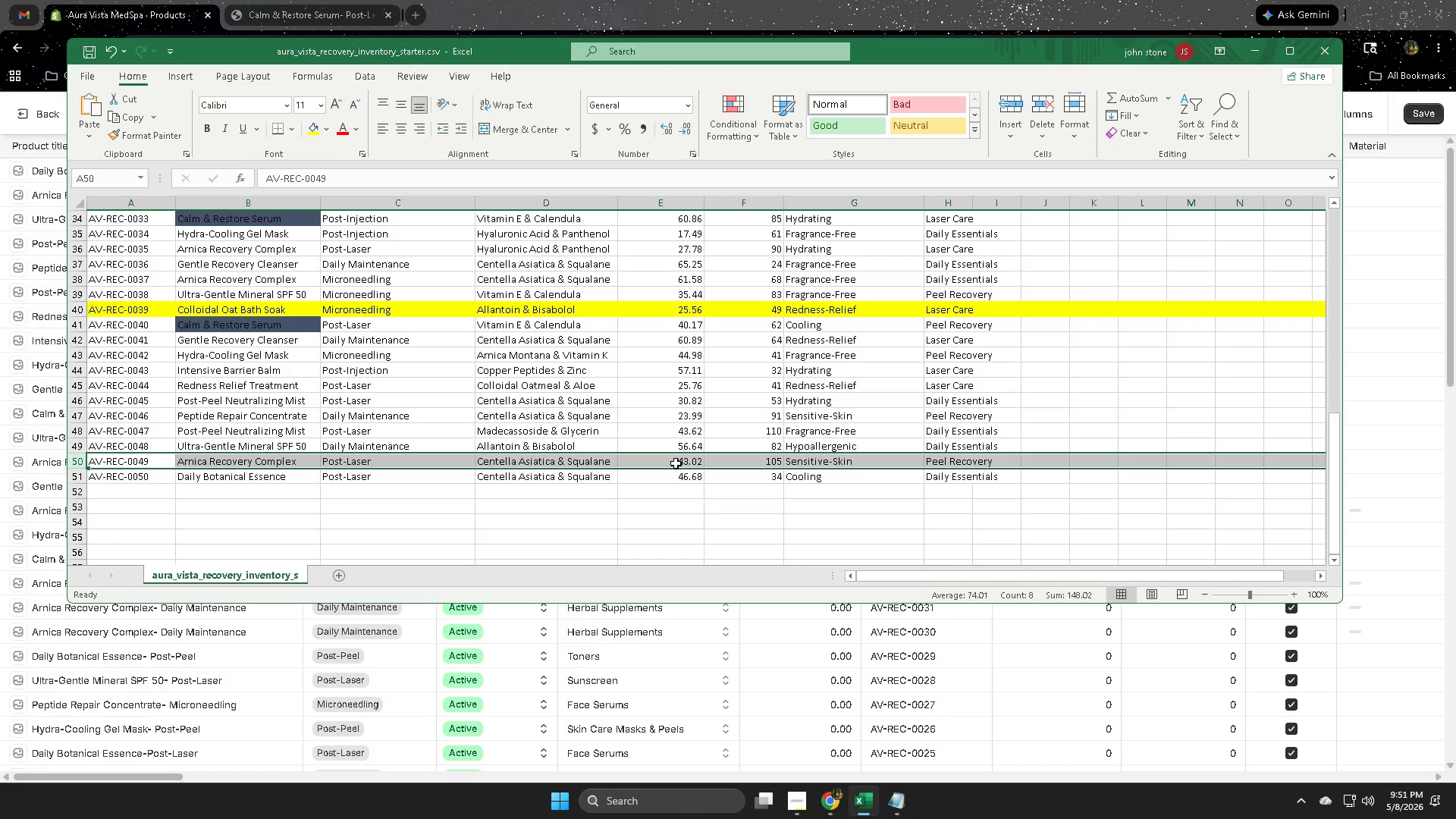 
wait(12.33)
 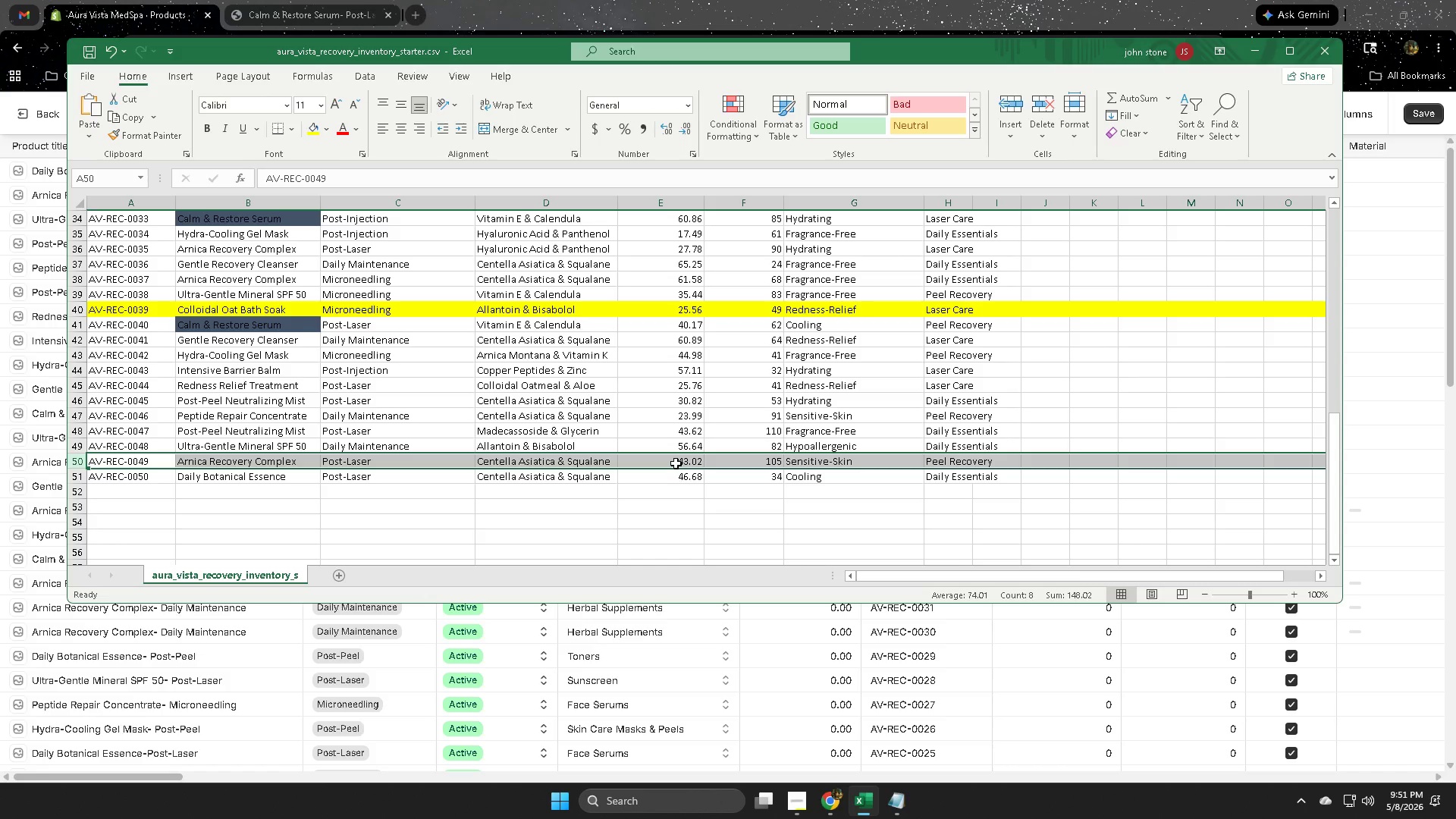 
left_click([846, 0])
 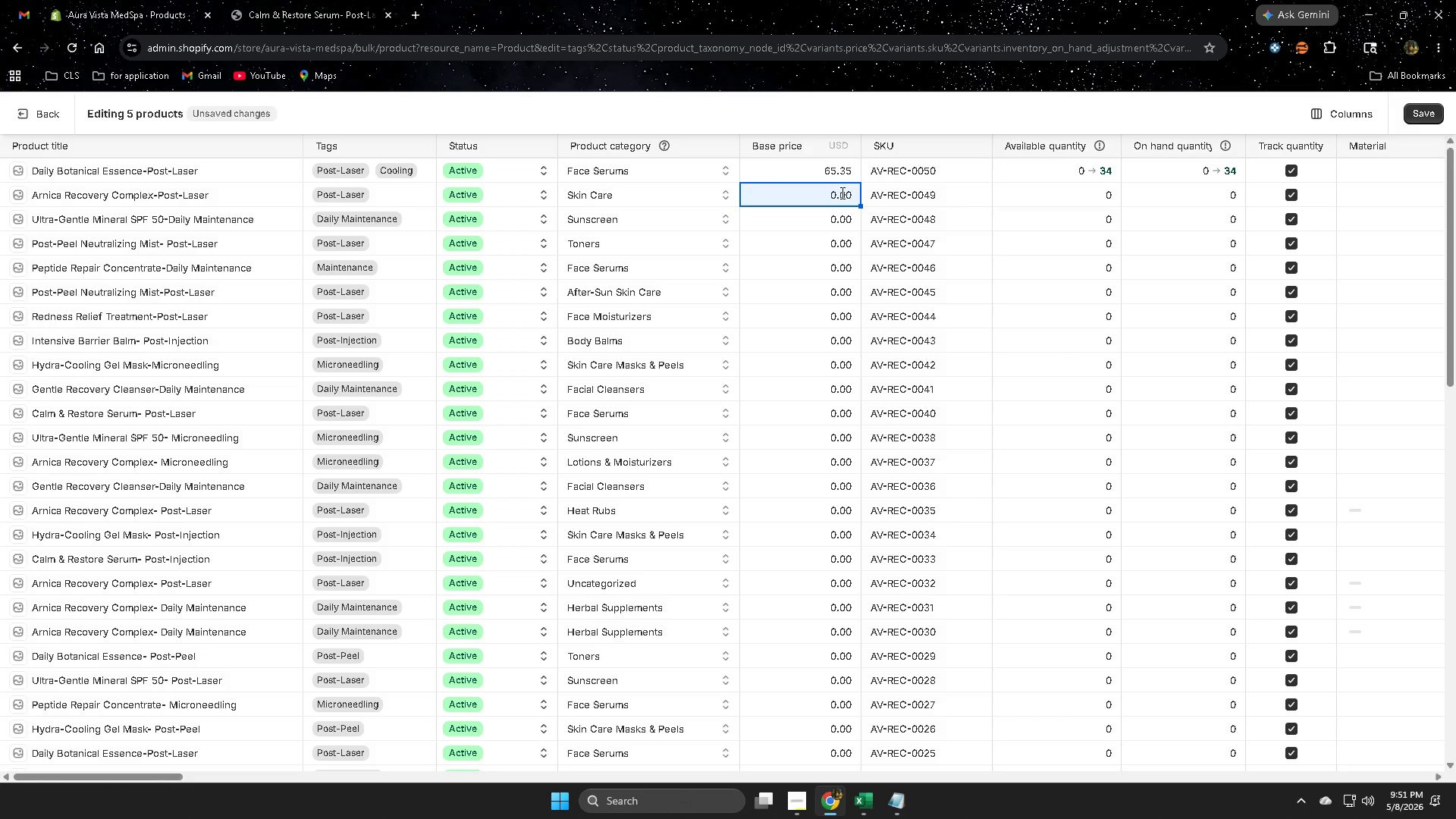 
key(Numpad6)
 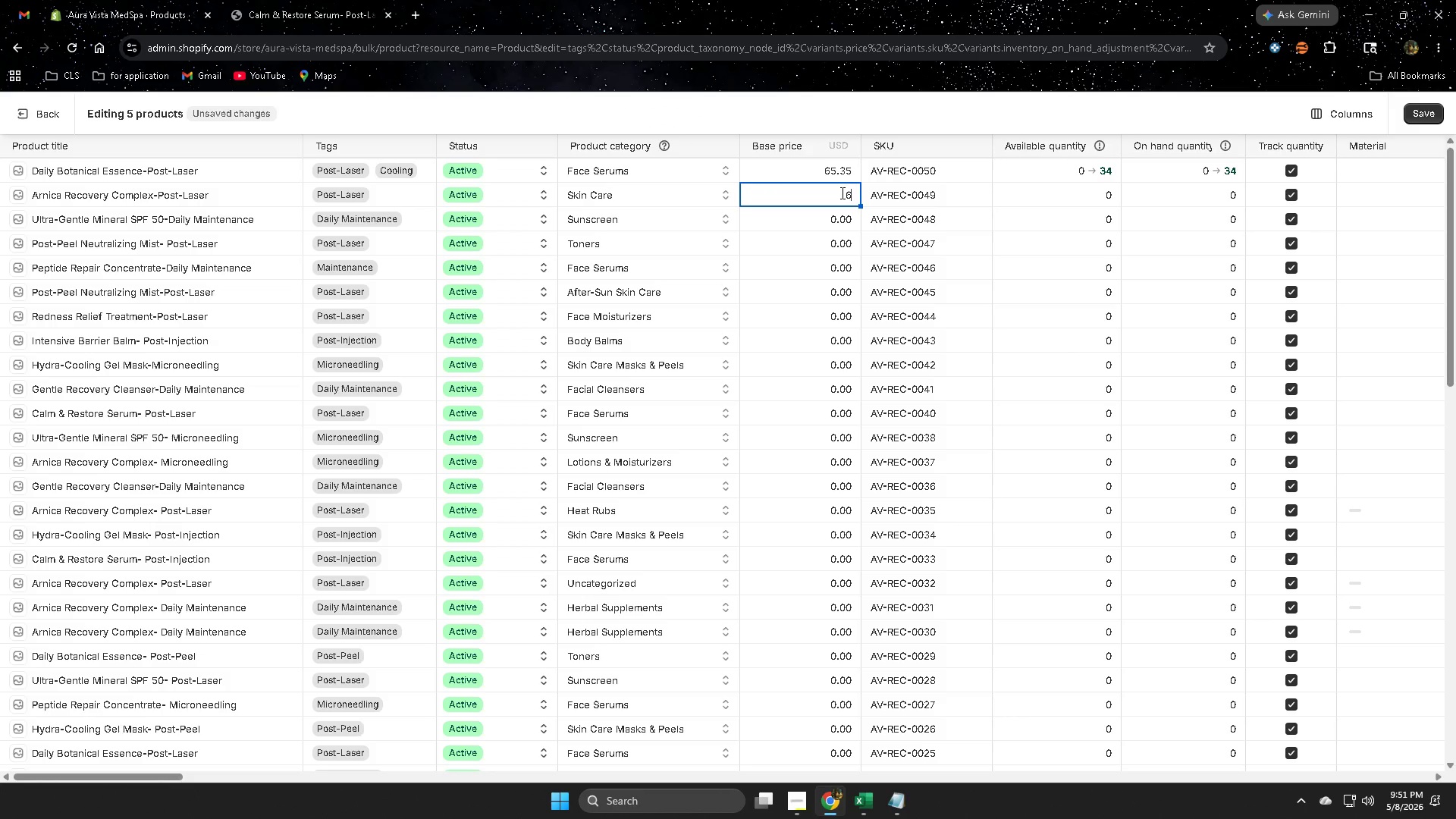 
key(Numpad0)
 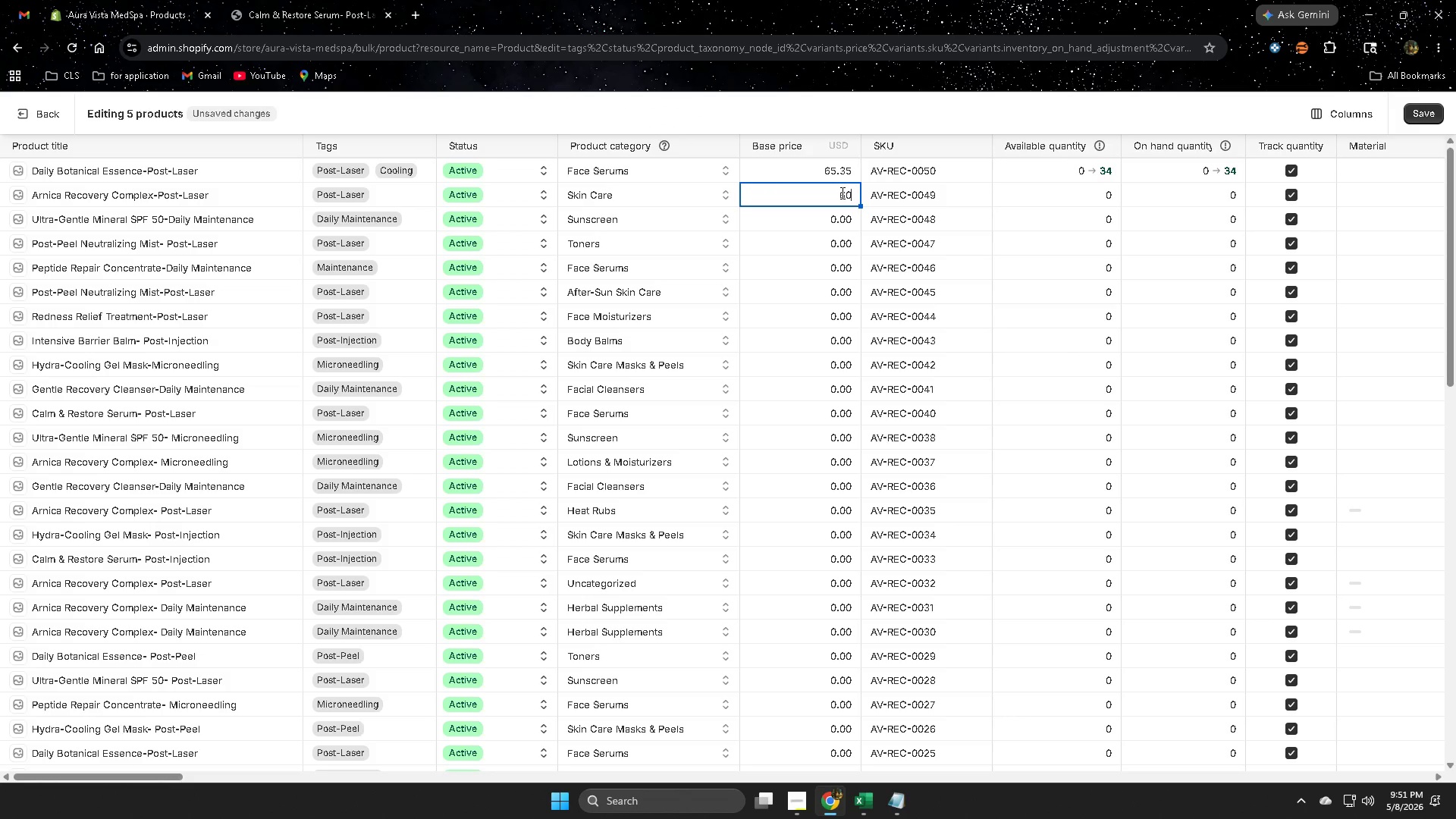 
key(NumpadDecimal)
 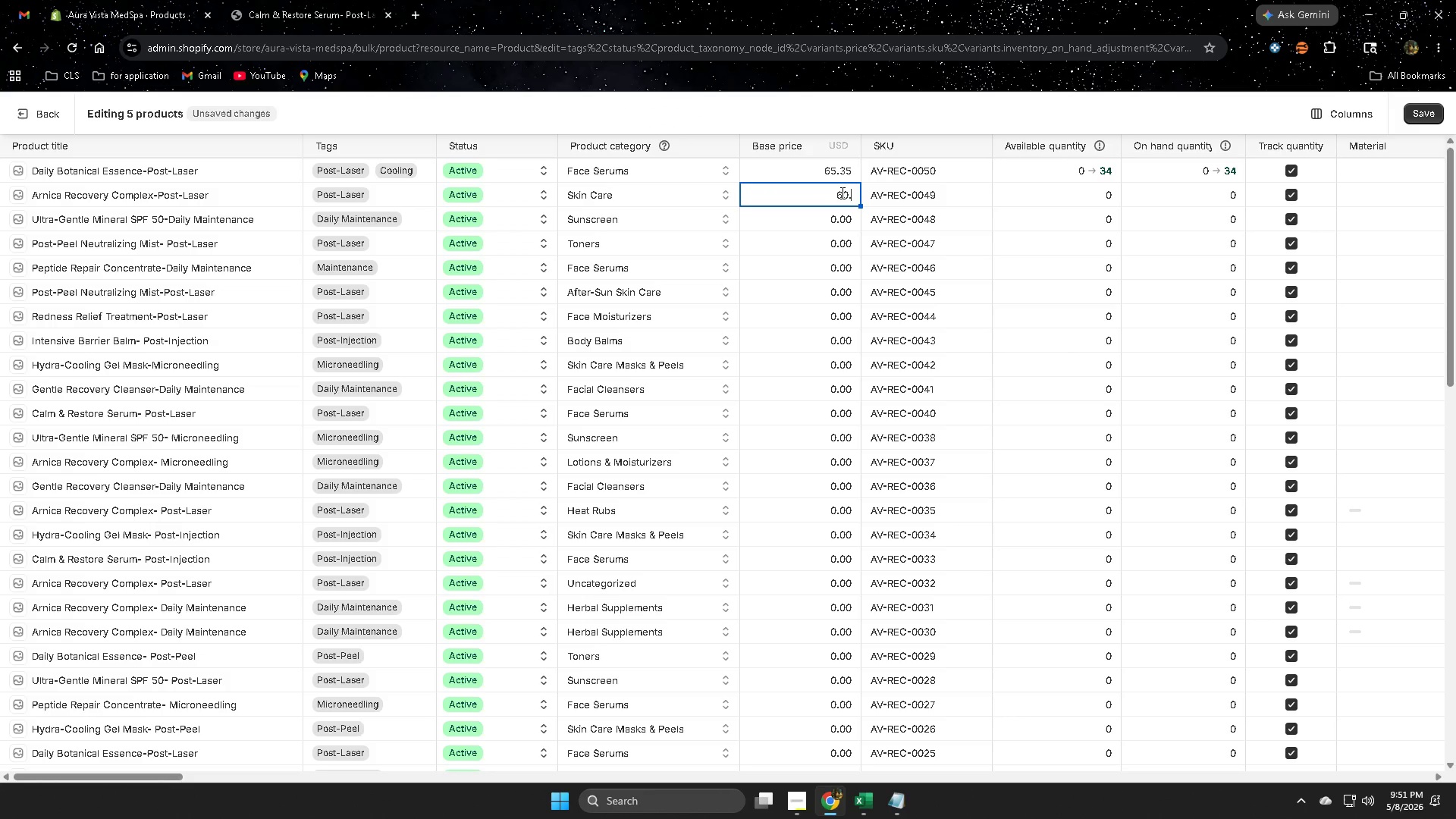 
key(Numpad2)
 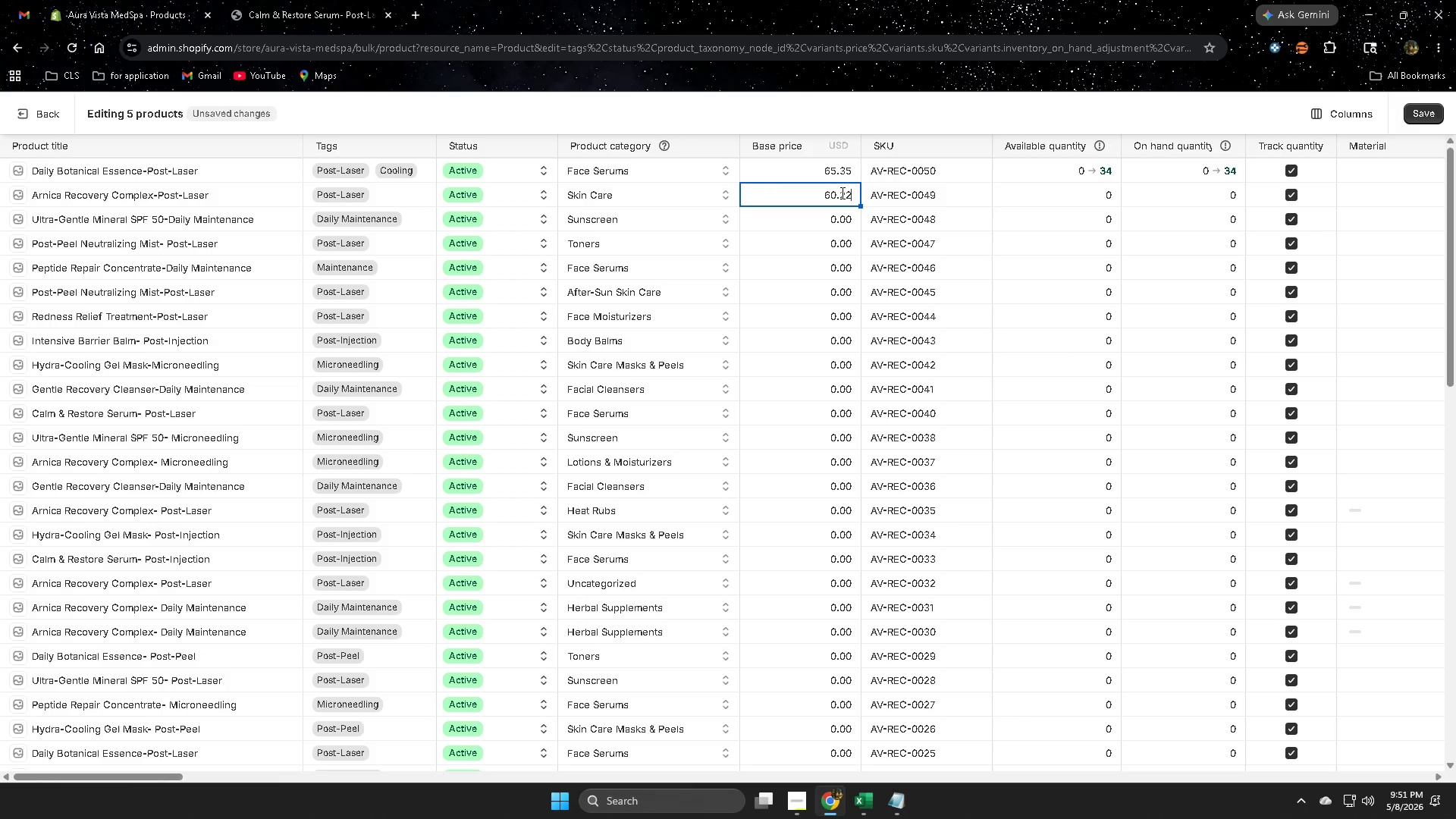 
key(Numpad2)
 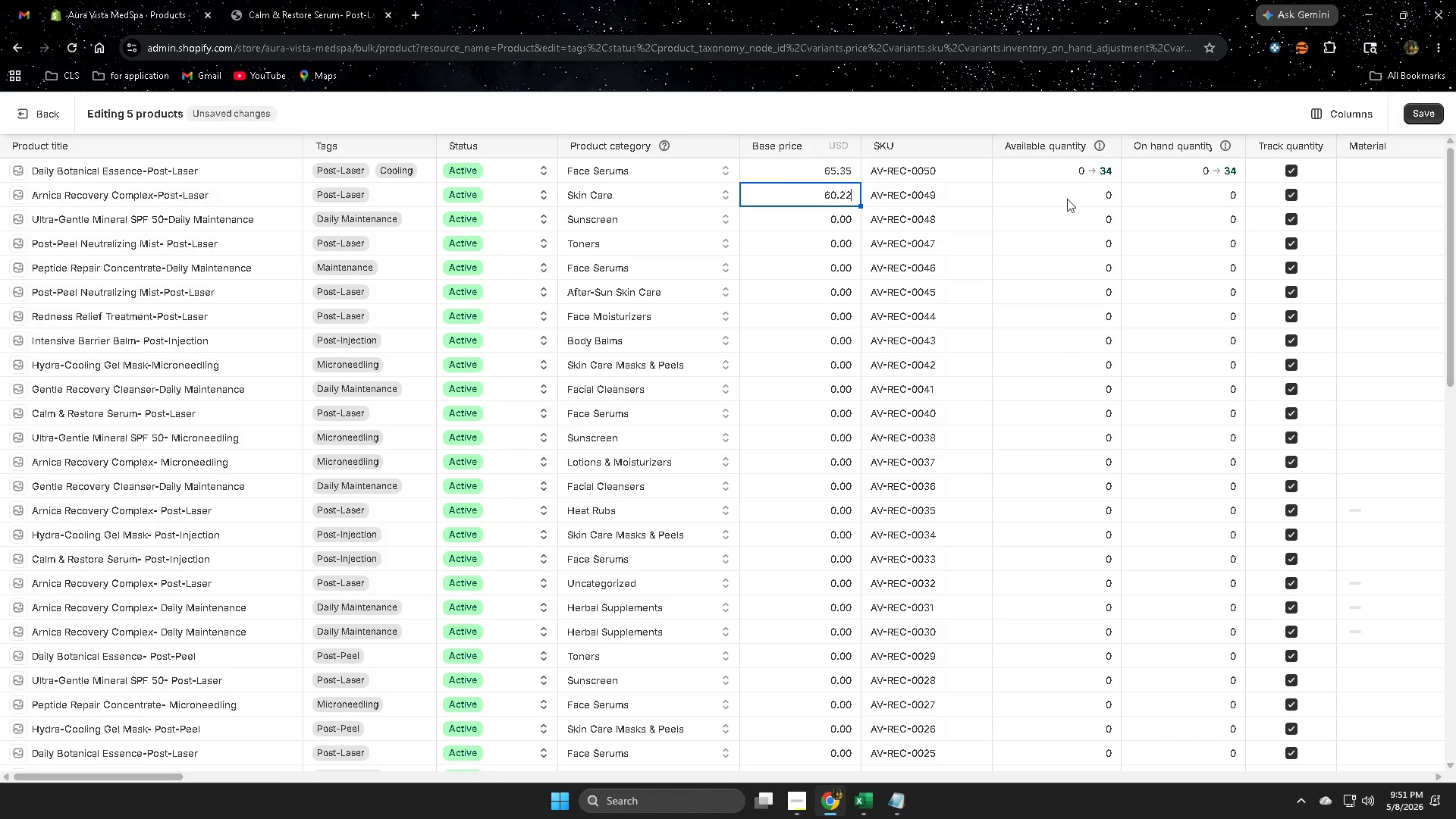 
left_click([1069, 196])
 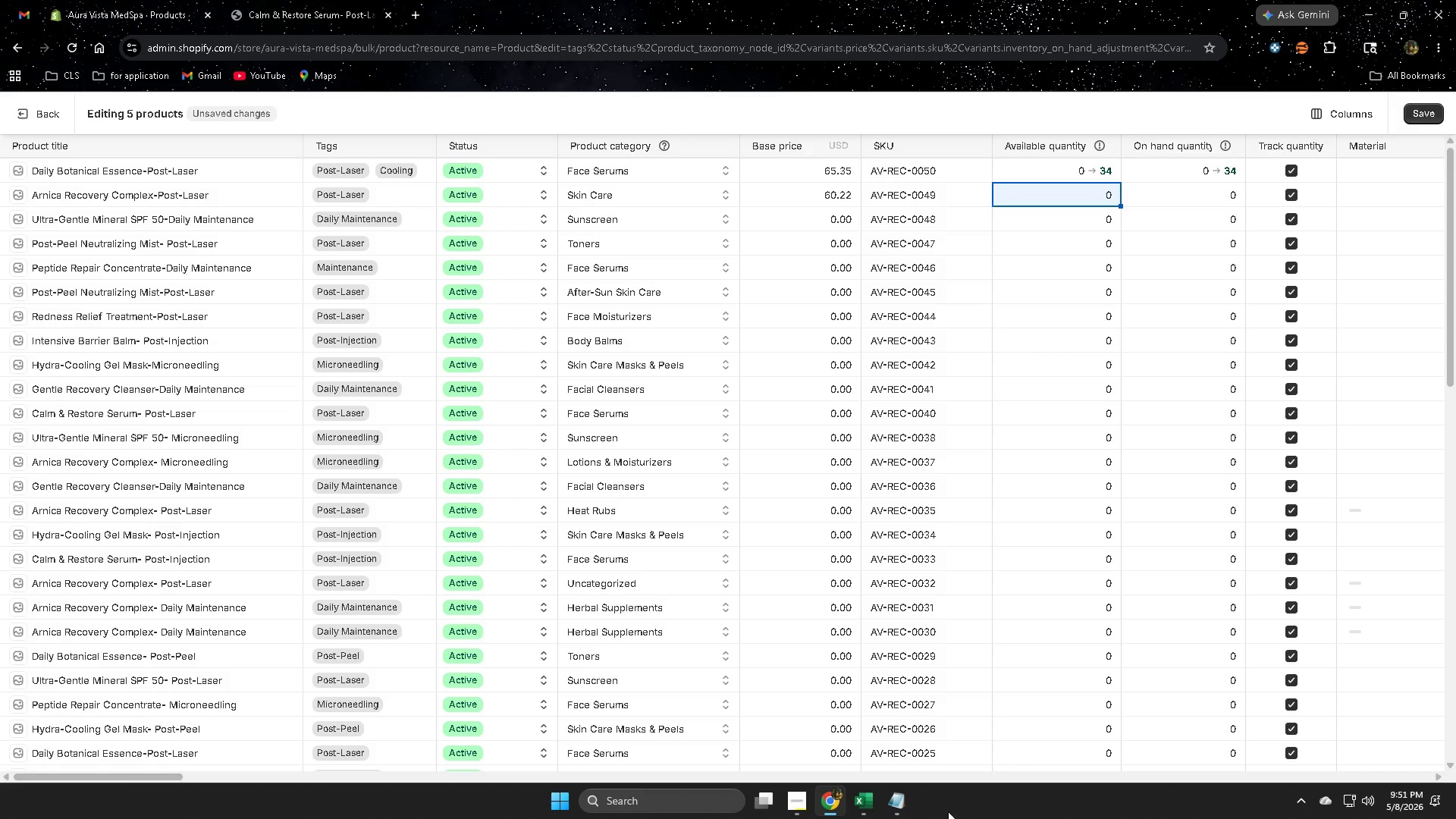 
left_click([861, 805])
 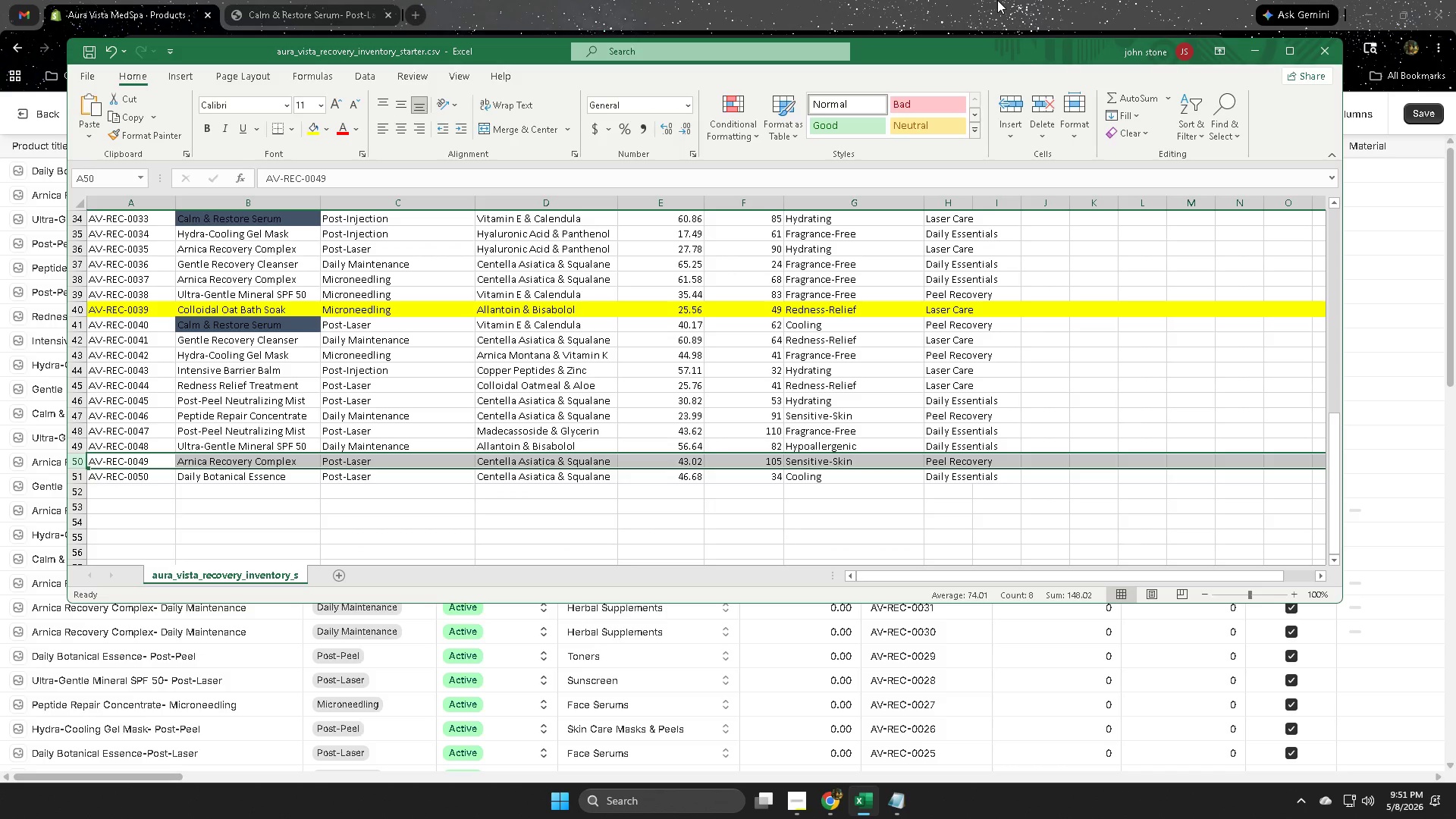 
left_click([997, 0])
 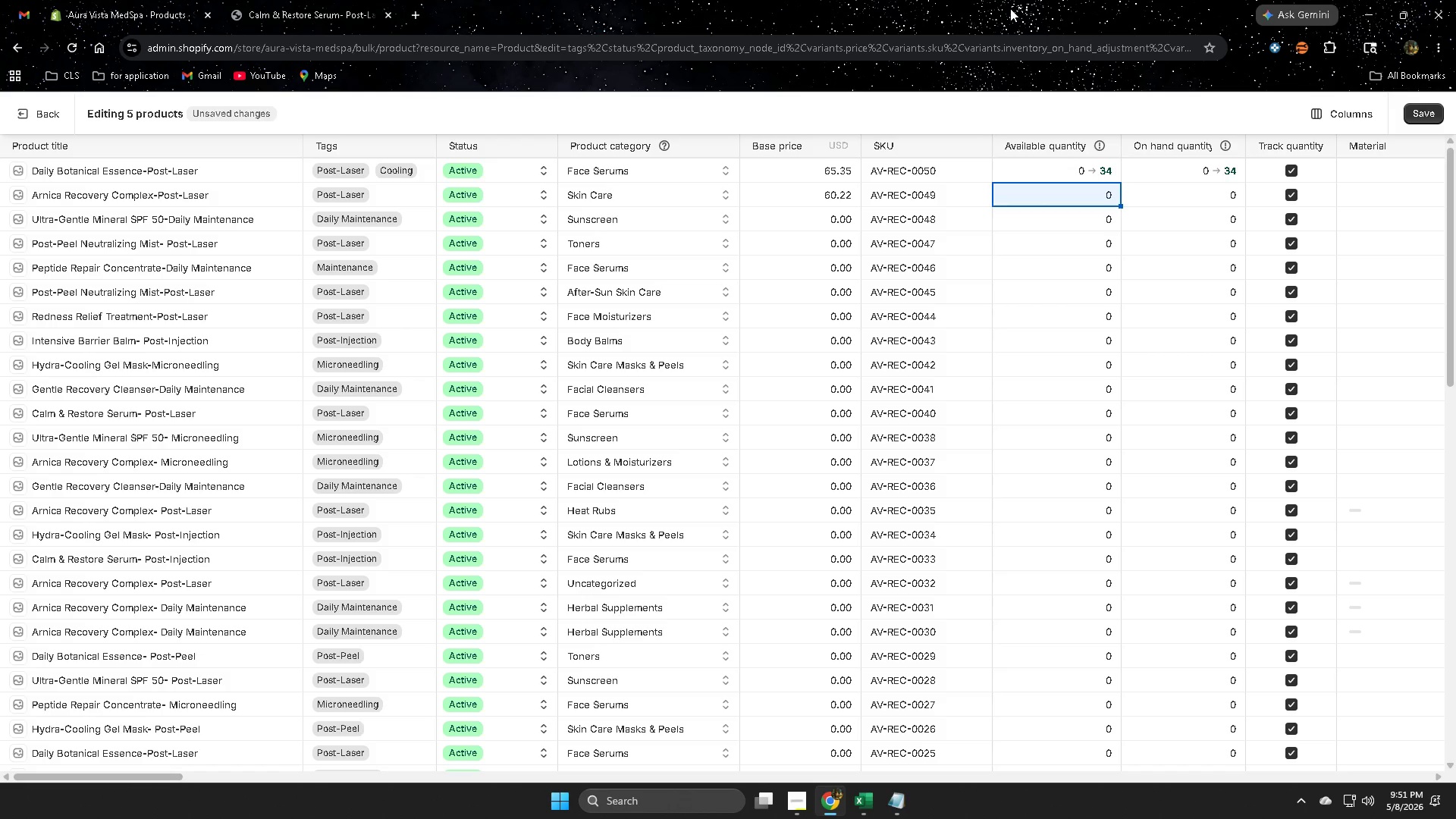 
key(Numpad1)
 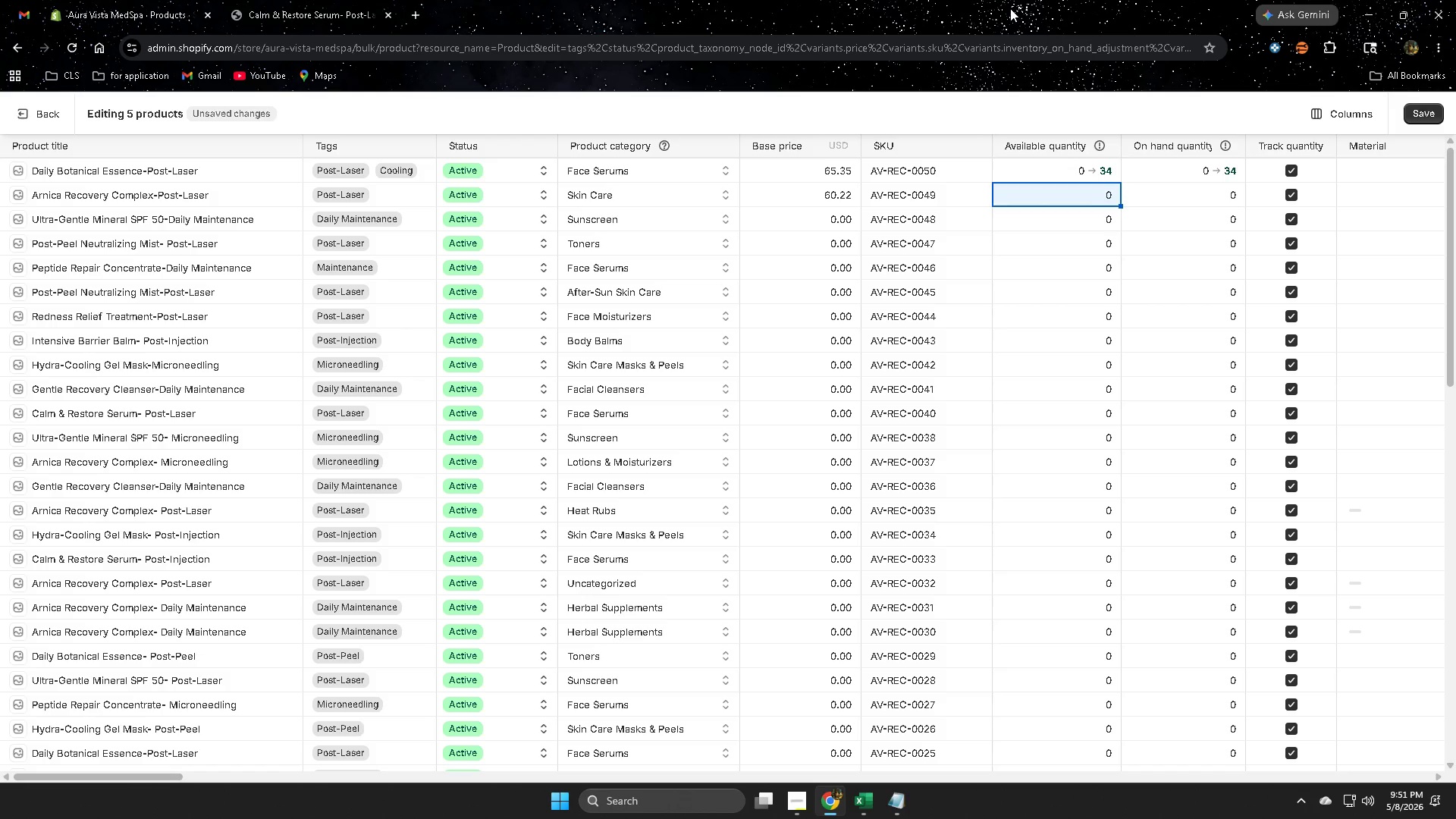 
key(Numpad0)
 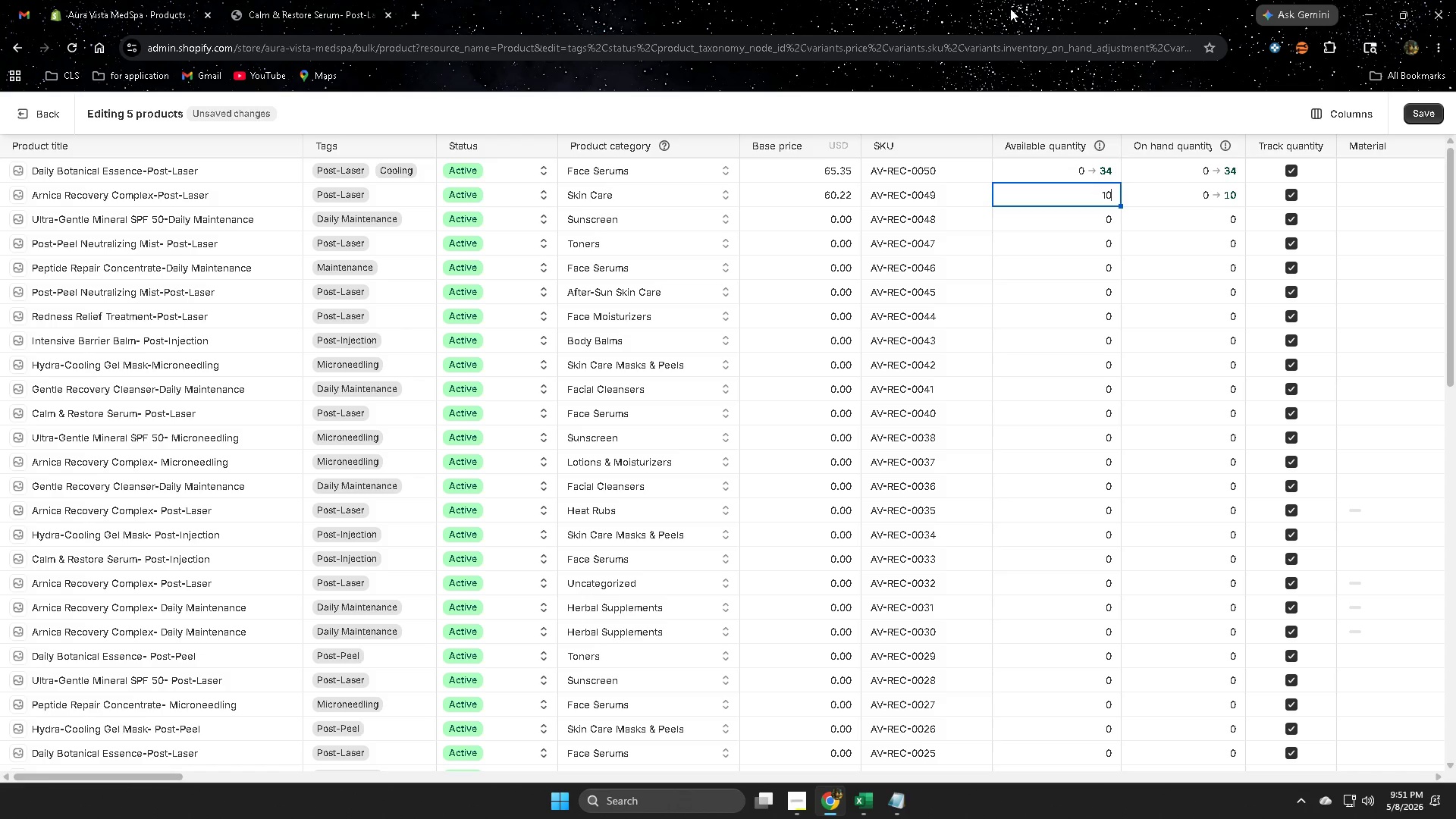 
key(Numpad5)
 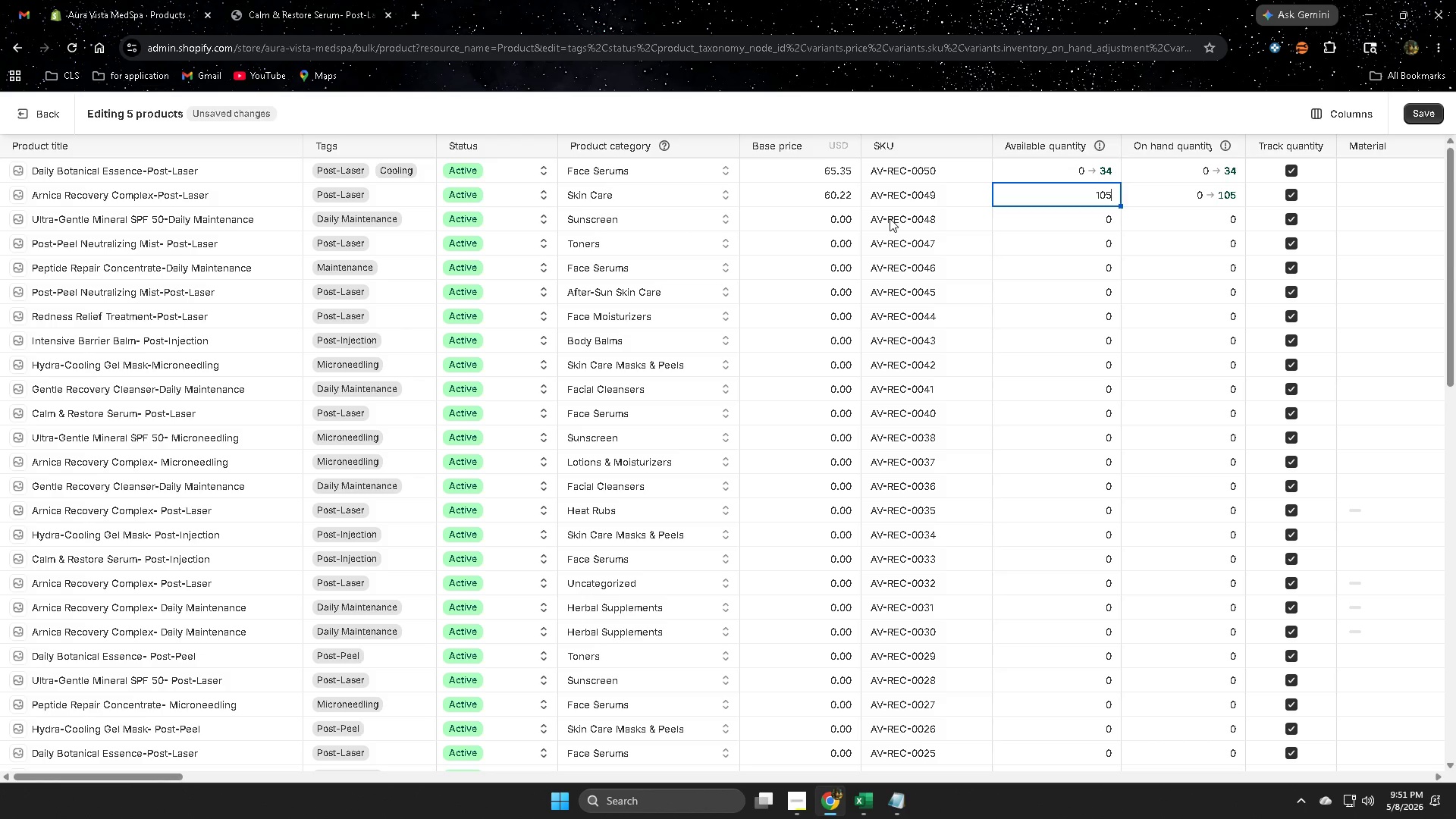 
wait(7.47)
 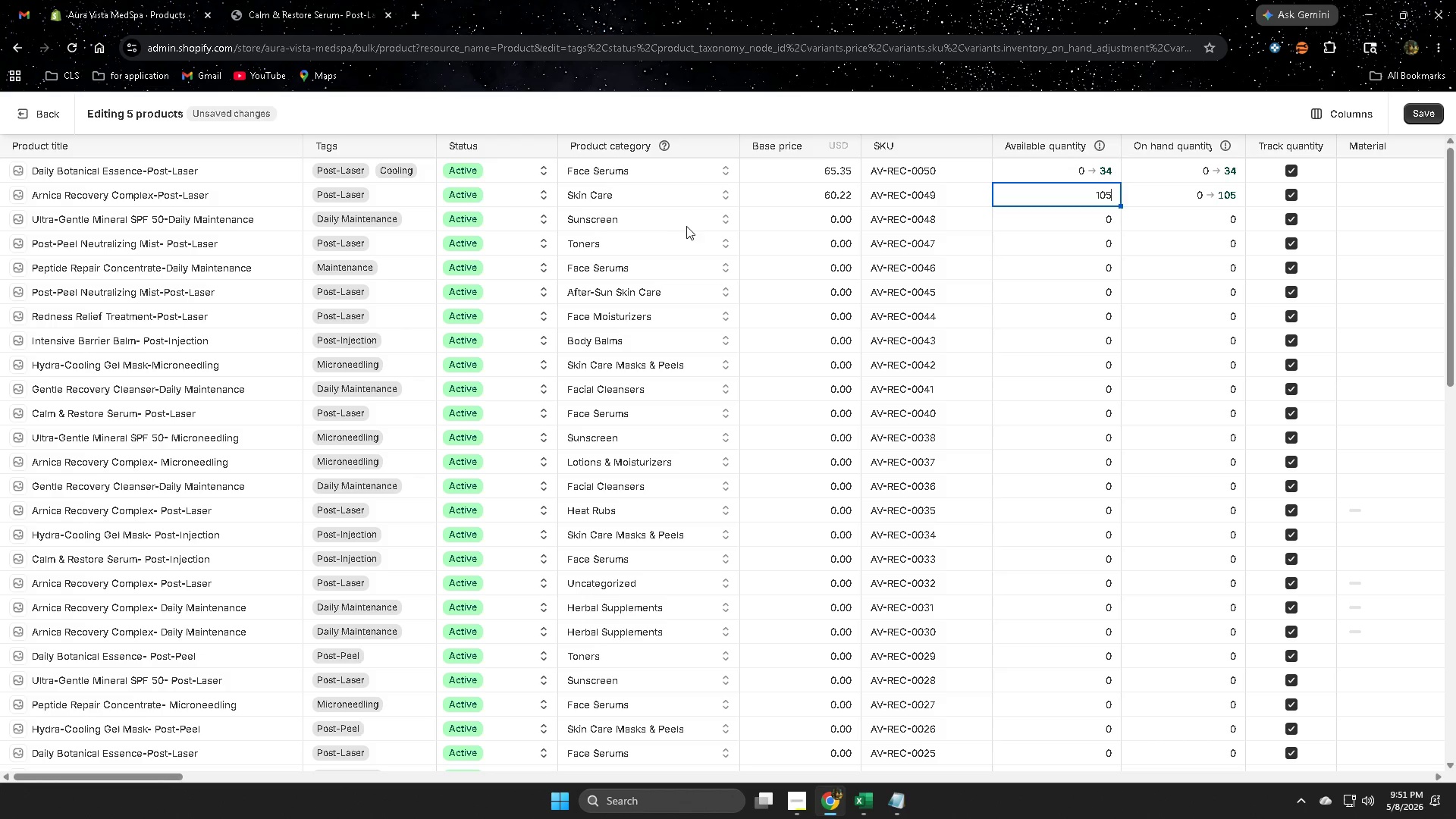 
left_click([396, 200])
 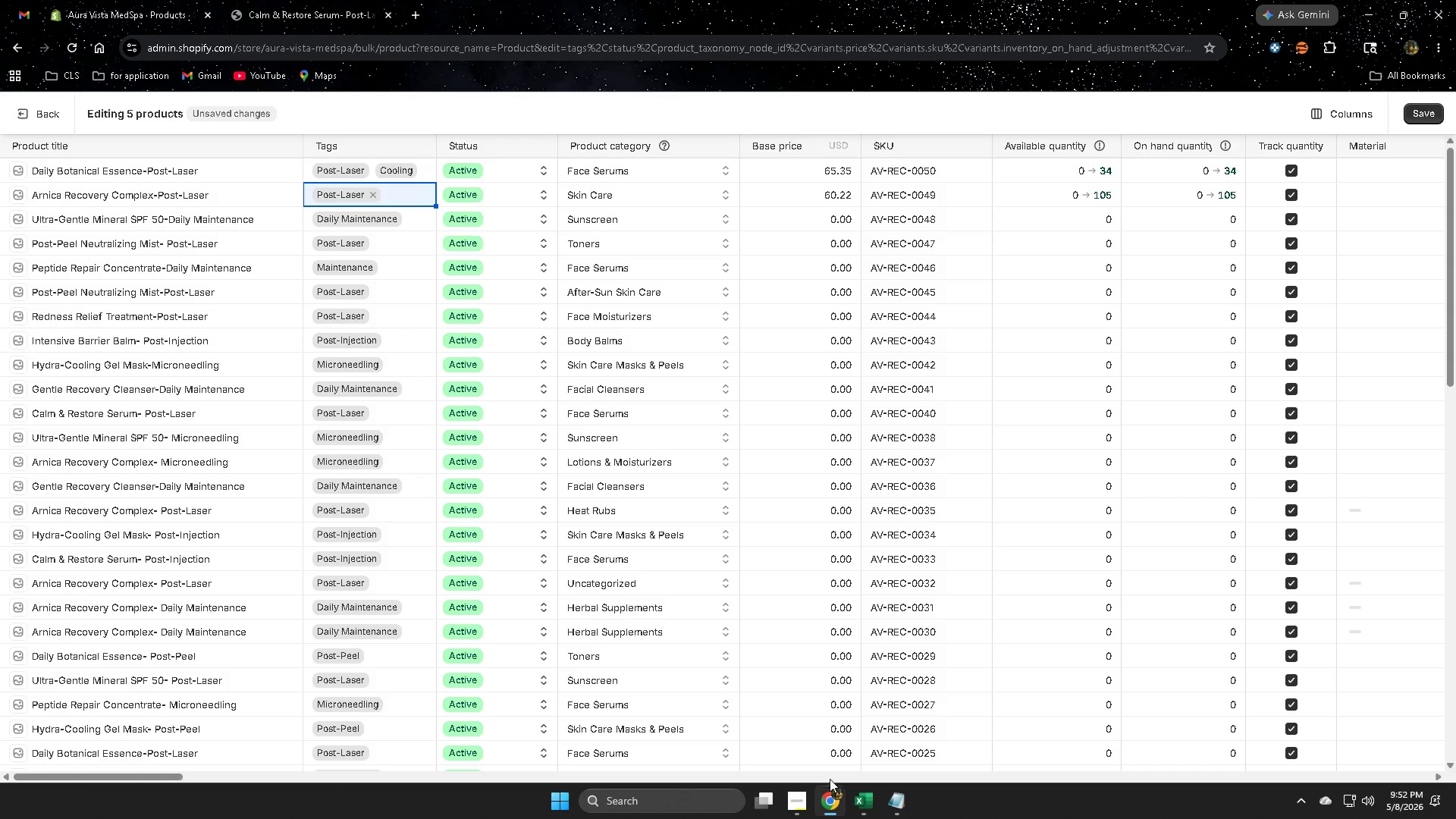 
left_click([866, 799])
 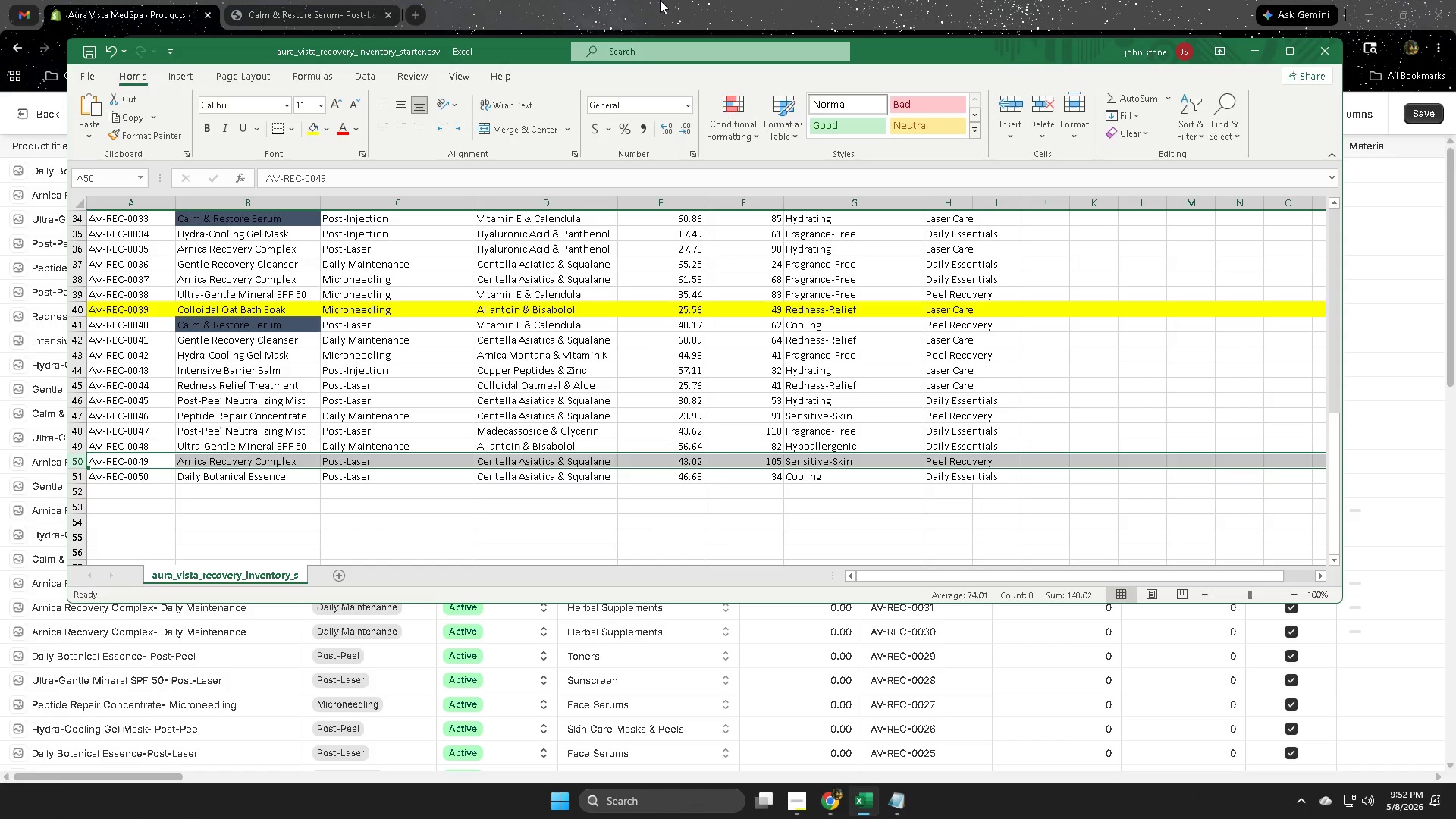 
left_click([660, 0])
 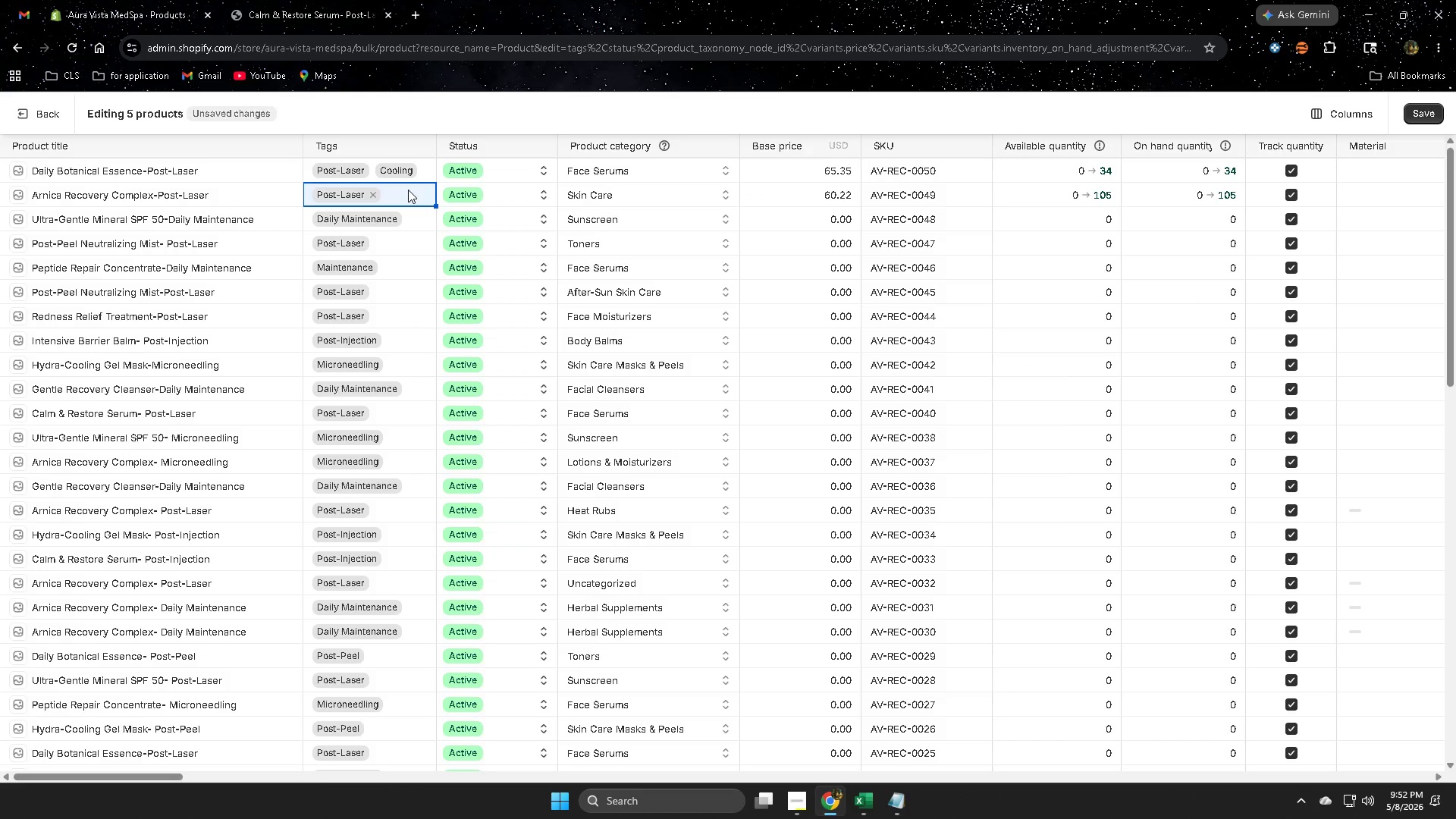 
double_click([408, 190])
 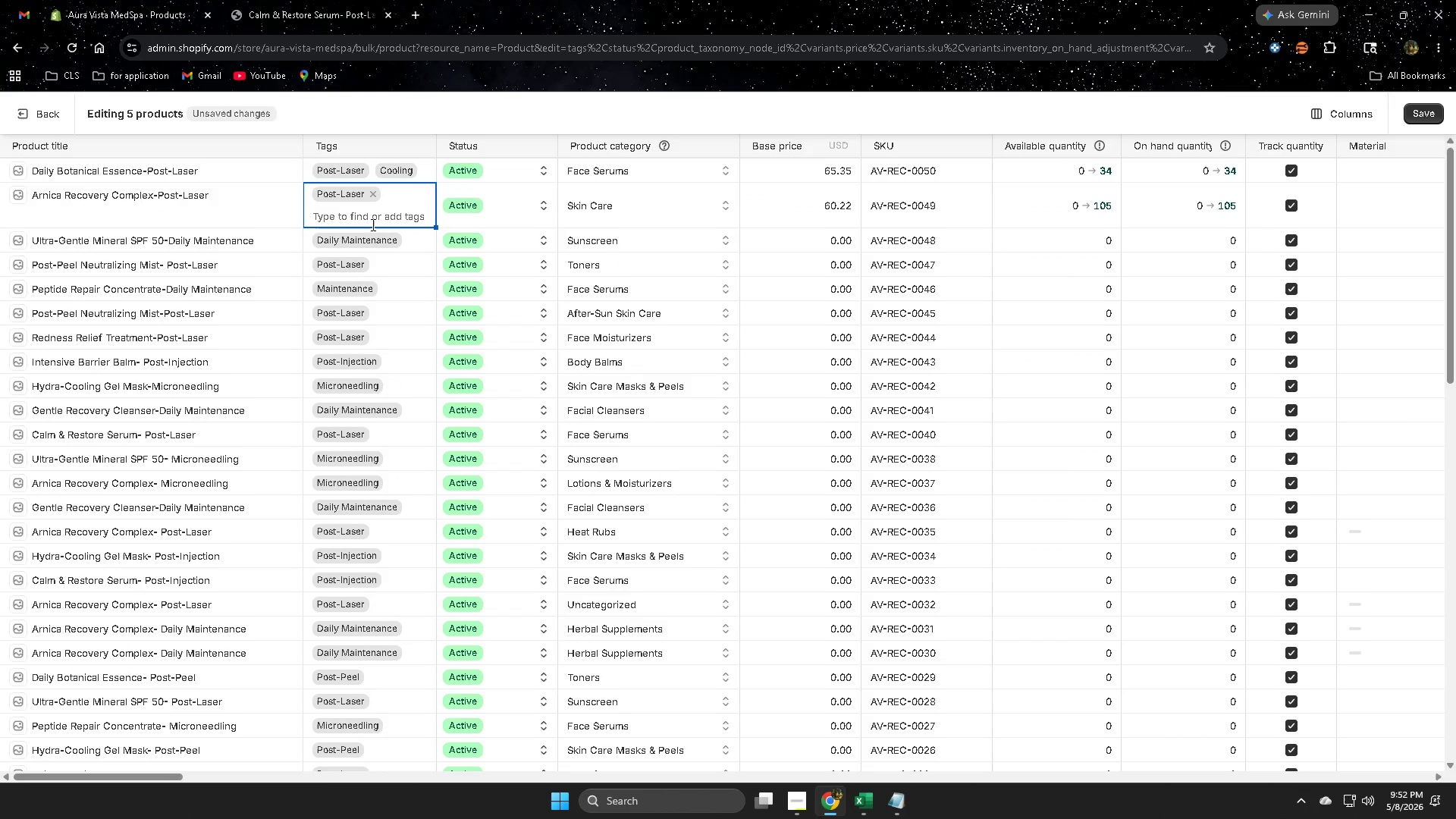 
left_click([372, 222])
 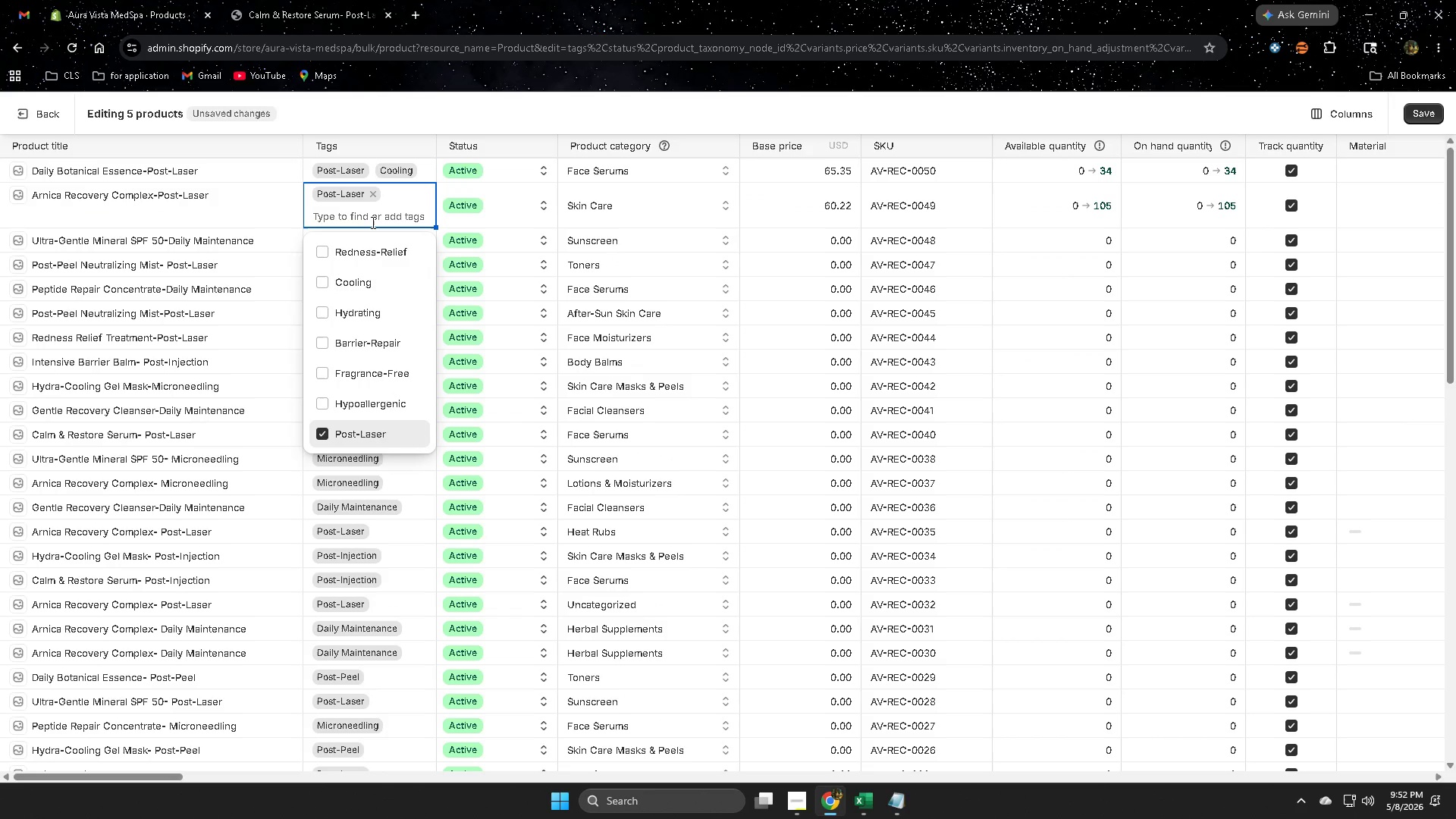 
type(se)
 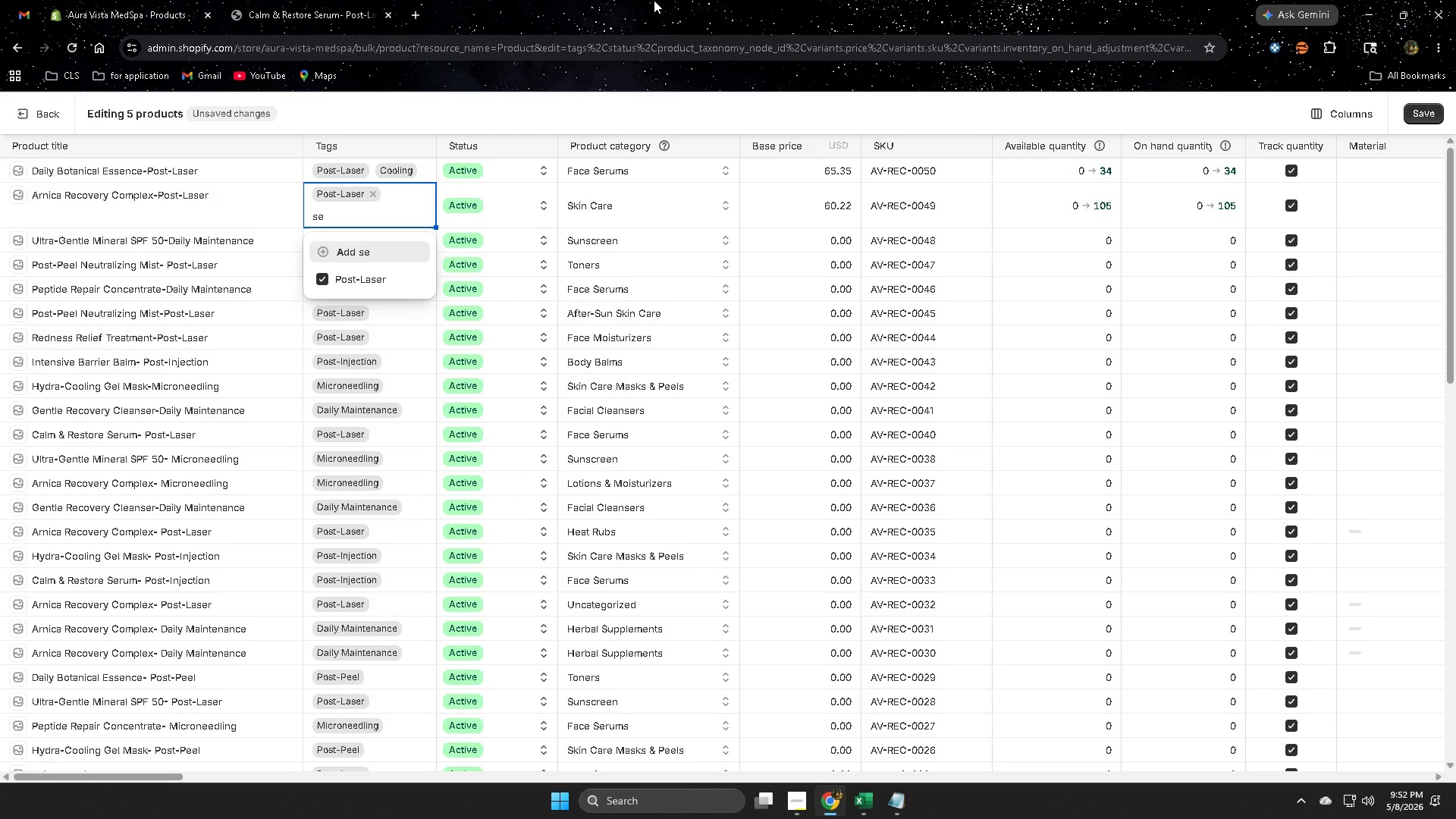 
left_click([861, 802])
 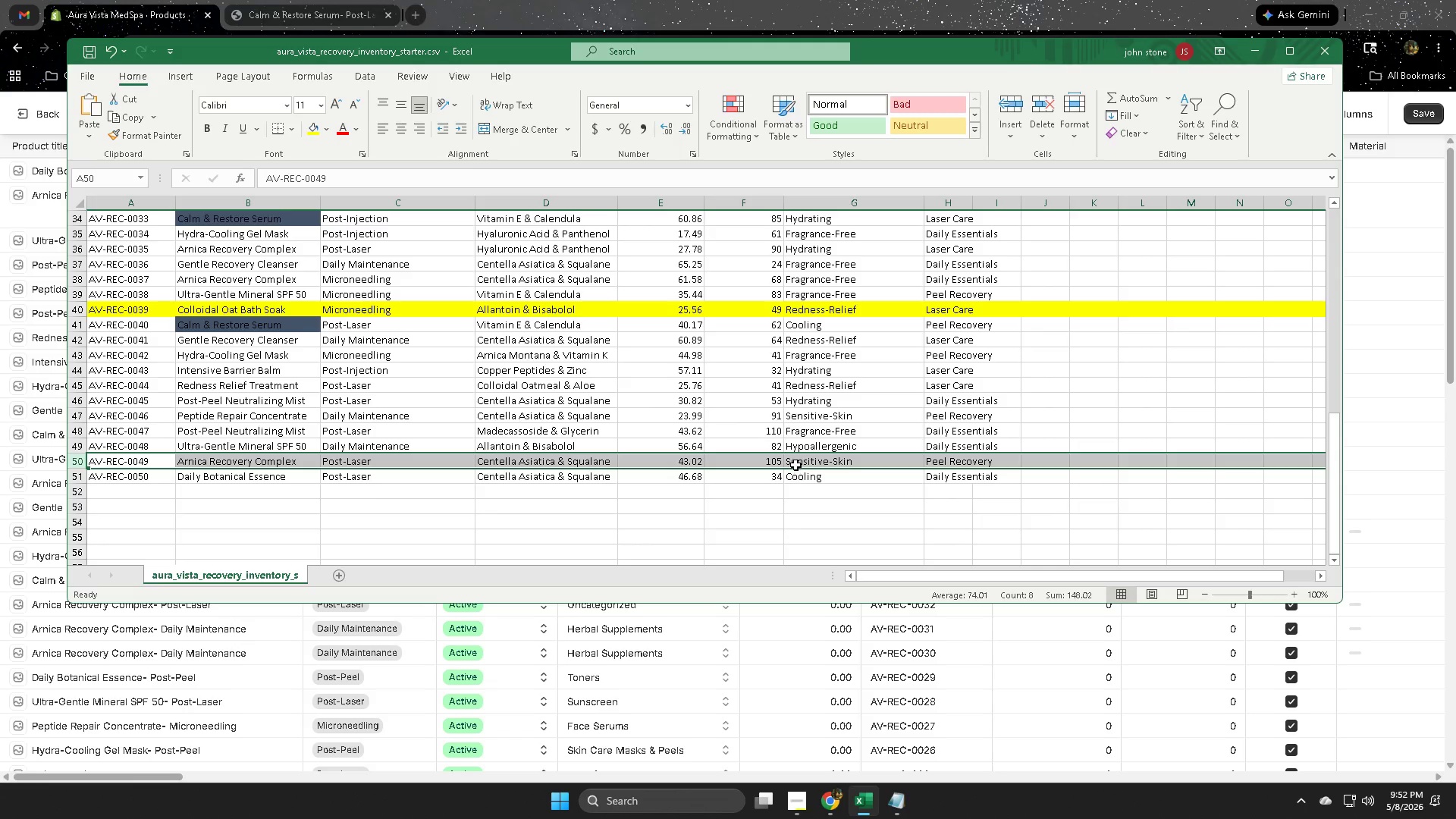 
double_click([796, 464])
 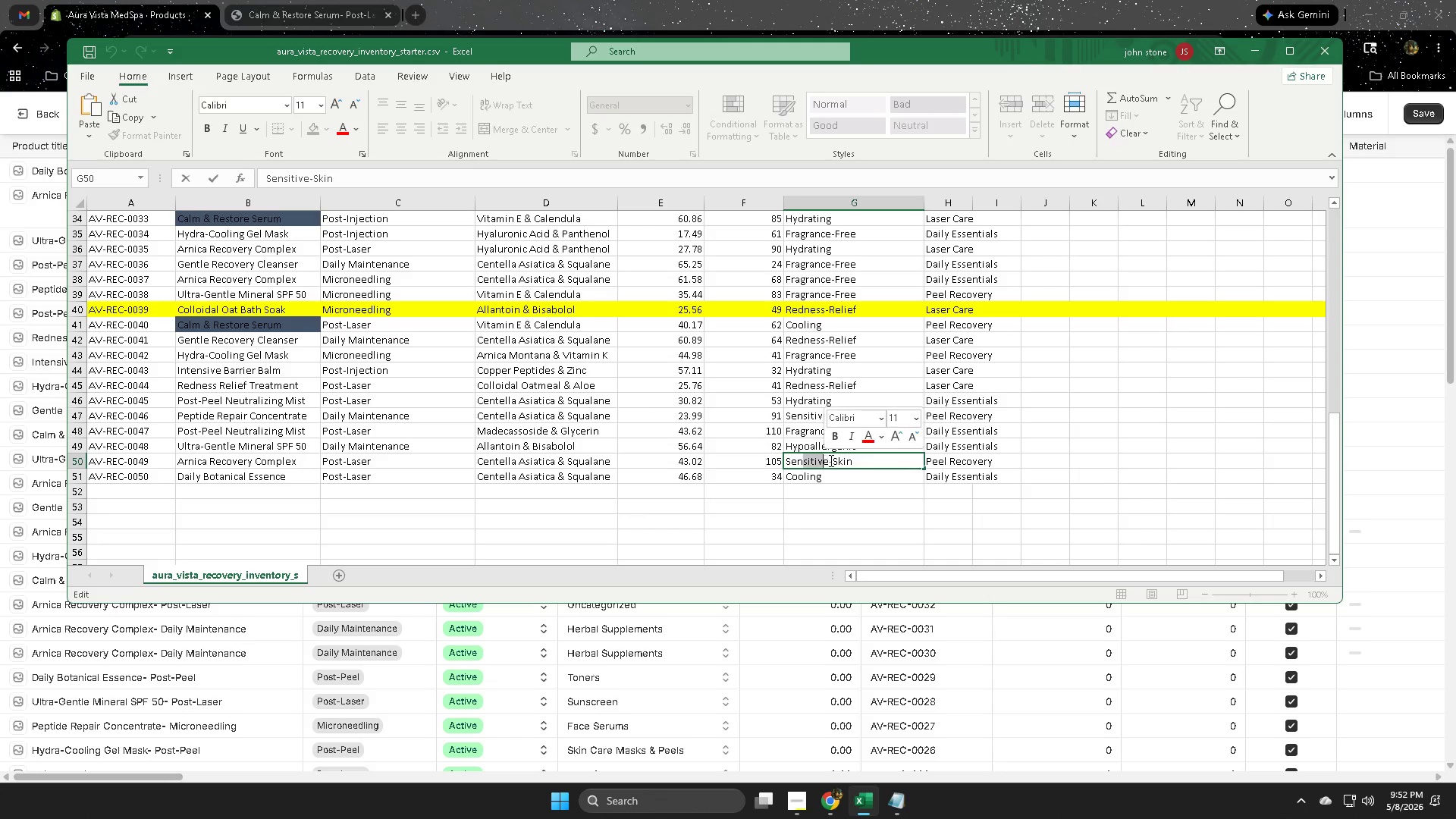 
left_click([855, 460])
 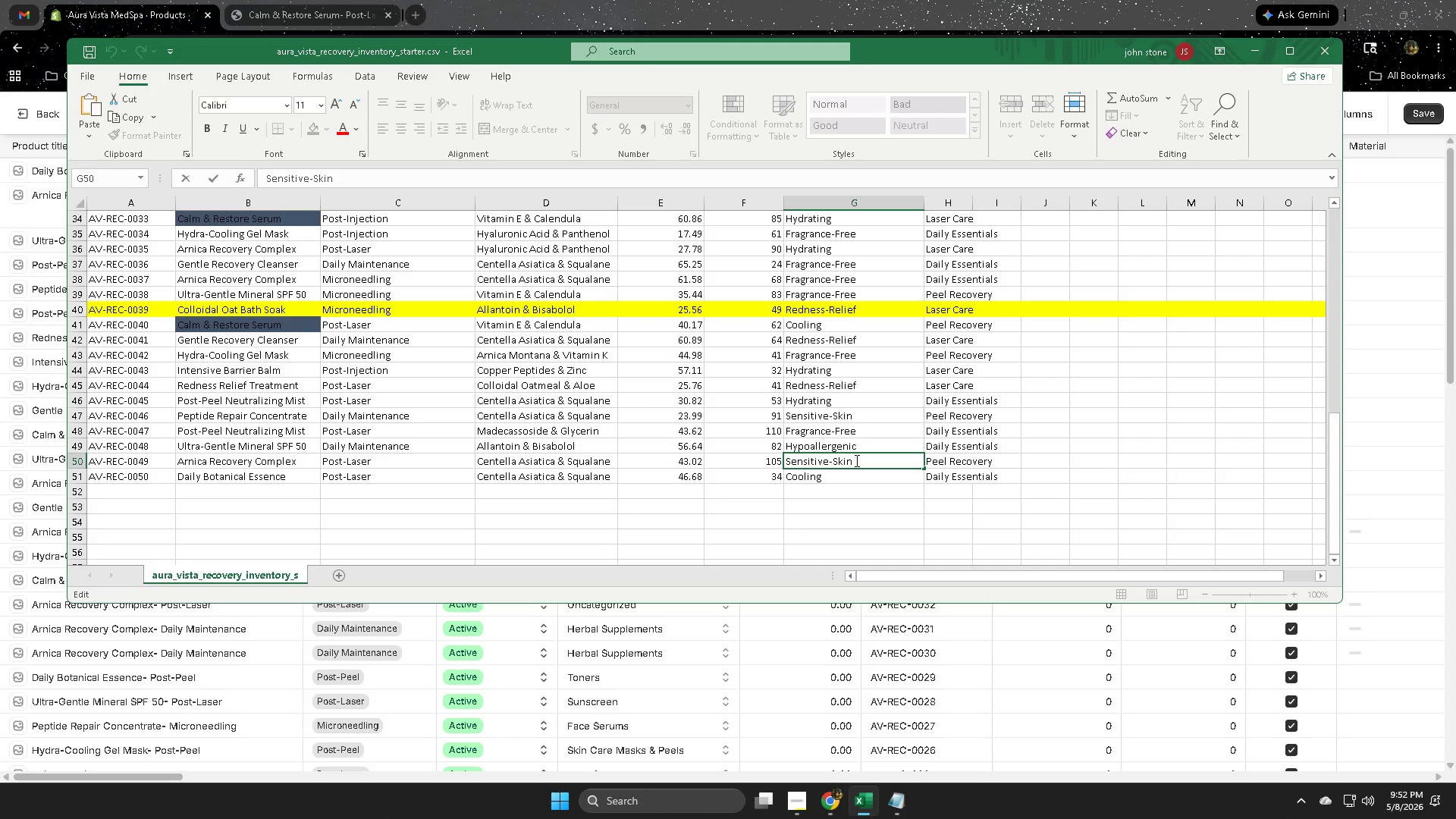 
left_click_drag(start_coordinate=[855, 460], to_coordinate=[774, 461])
 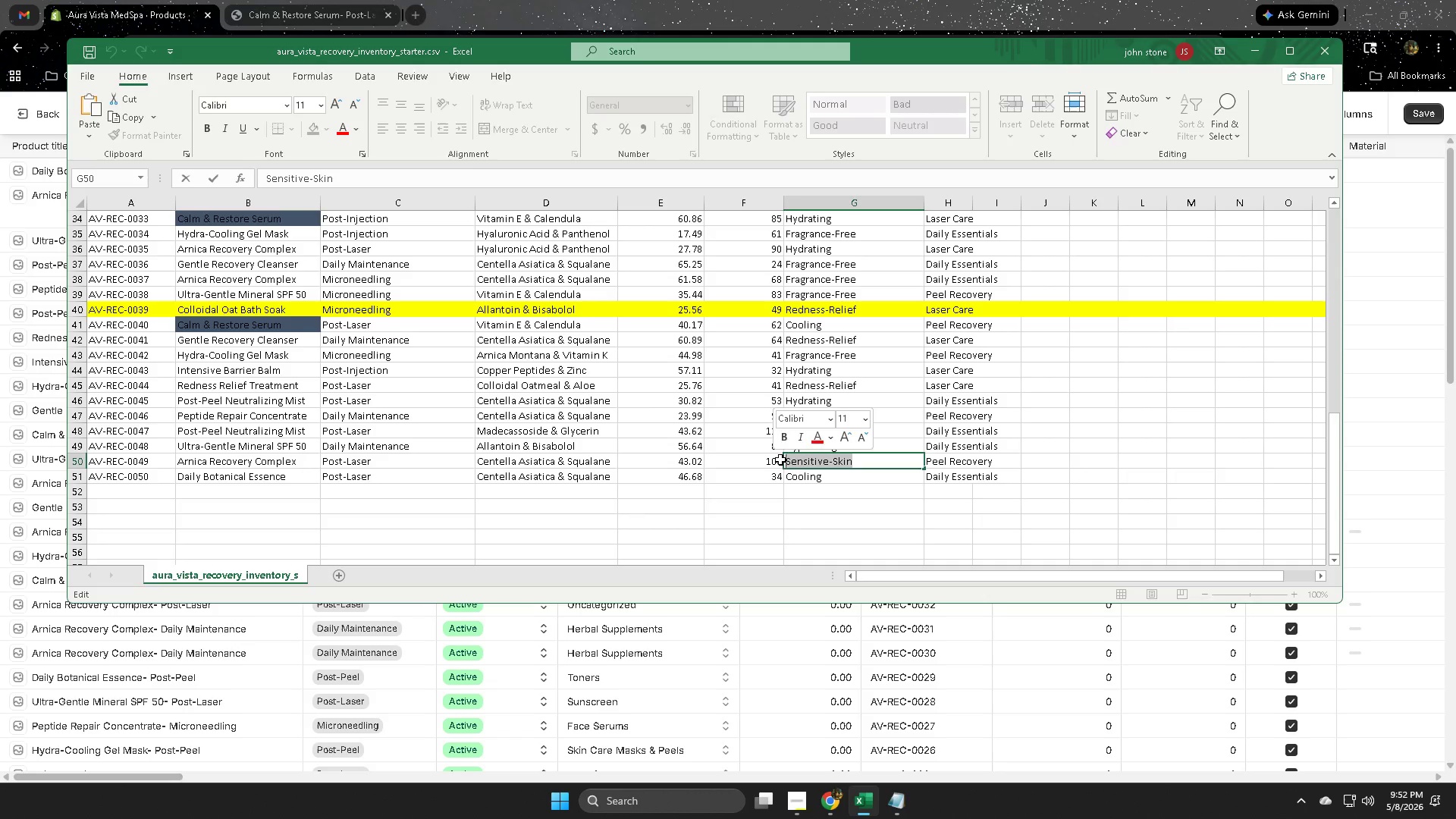 
key(Control+ControlLeft)
 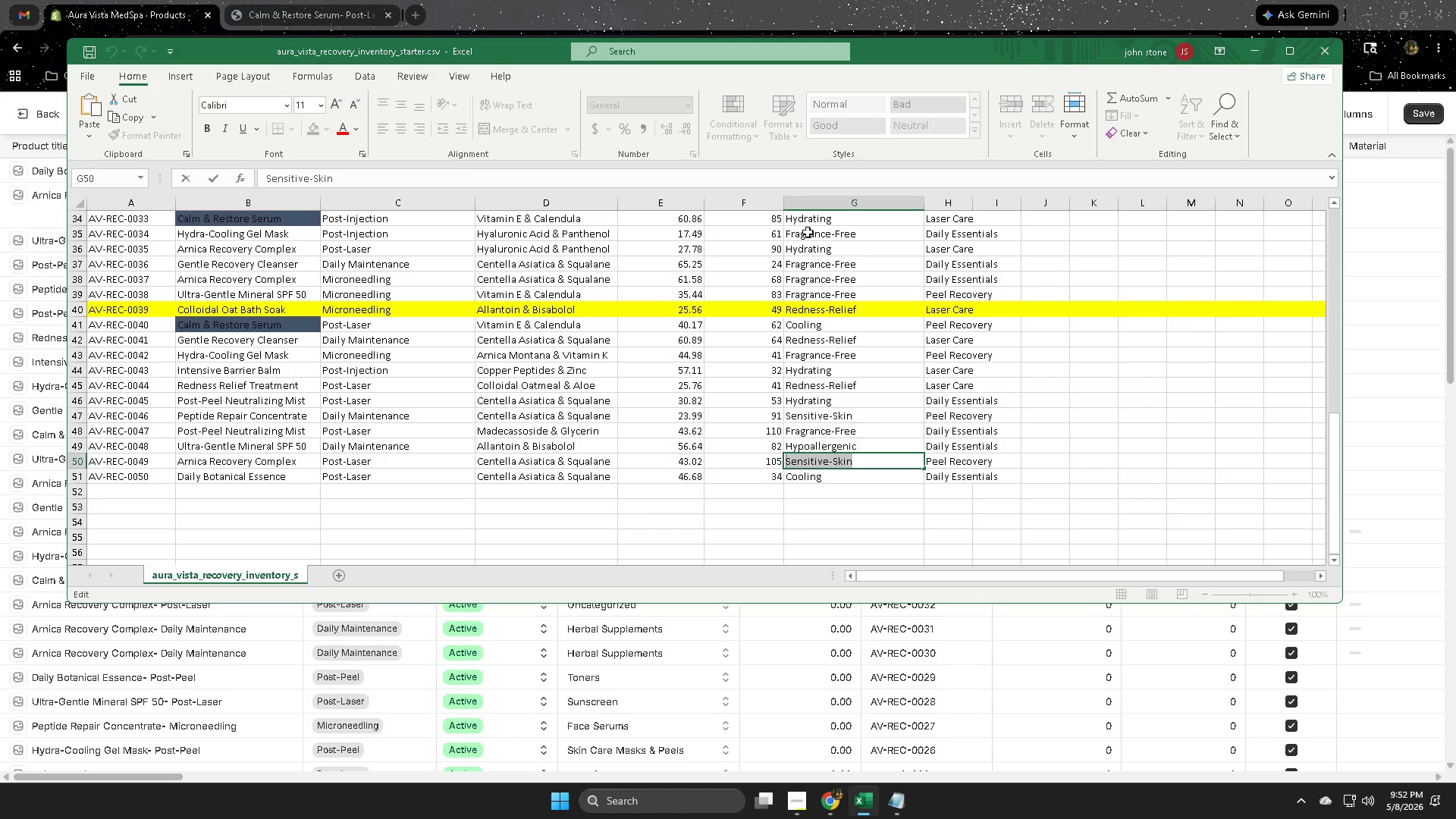 
key(Control+C)
 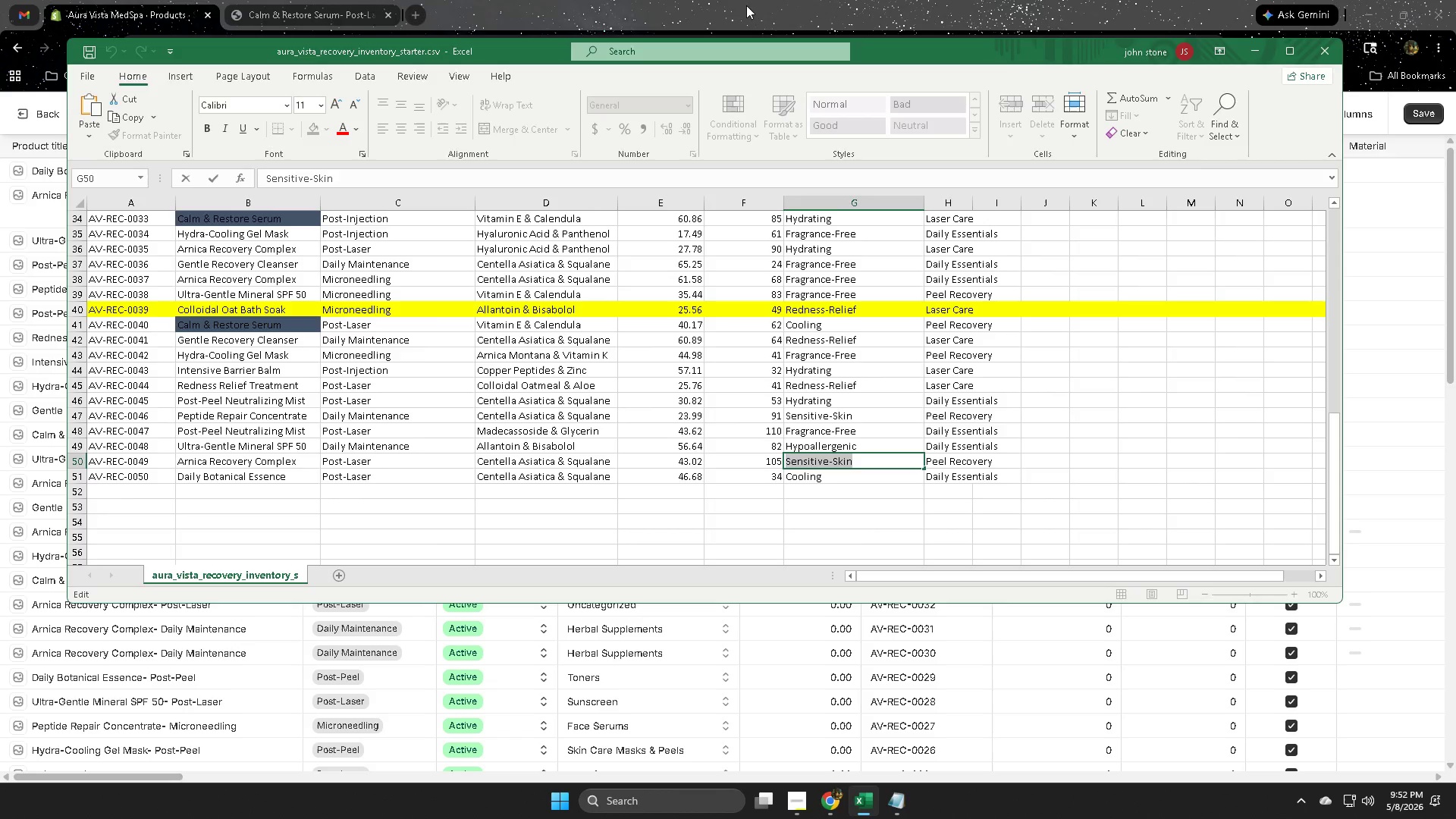 
left_click([746, 5])
 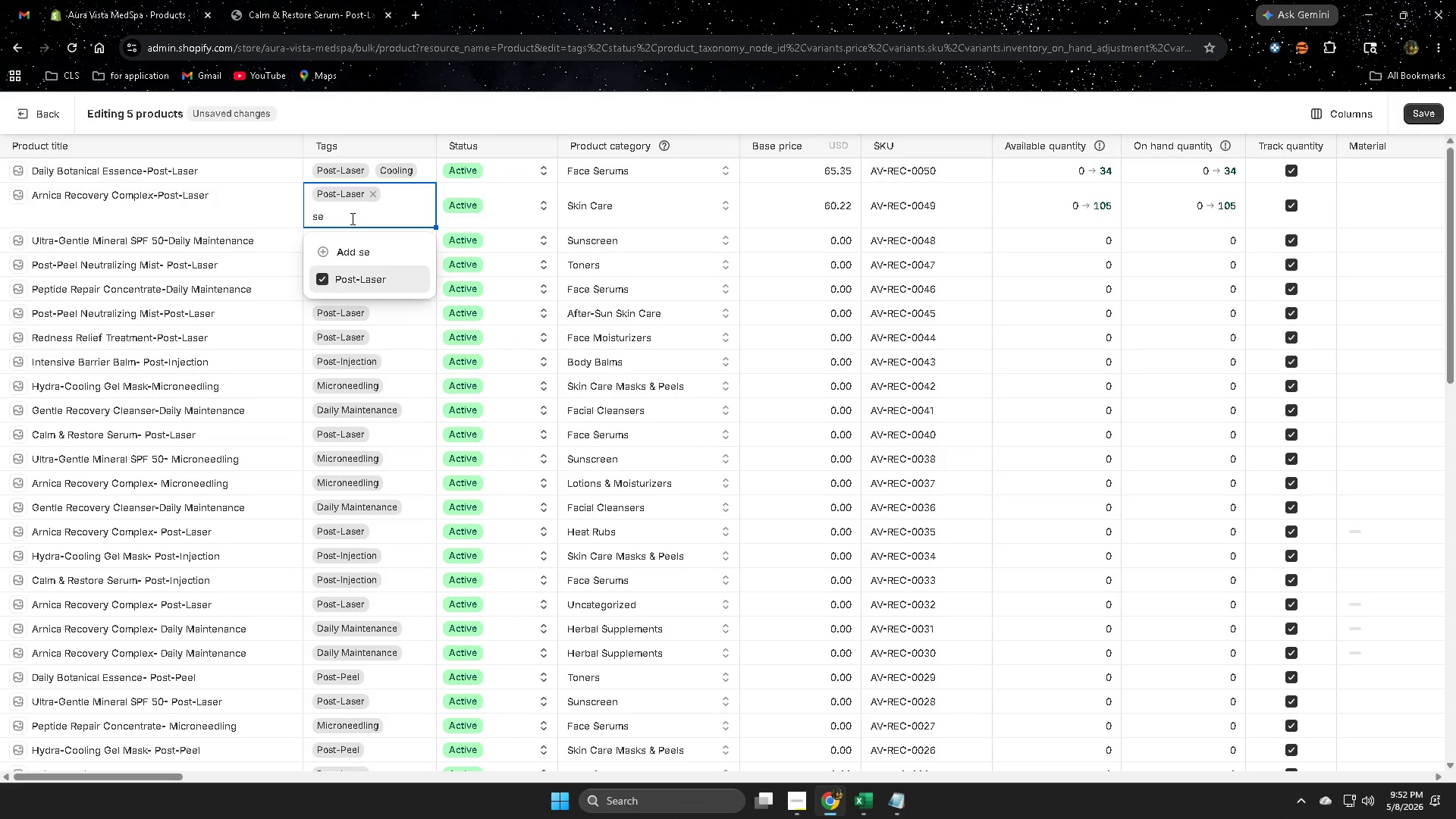 
double_click([349, 218])
 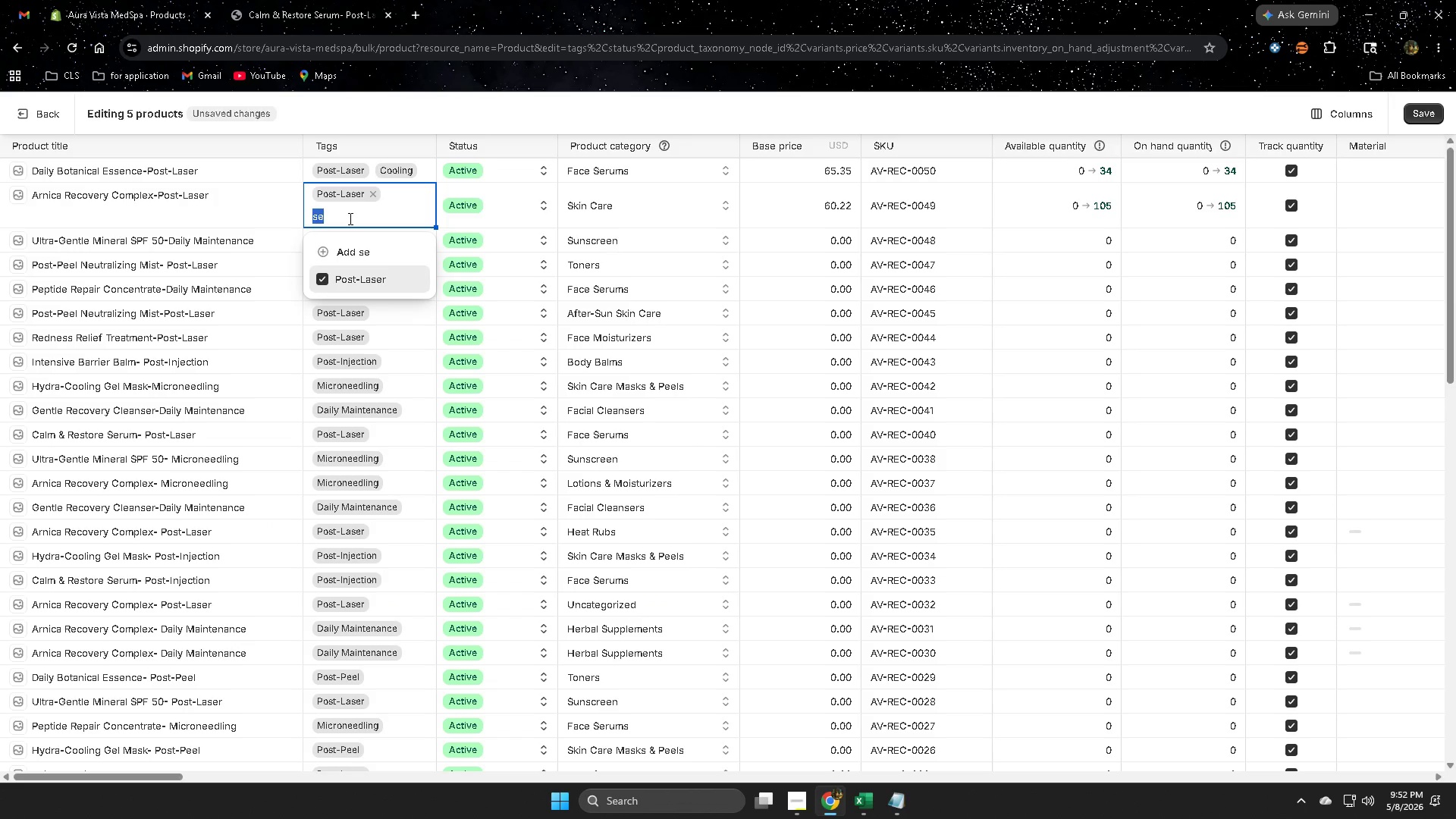 
key(Control+ControlLeft)
 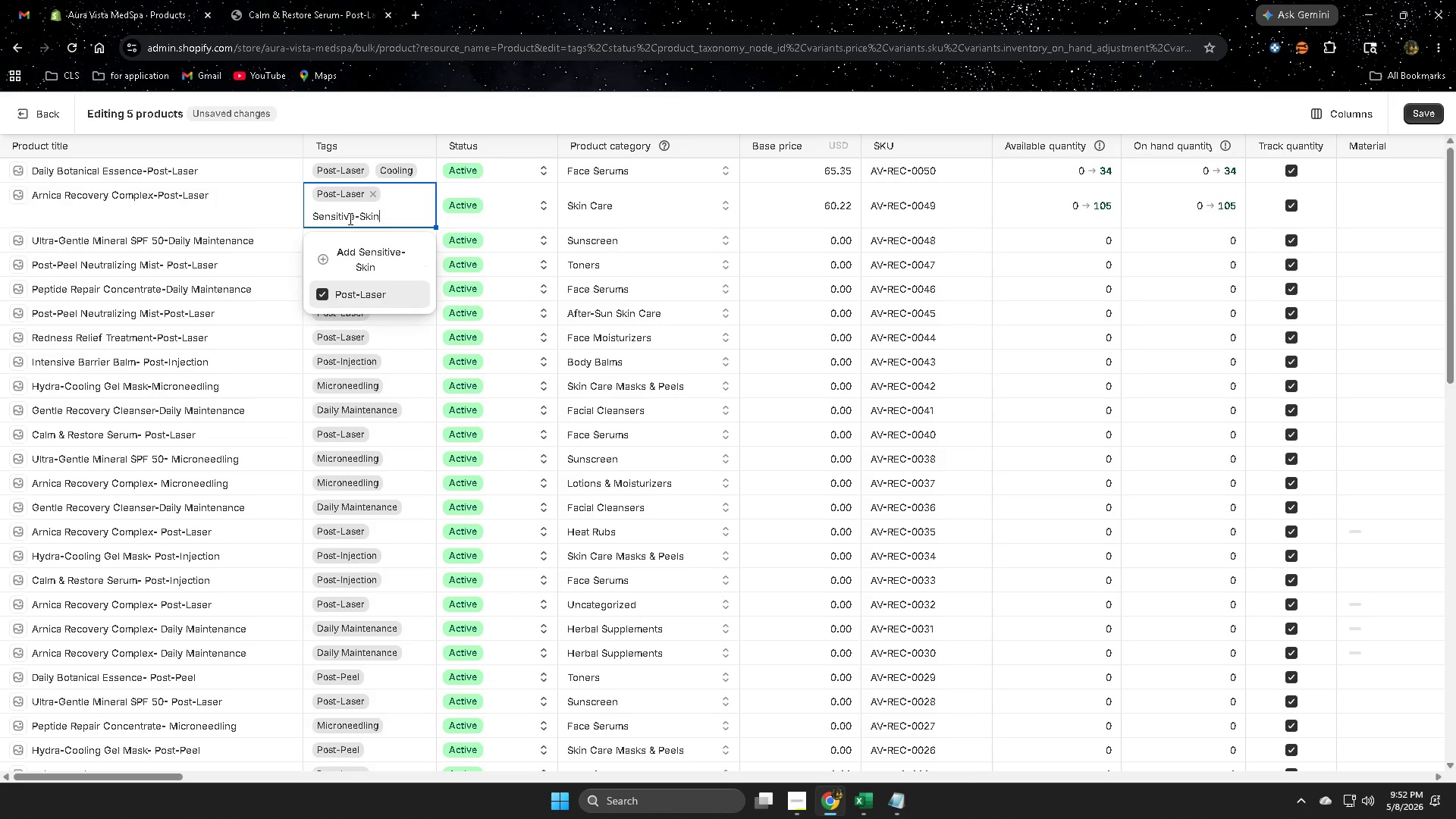 
key(Control+V)
 